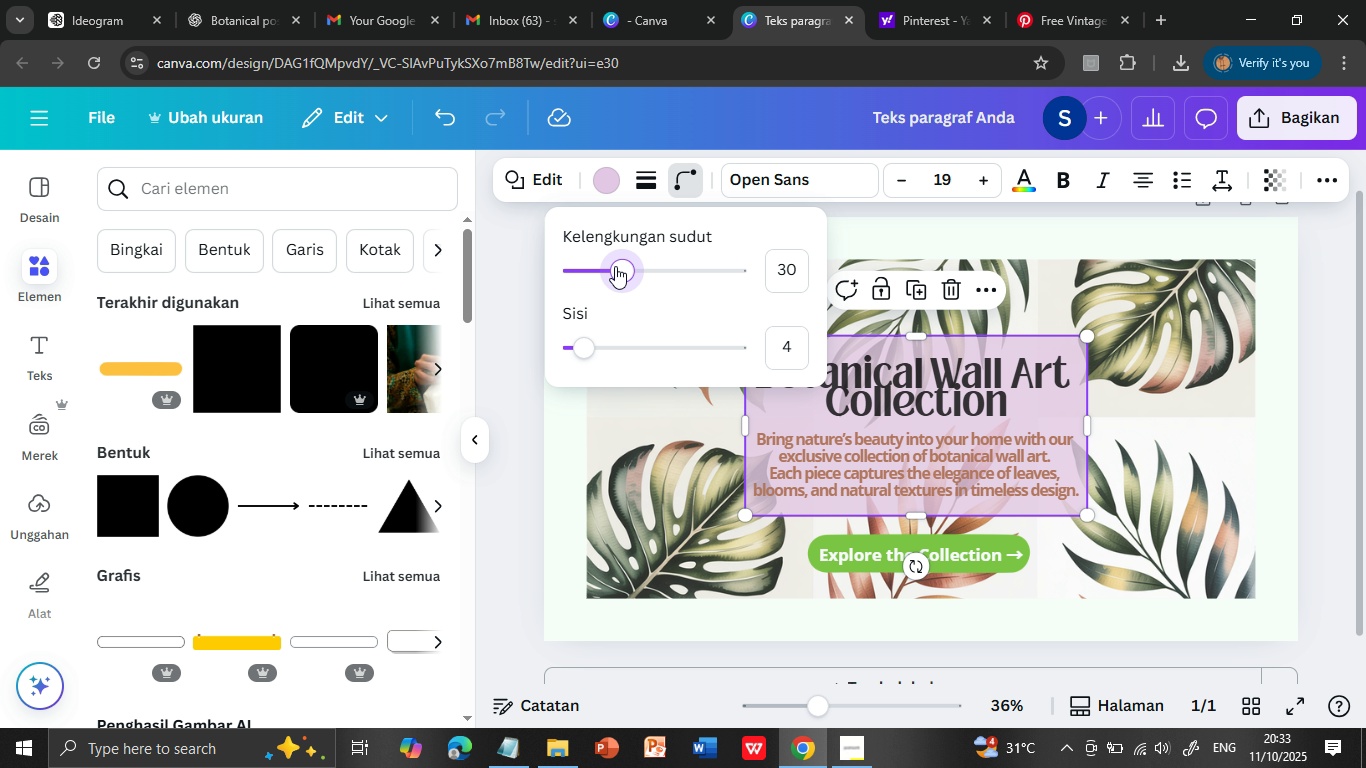 
left_click_drag(start_coordinate=[615, 268], to_coordinate=[627, 267])
 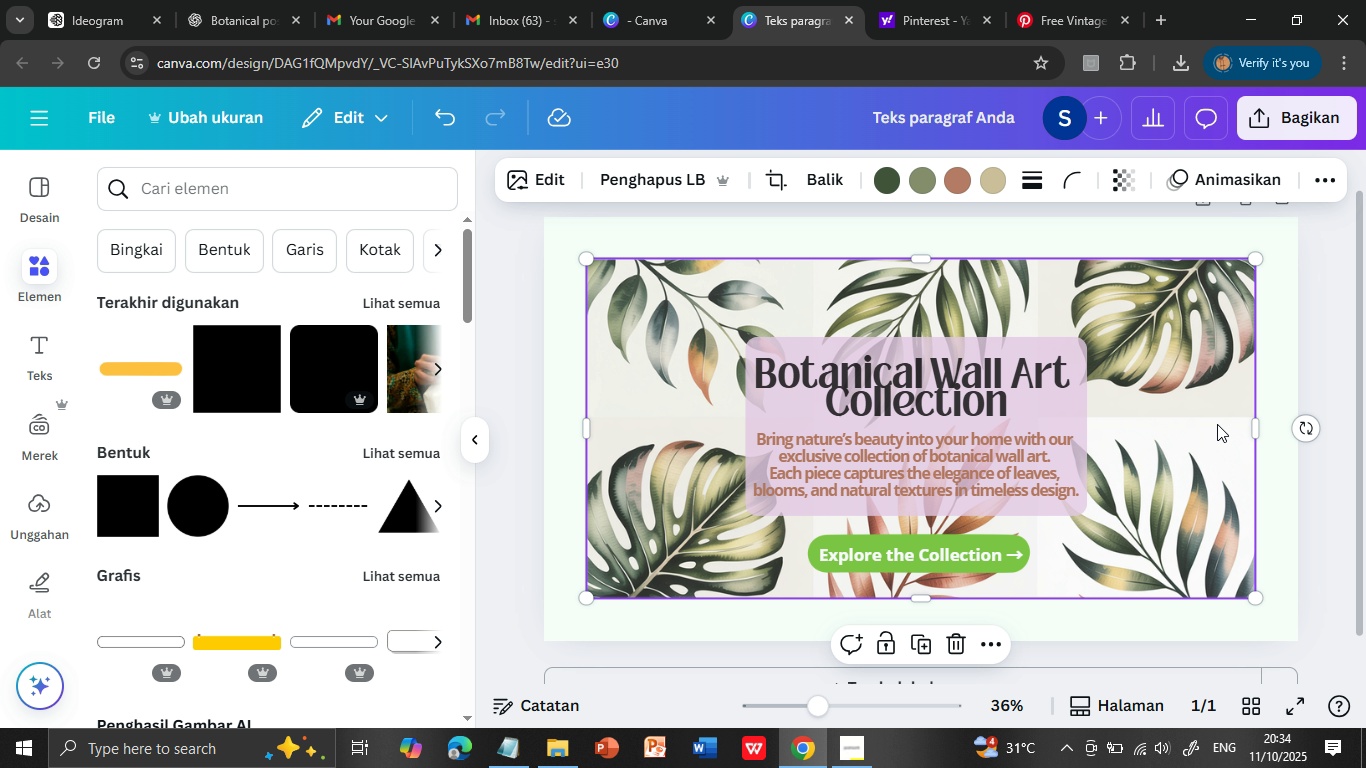 
left_click([1217, 424])
 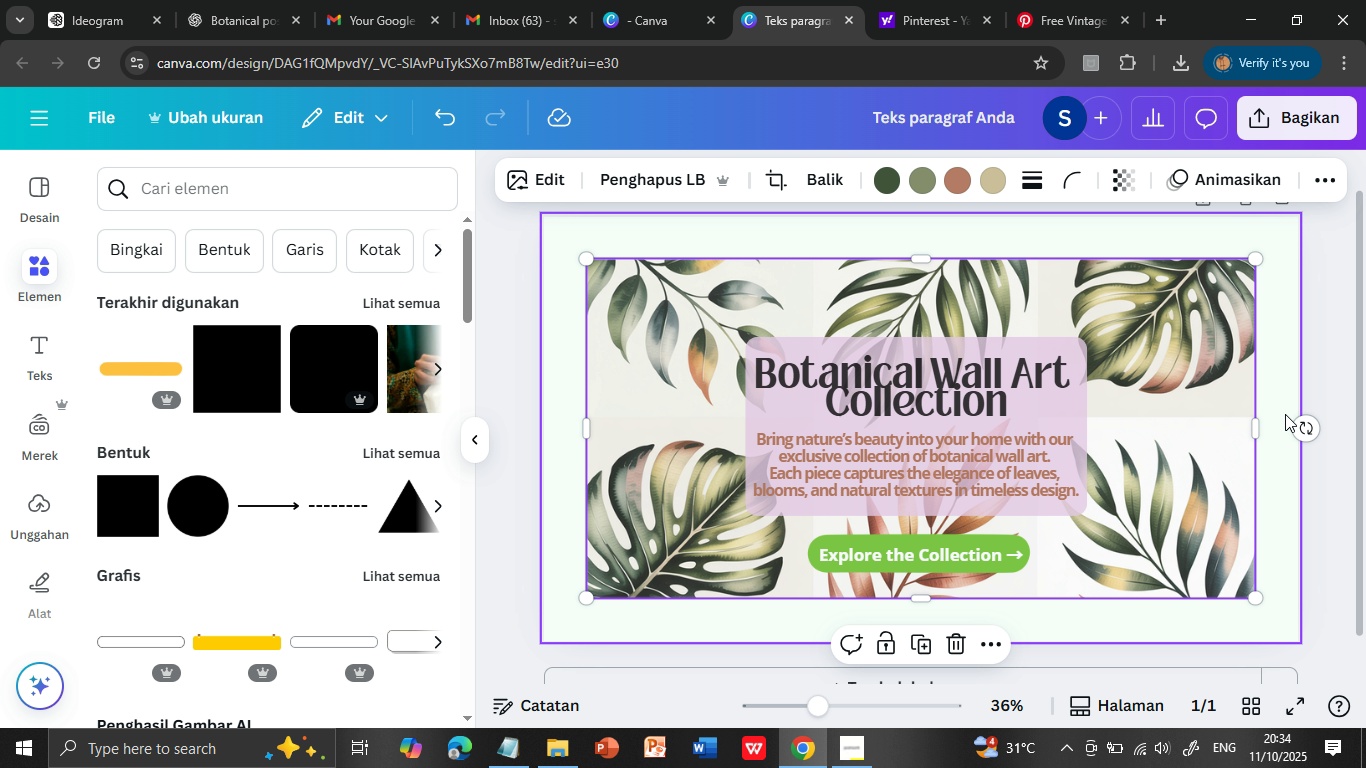 
wait(6.04)
 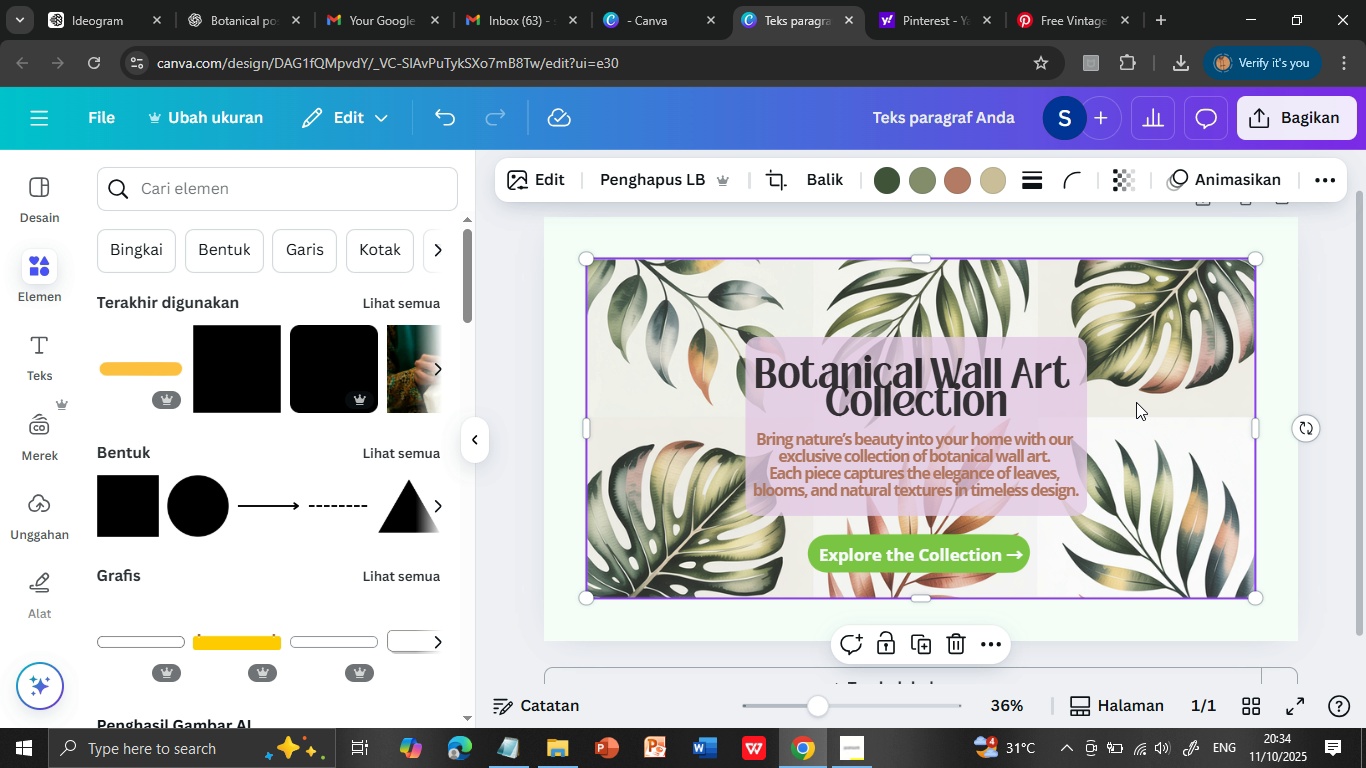 
scroll: coordinate [1159, 404], scroll_direction: down, amount: 1.0
 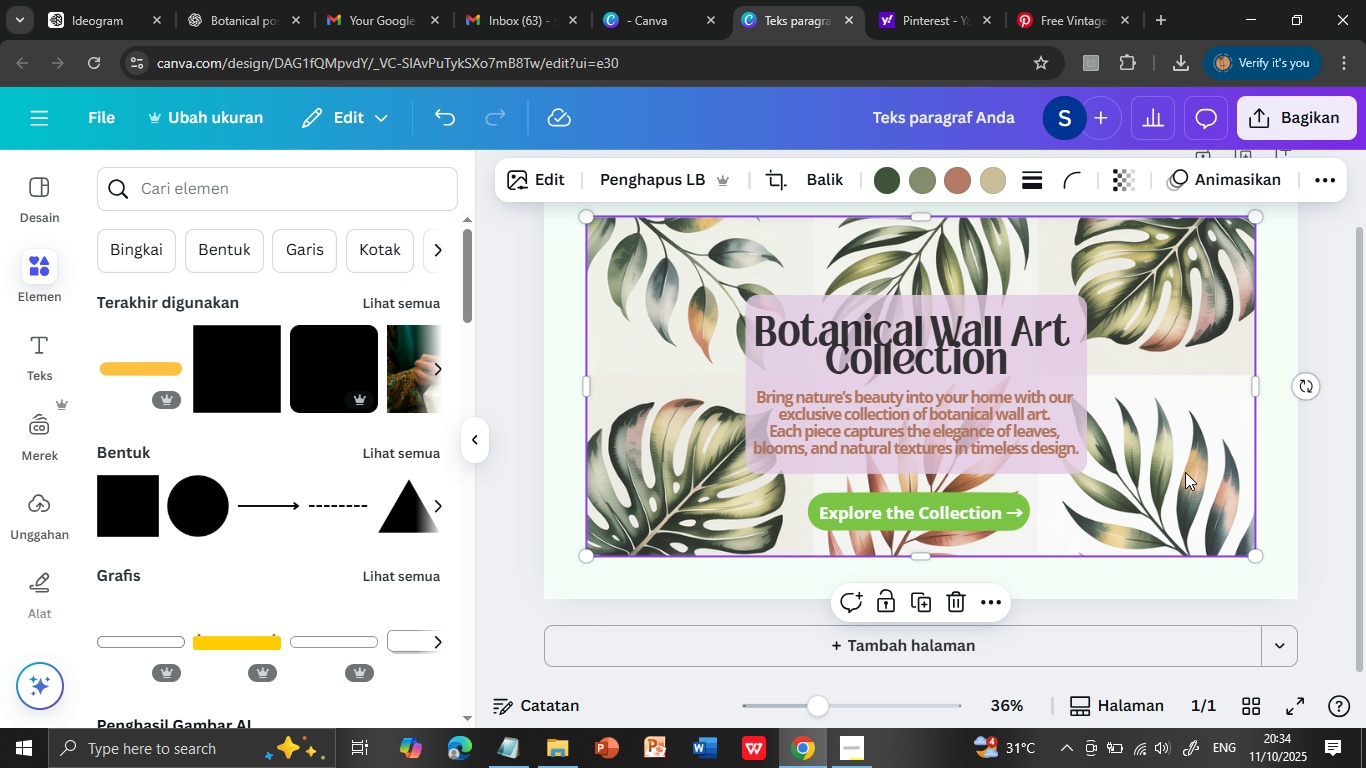 
scroll: coordinate [1185, 474], scroll_direction: up, amount: 1.0
 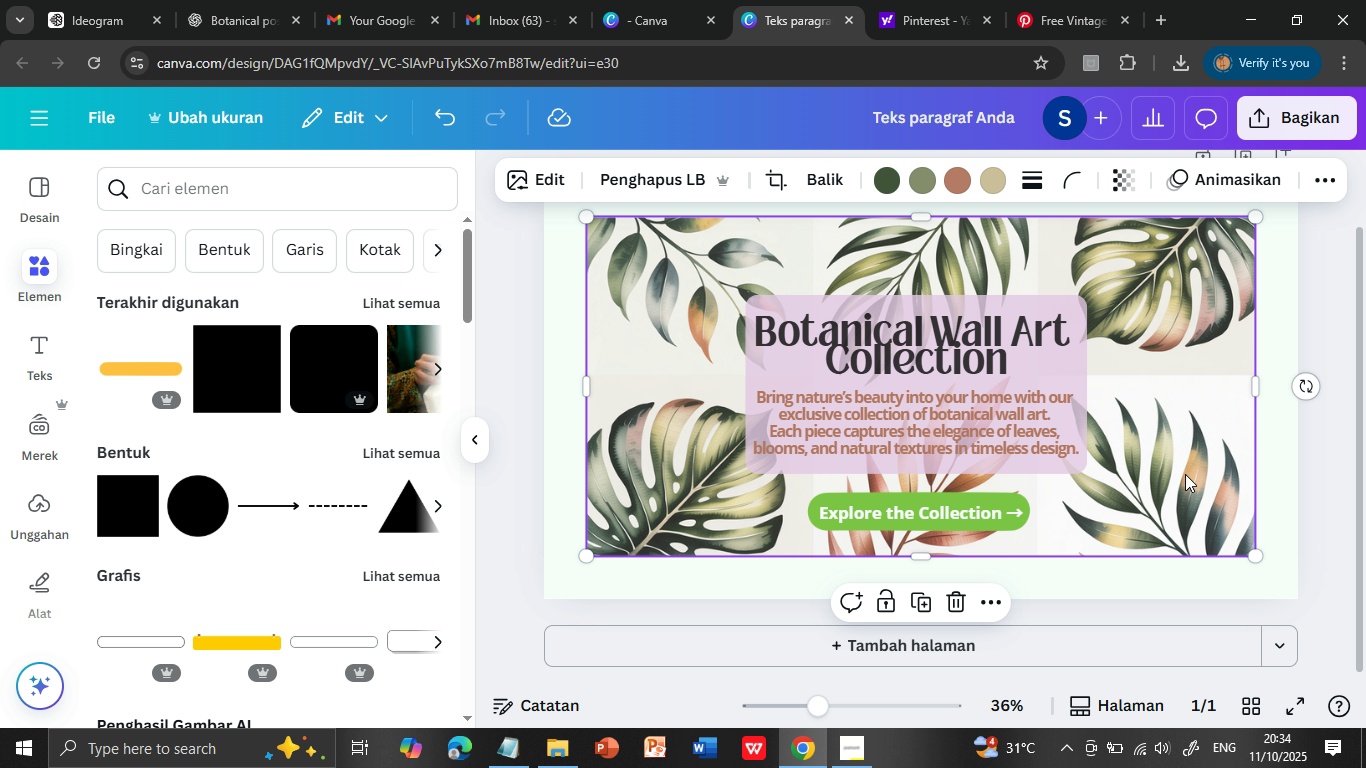 
scroll: coordinate [1185, 474], scroll_direction: down, amount: 2.0
 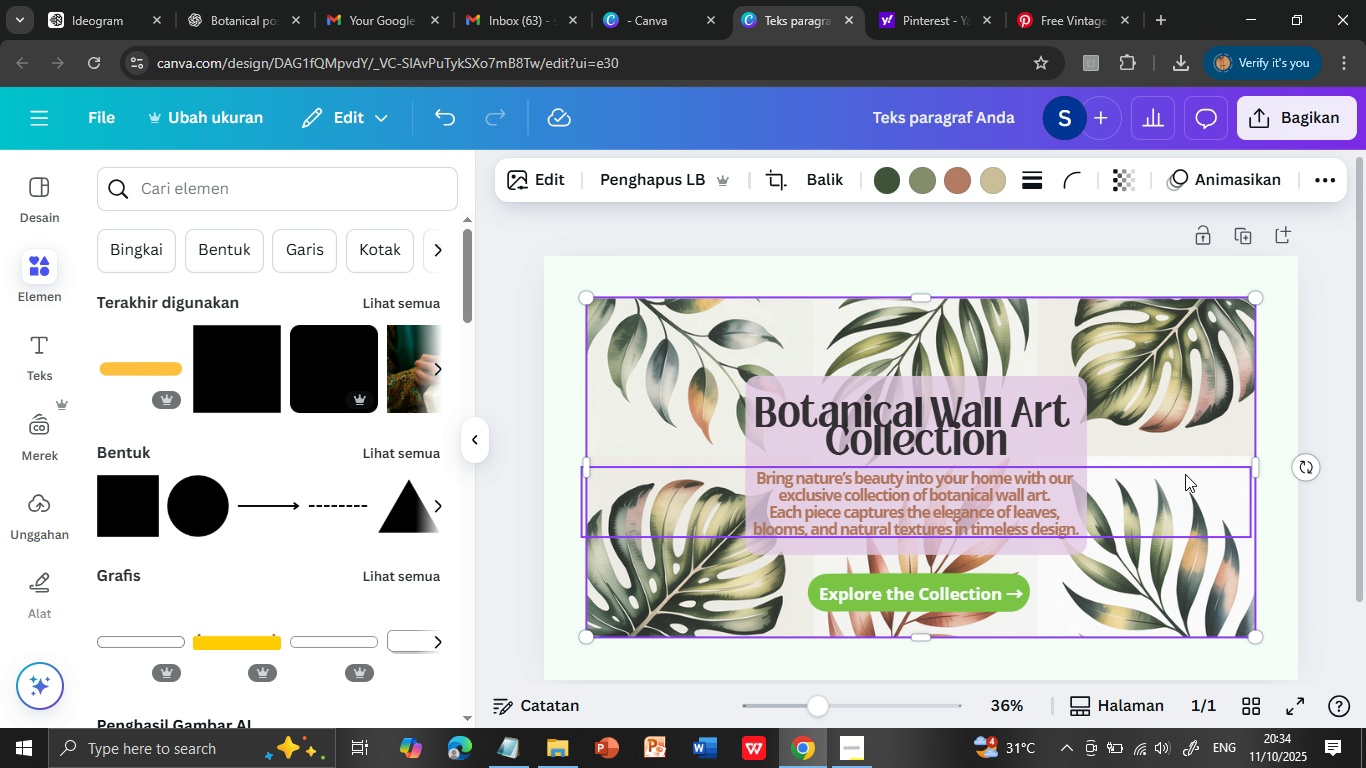 
scroll: coordinate [1185, 474], scroll_direction: up, amount: 3.0
 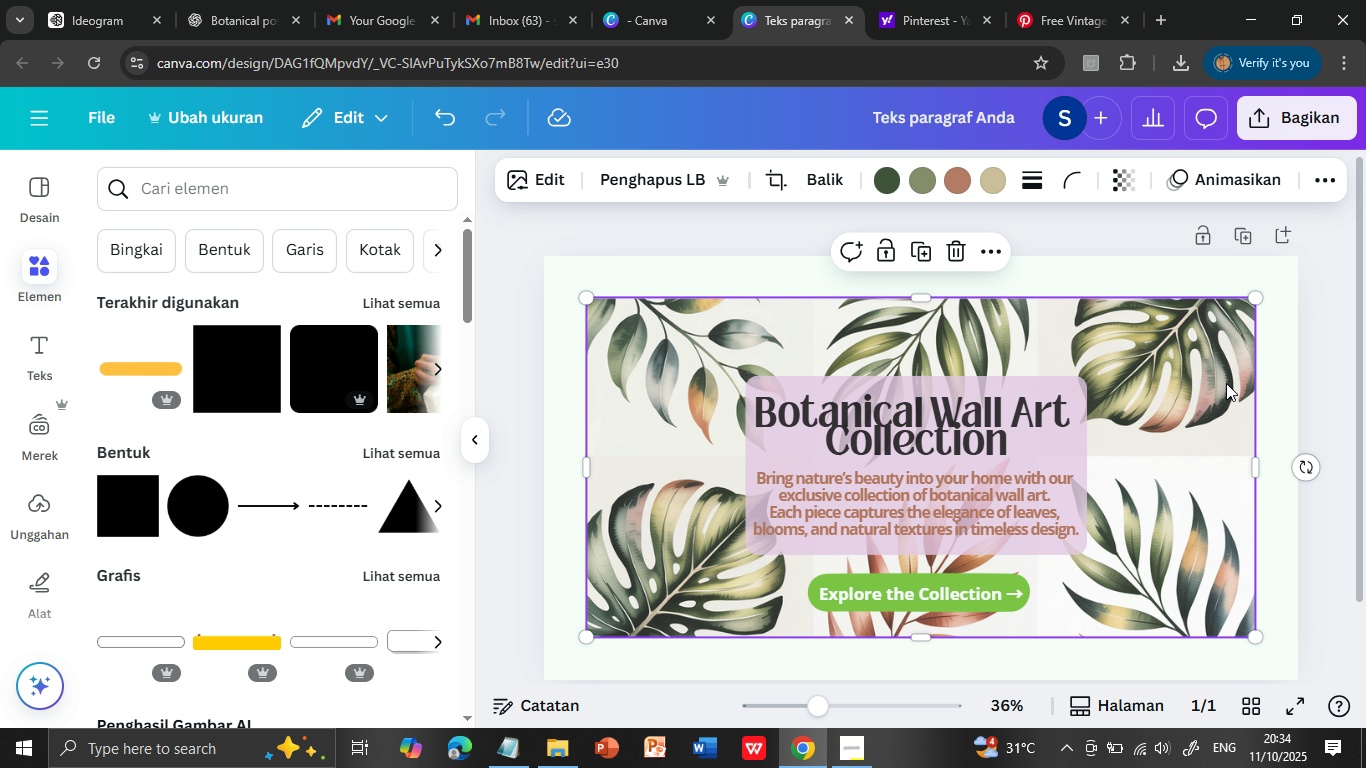 
scroll: coordinate [1226, 383], scroll_direction: down, amount: 1.0
 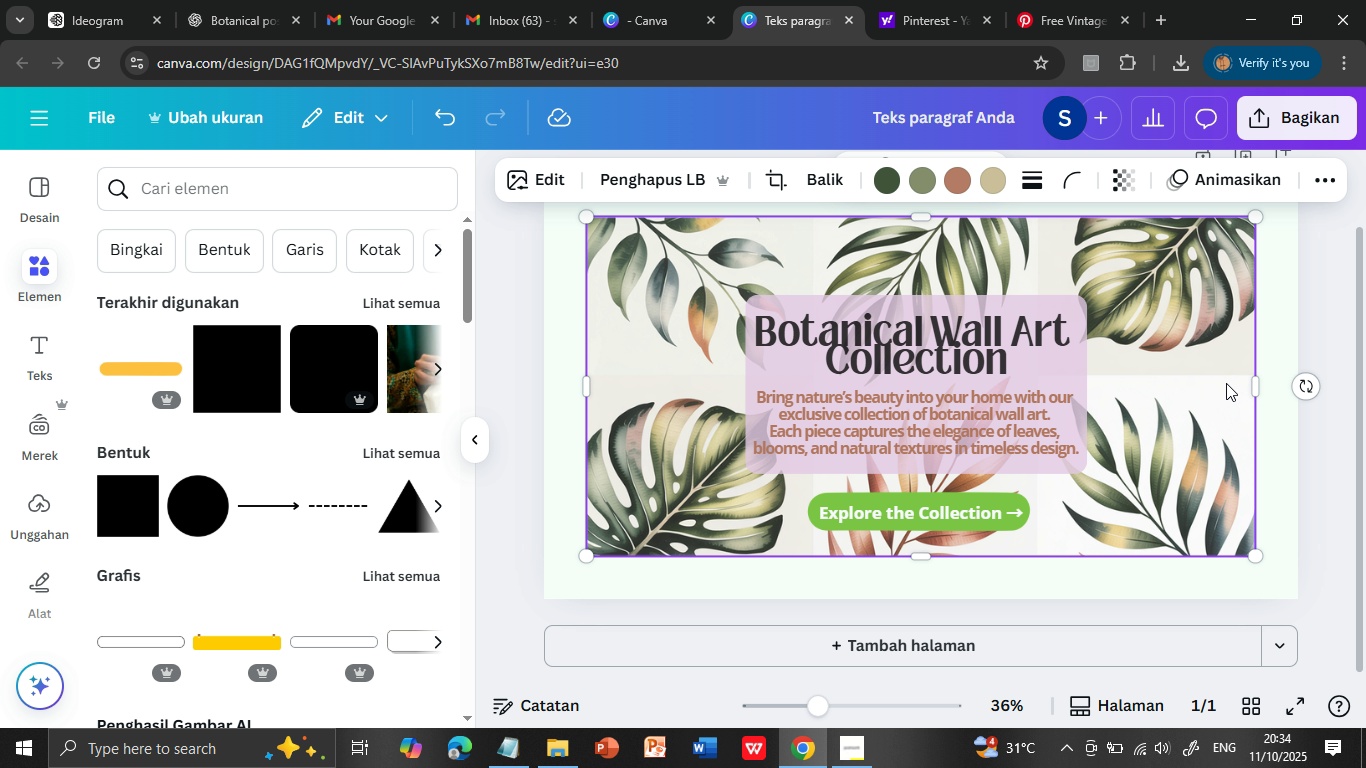 
scroll: coordinate [1226, 383], scroll_direction: up, amount: 3.0
 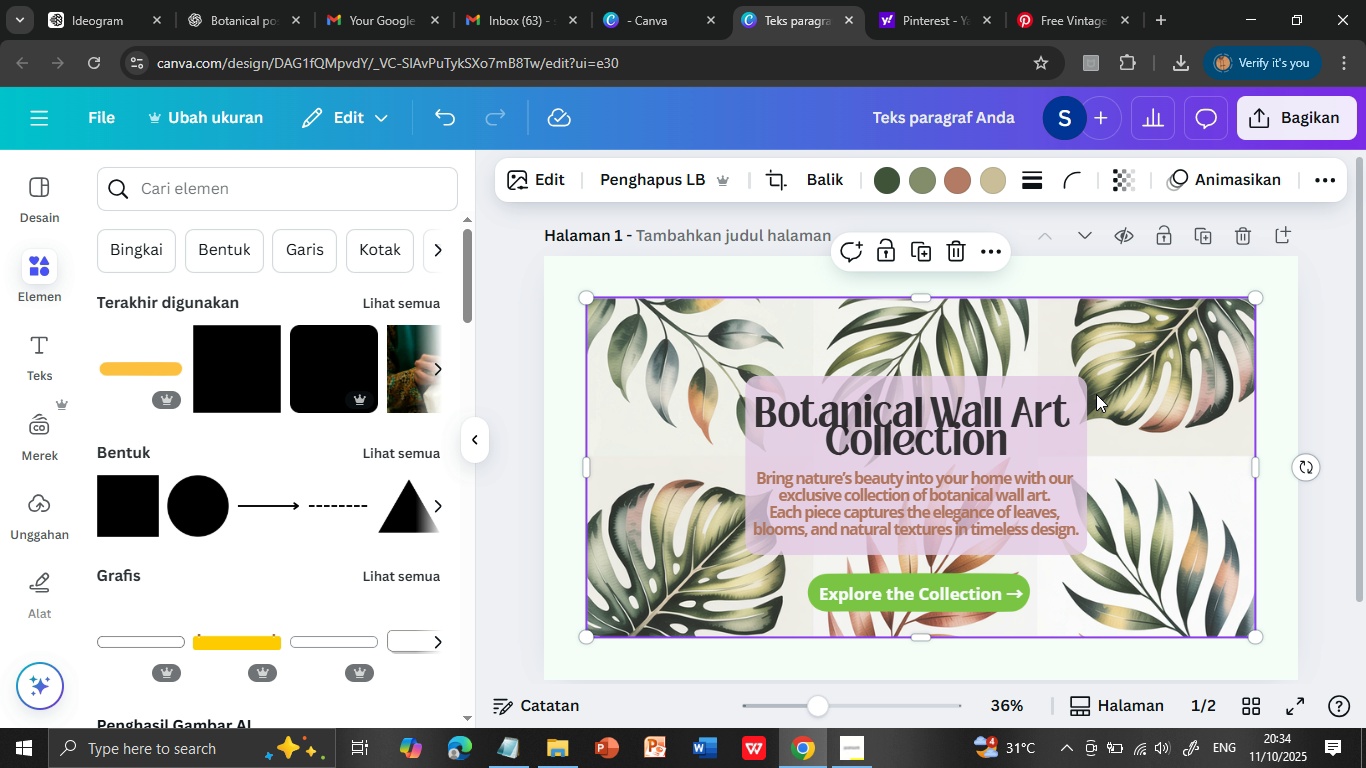 
left_click([1252, 233])
 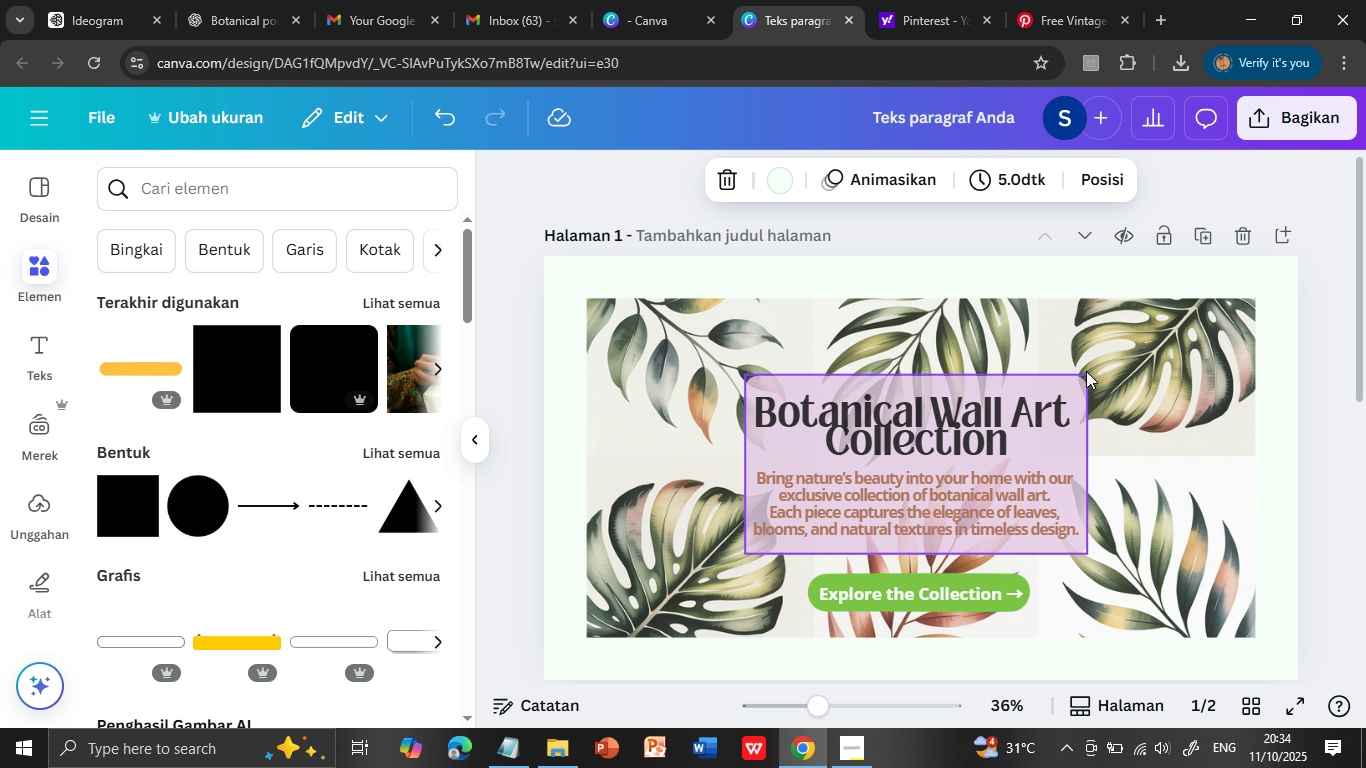 
scroll: coordinate [1086, 371], scroll_direction: up, amount: 9.0
 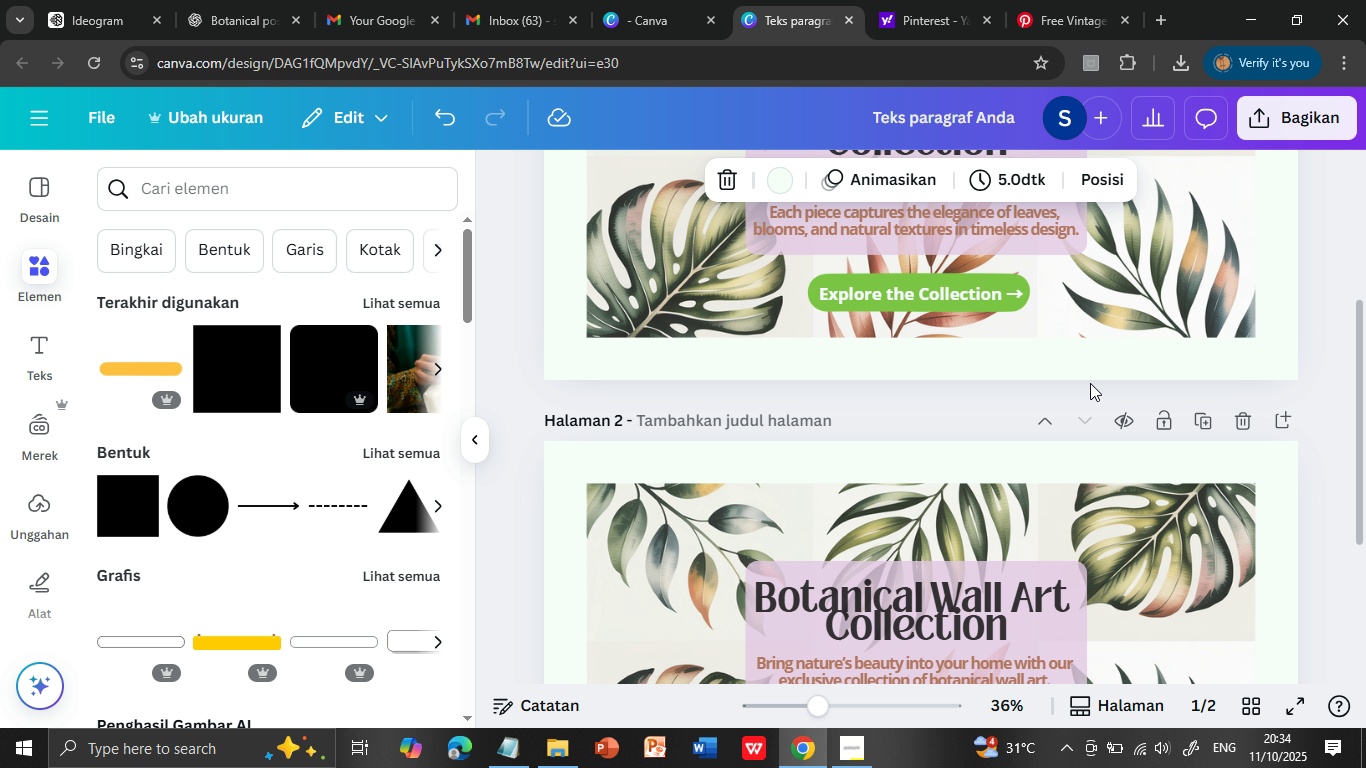 
scroll: coordinate [1090, 383], scroll_direction: down, amount: 3.0
 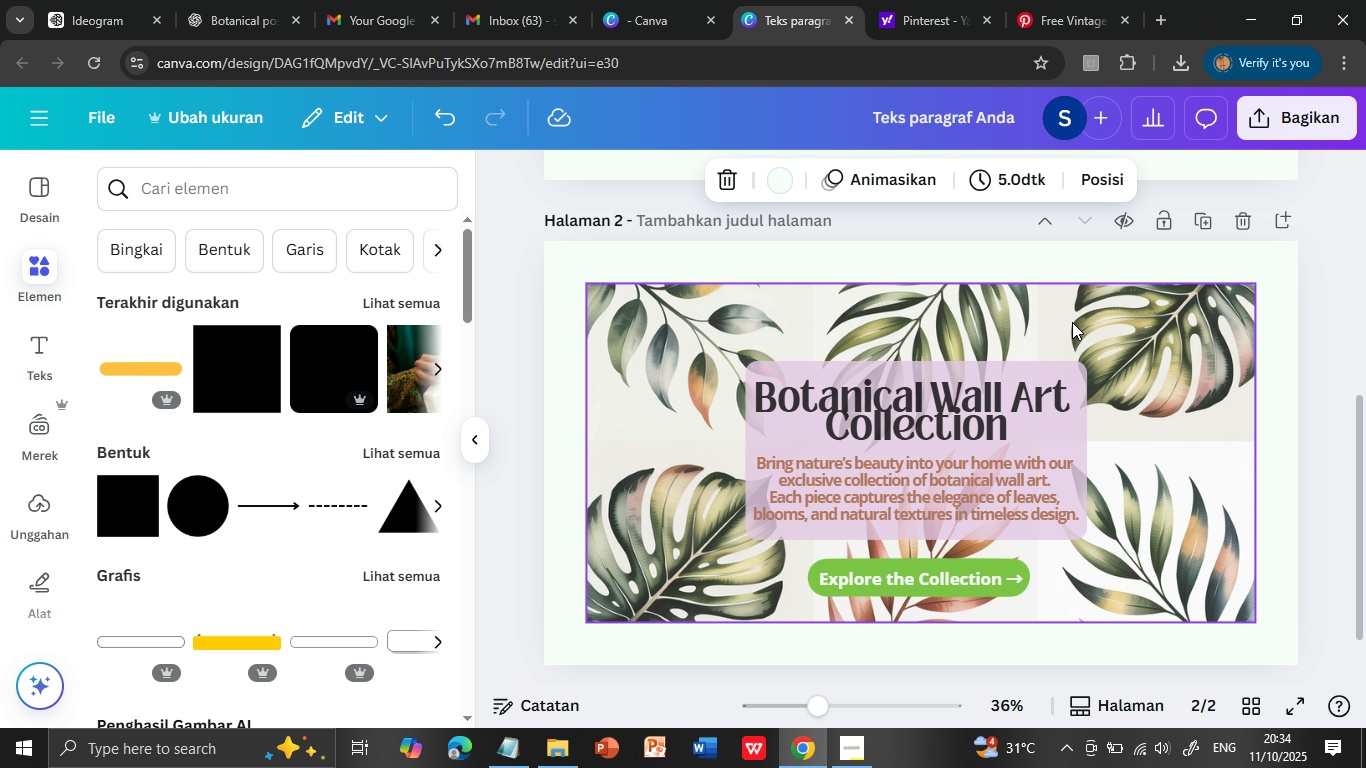 
left_click([1072, 321])
 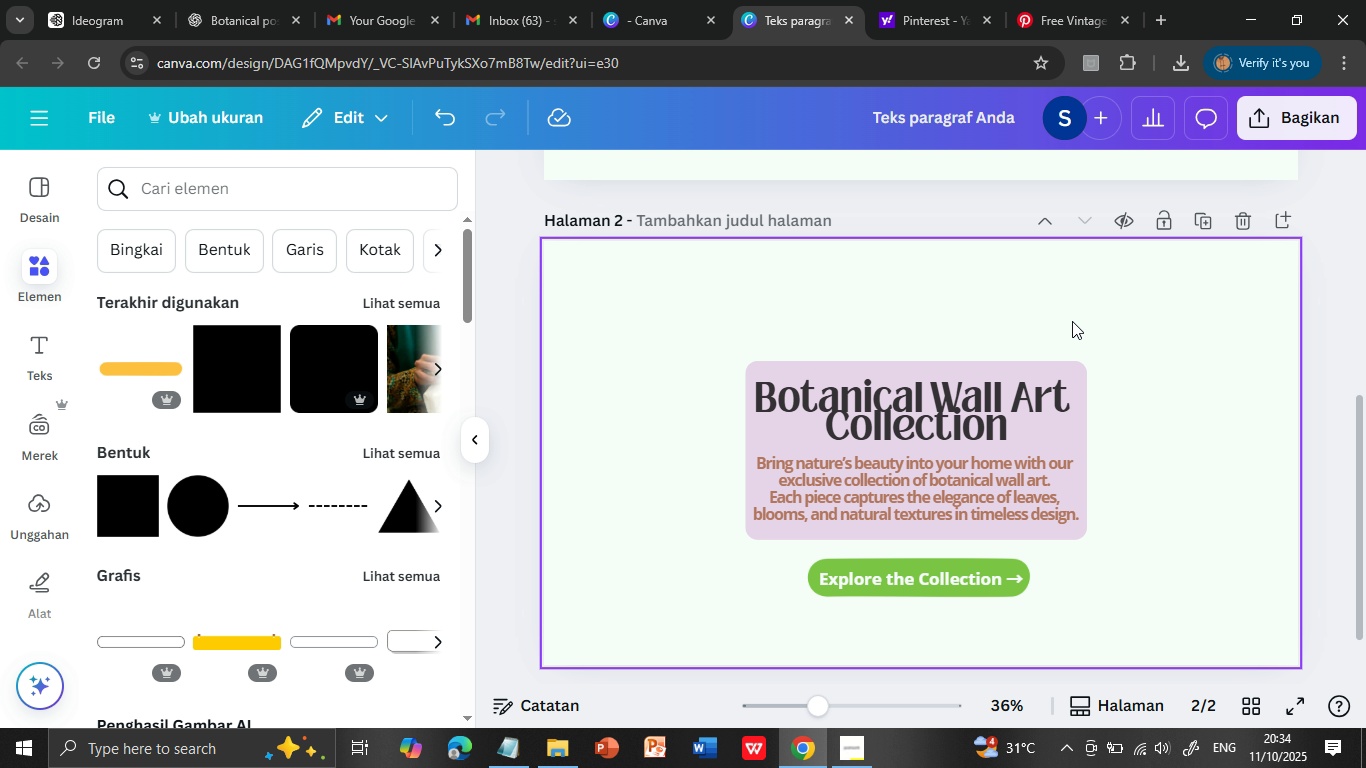 
key(Delete)
 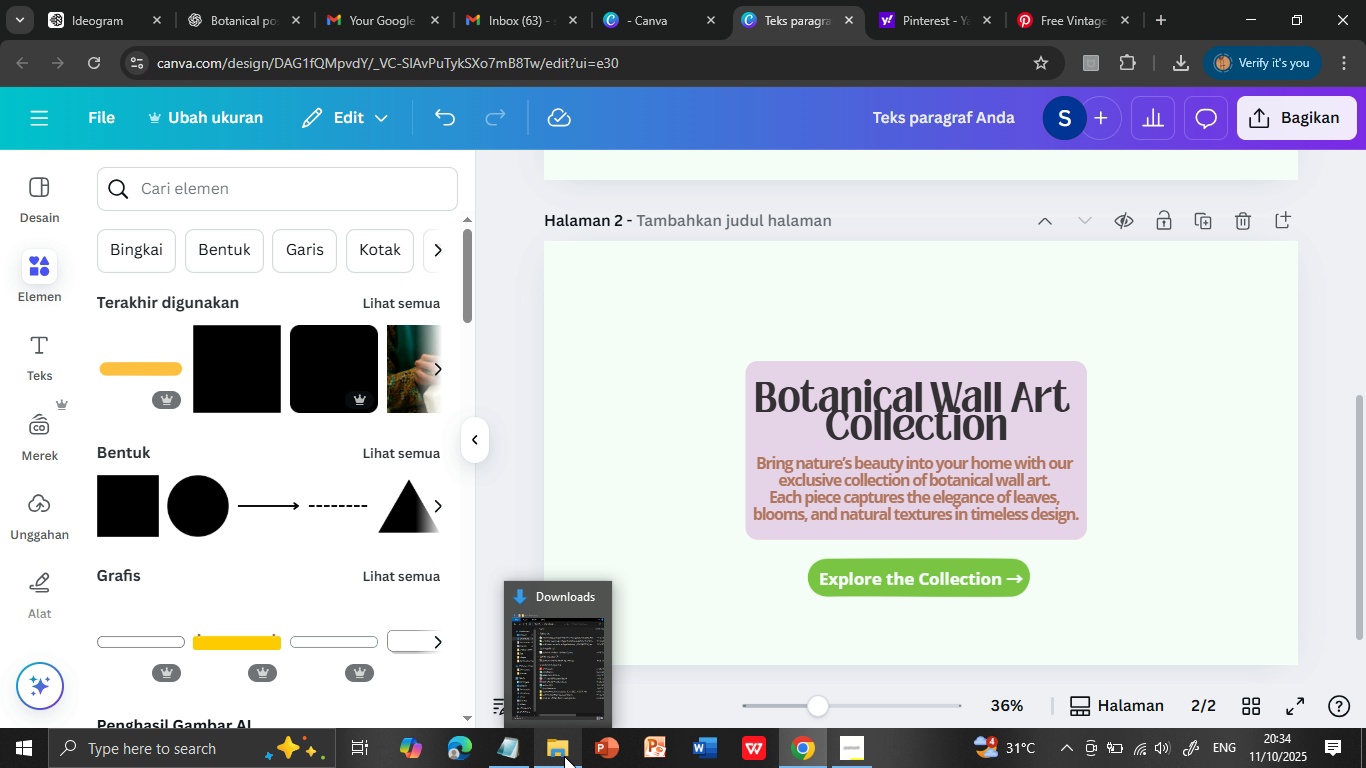 
wait(8.63)
 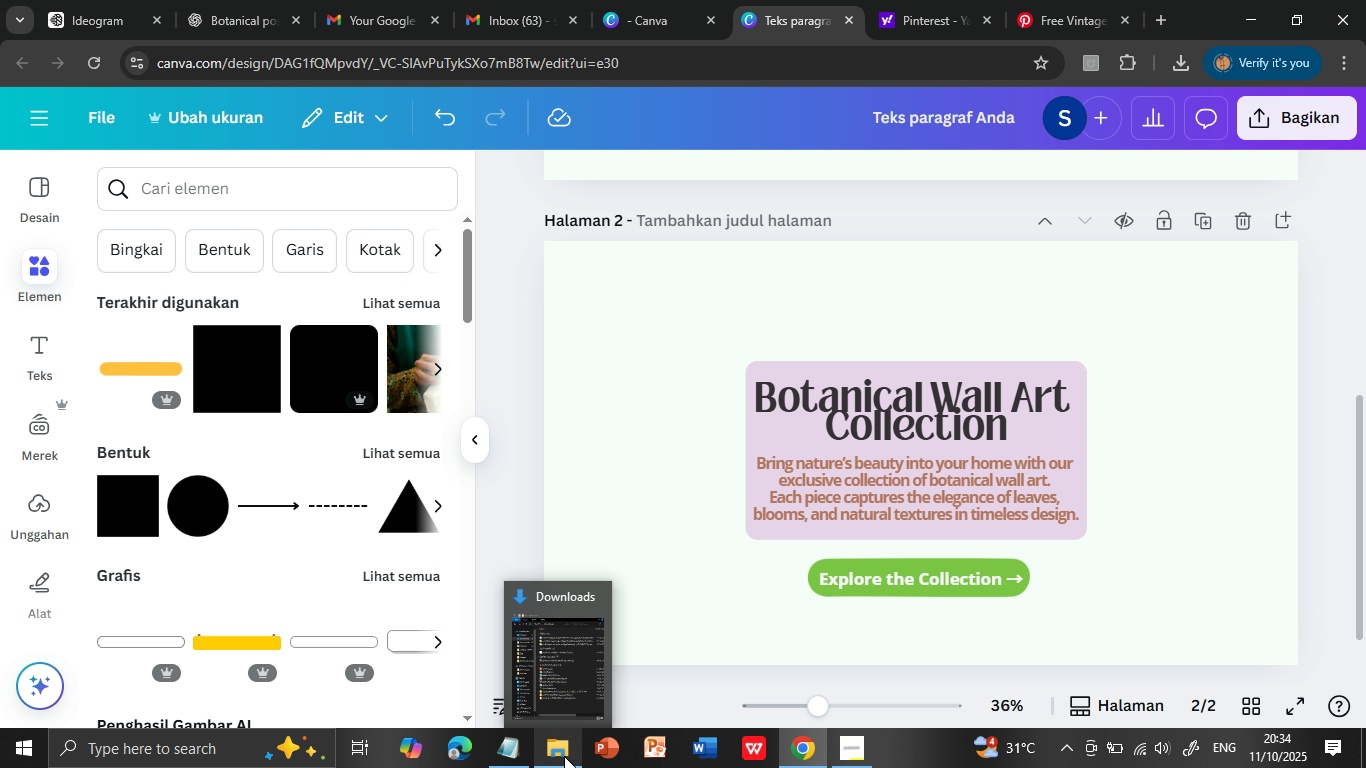 
left_click([505, 754])
 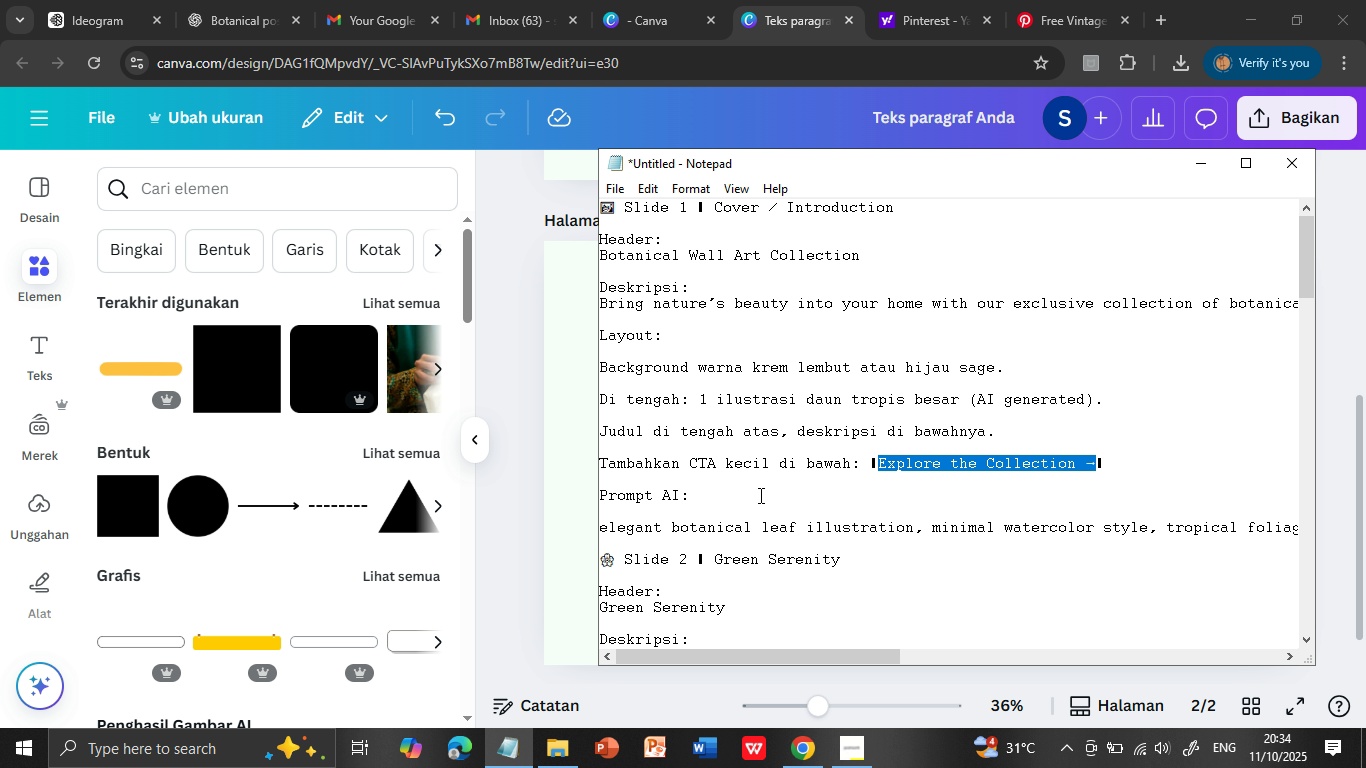 
scroll: coordinate [734, 496], scroll_direction: down, amount: 3.0
 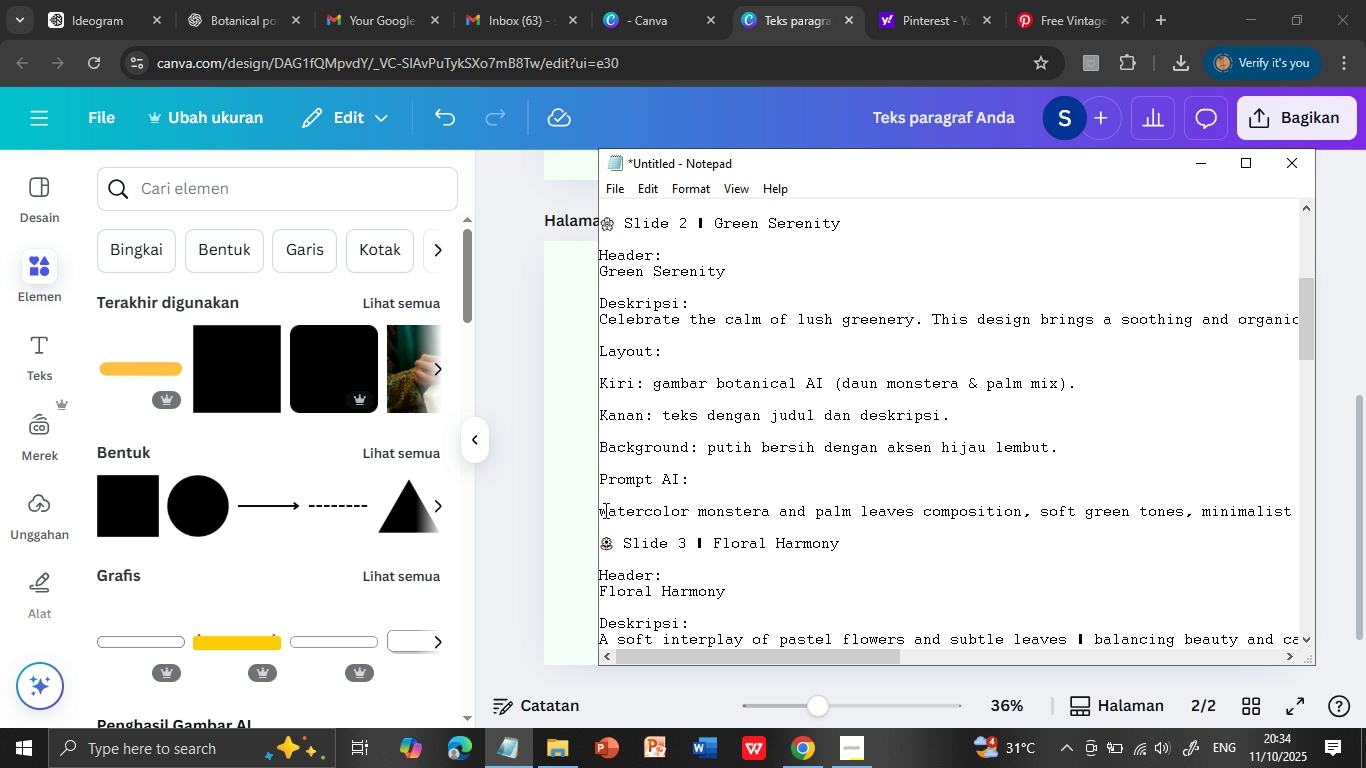 
left_click([601, 510])
 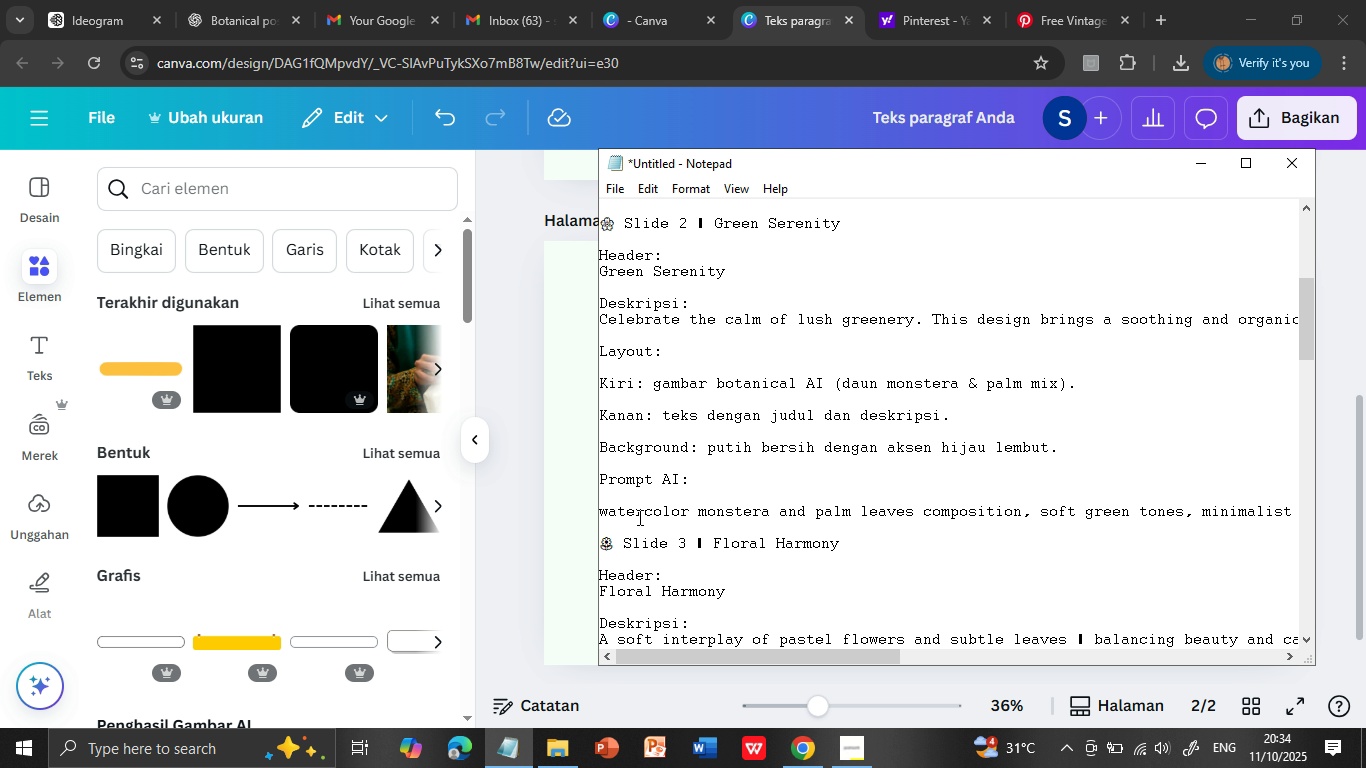 
key(Shift+ArrowDown)
 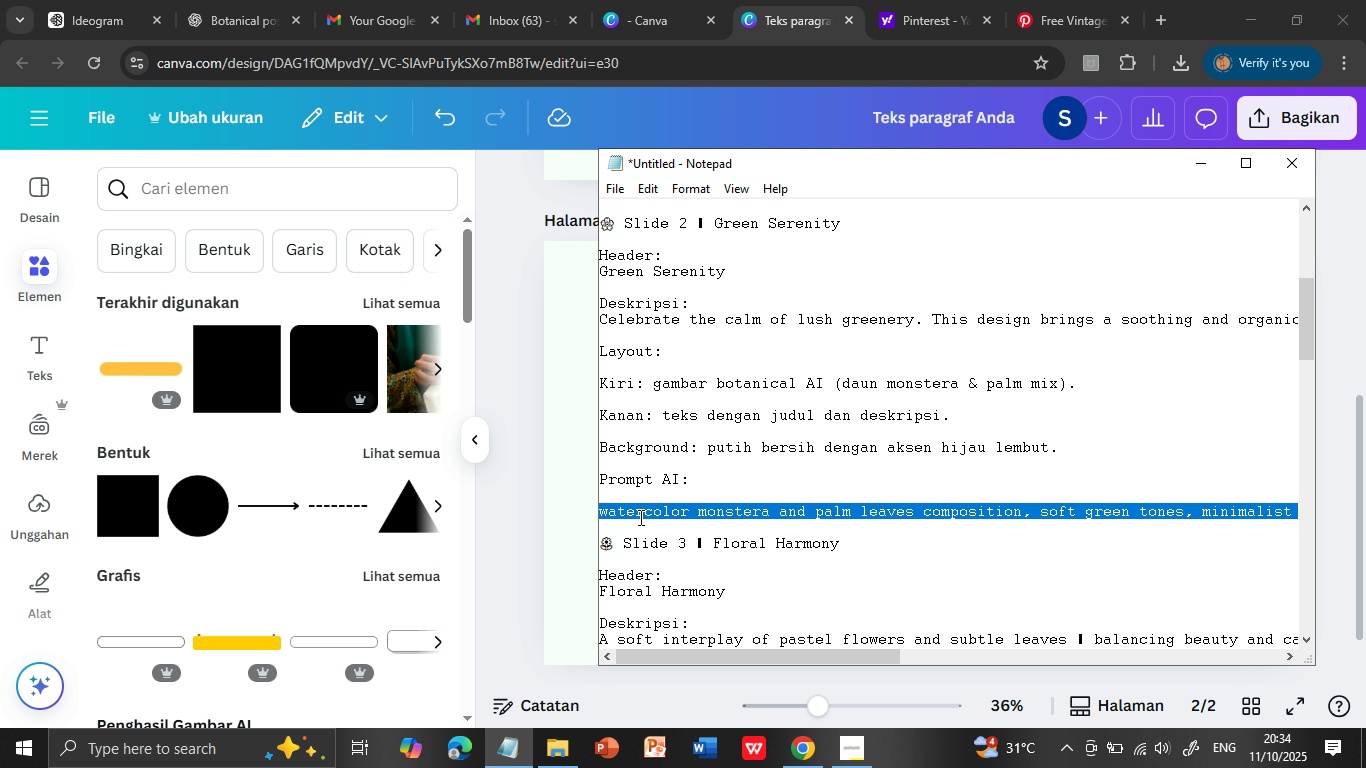 
key(Control+C)
 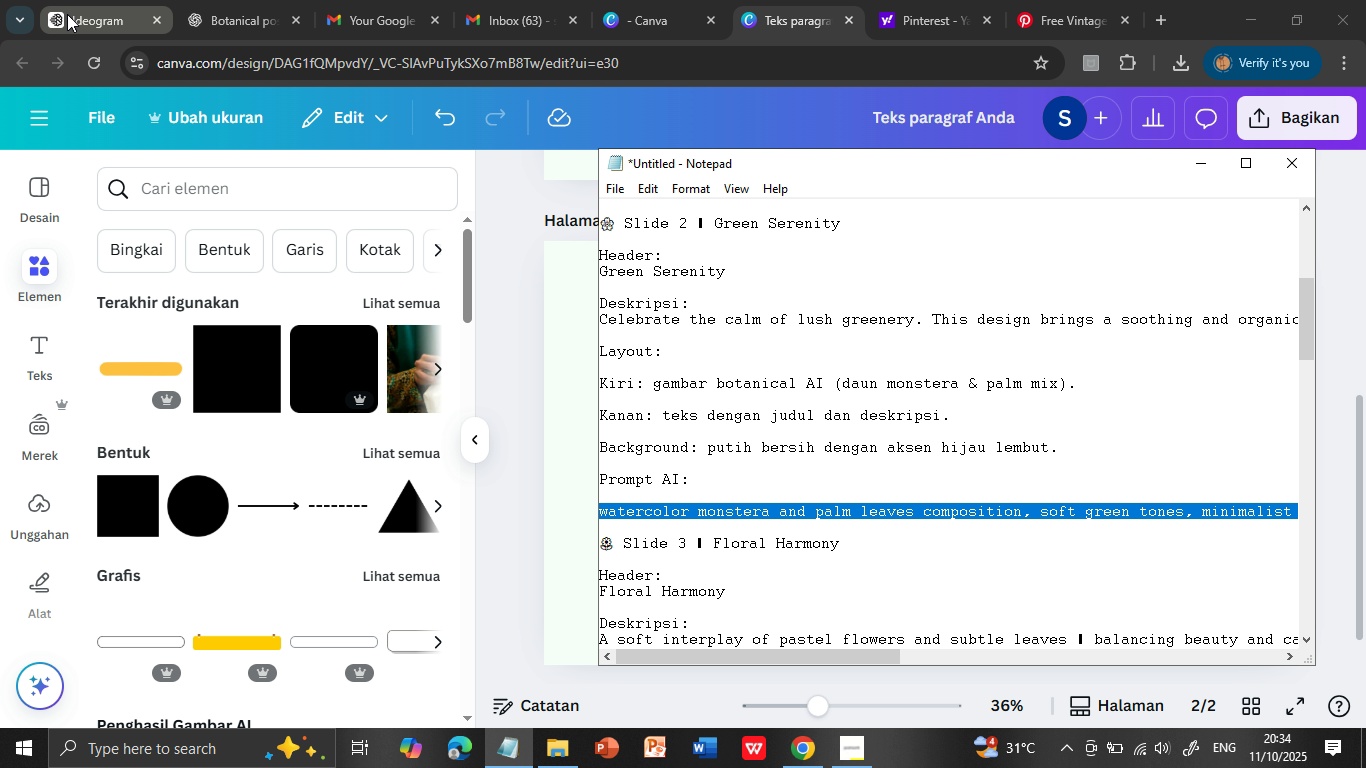 
left_click([70, 14])
 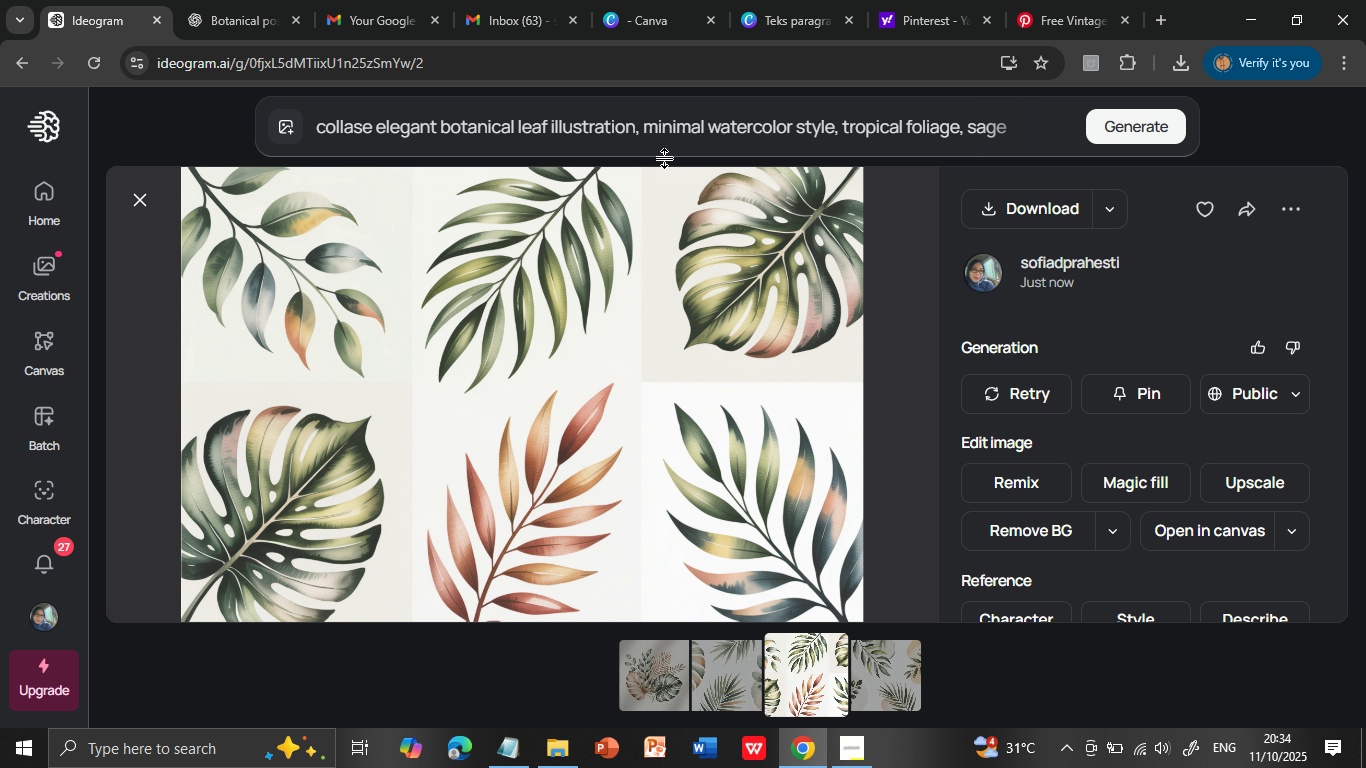 
left_click([654, 126])
 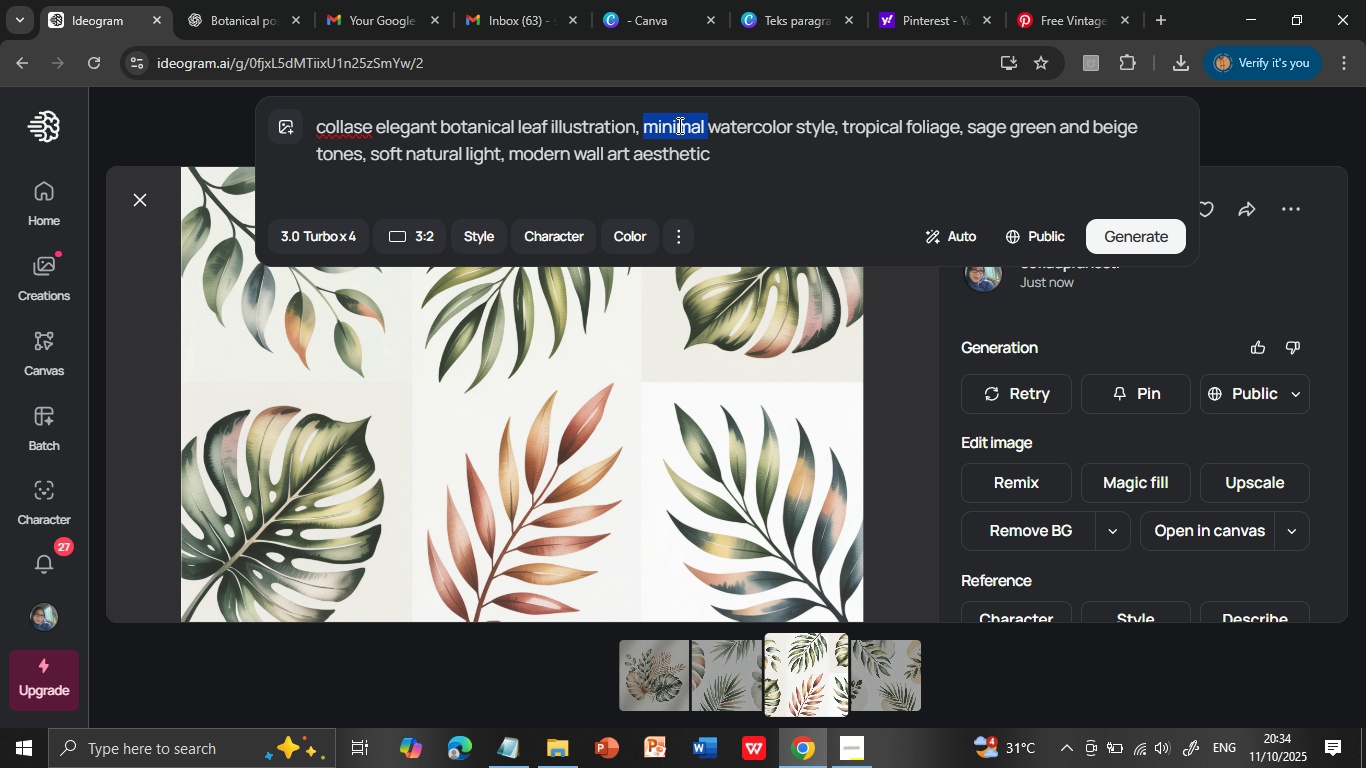 
double_click([678, 125])
 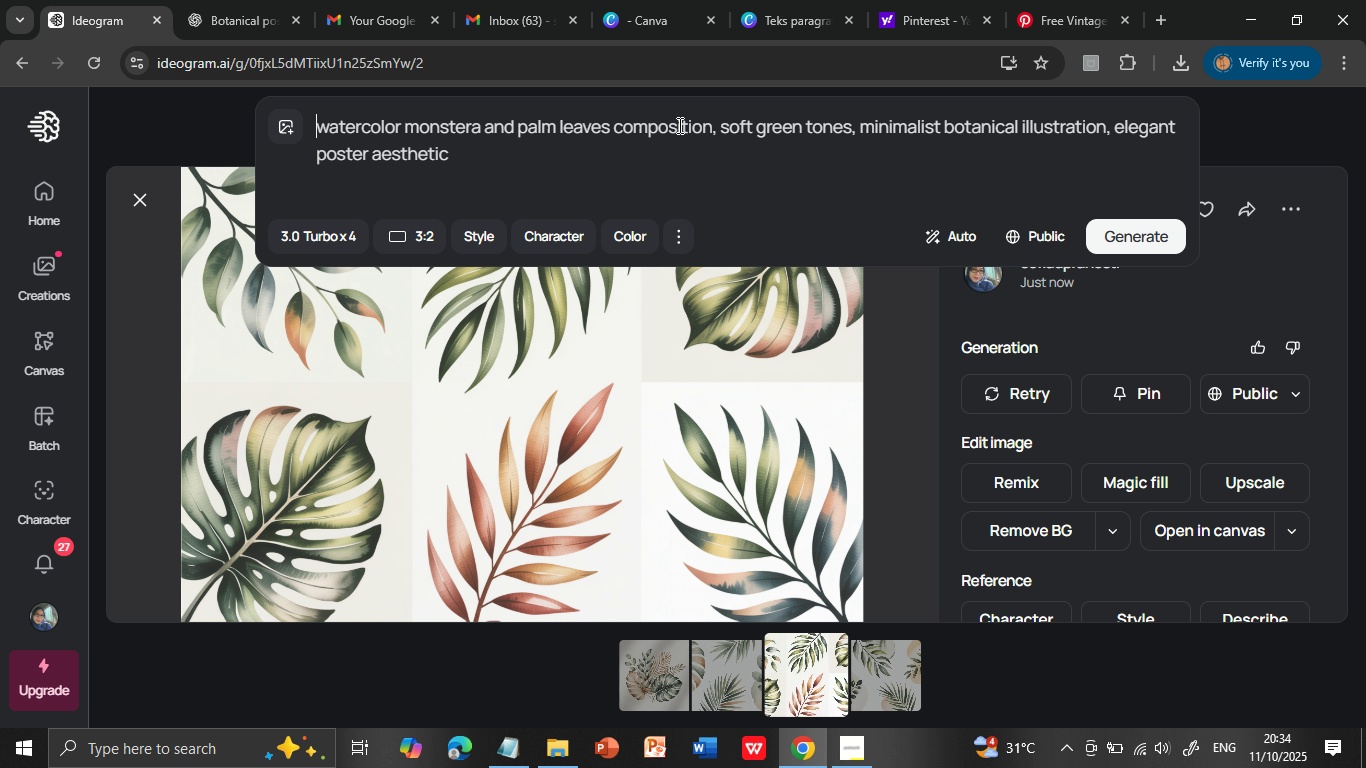 
triple_click([678, 125])
 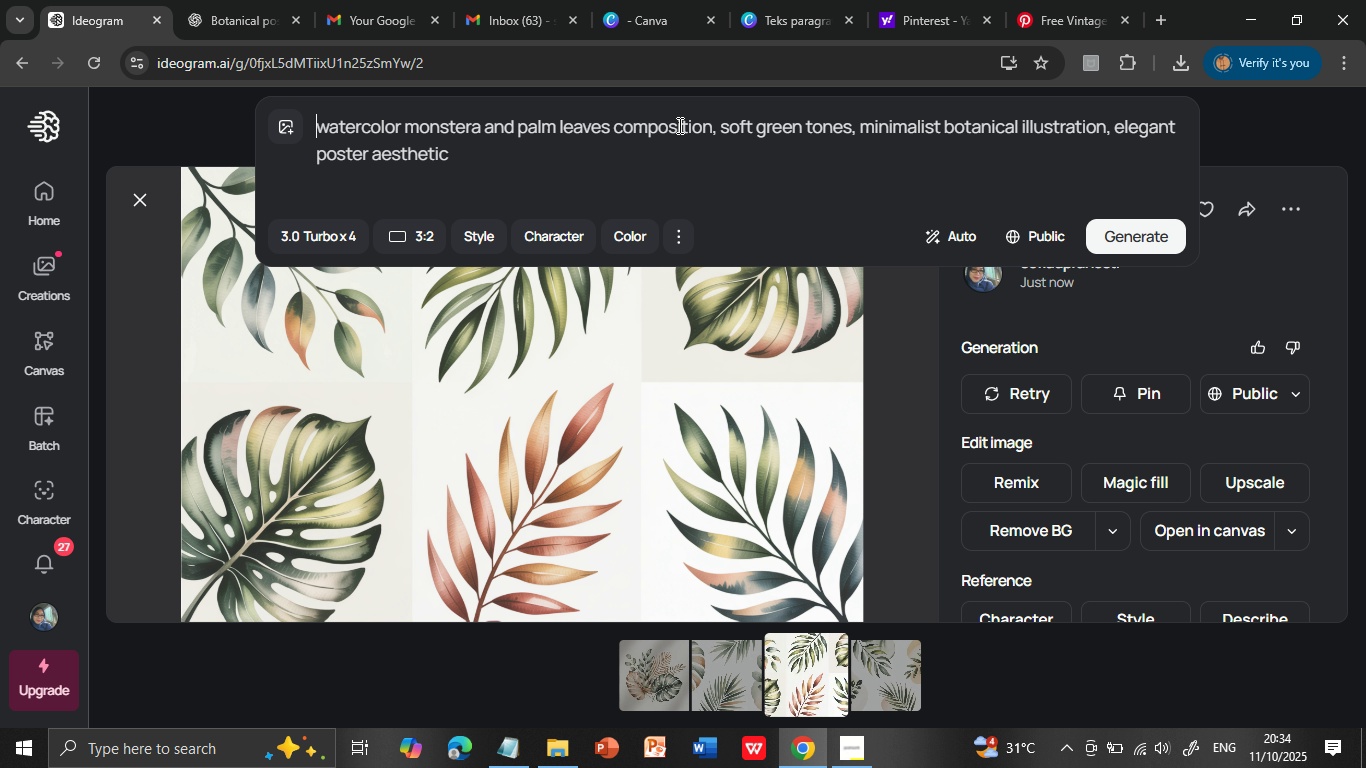 
hold_key(key=ControlLeft, duration=1.11)
 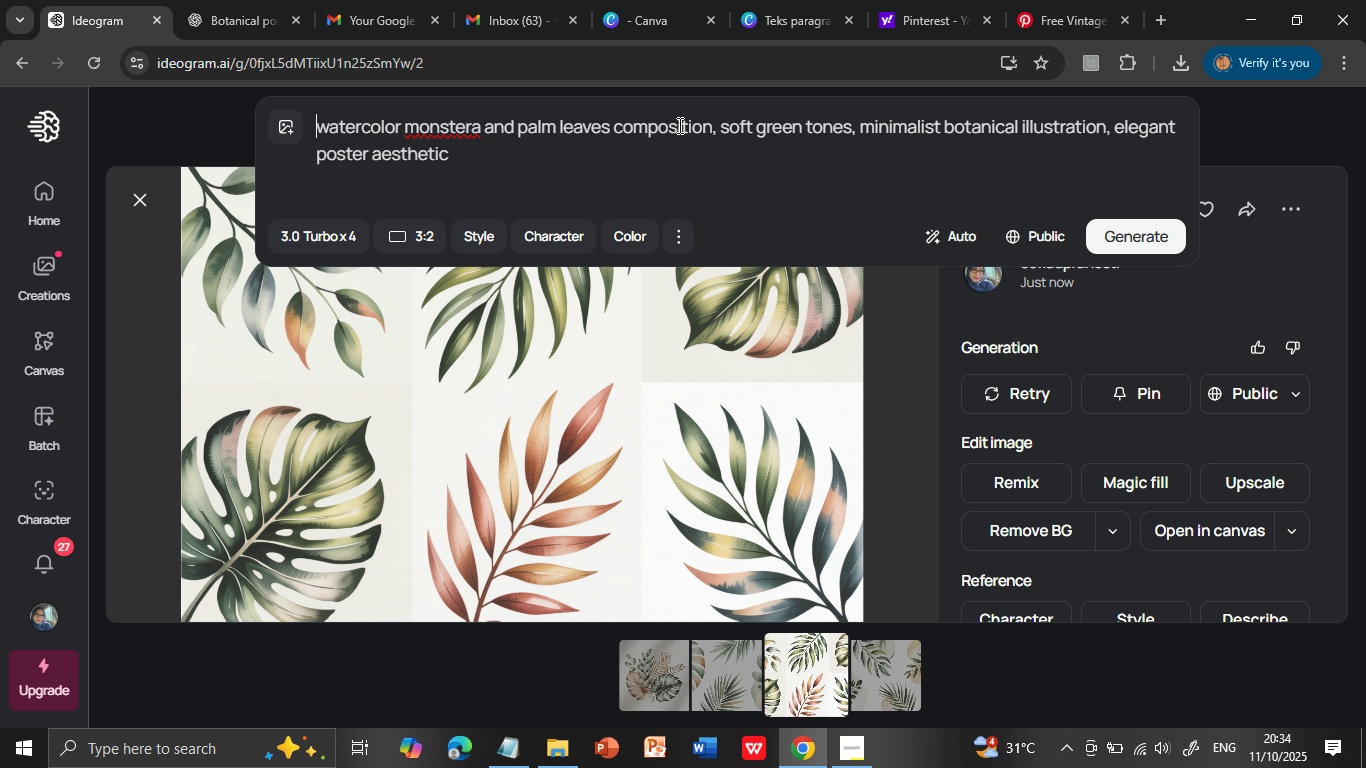 
hold_key(key=V, duration=0.57)
 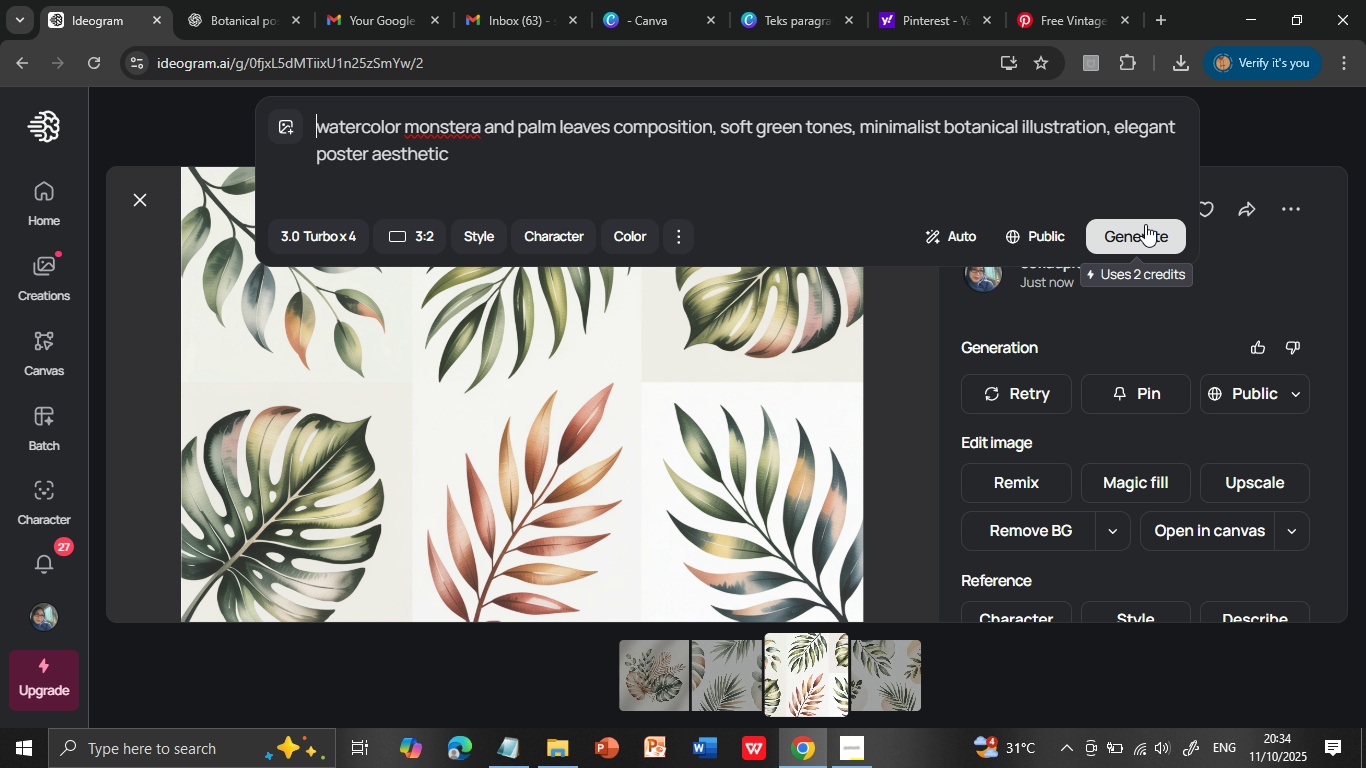 
mouse_move([1111, 222])
 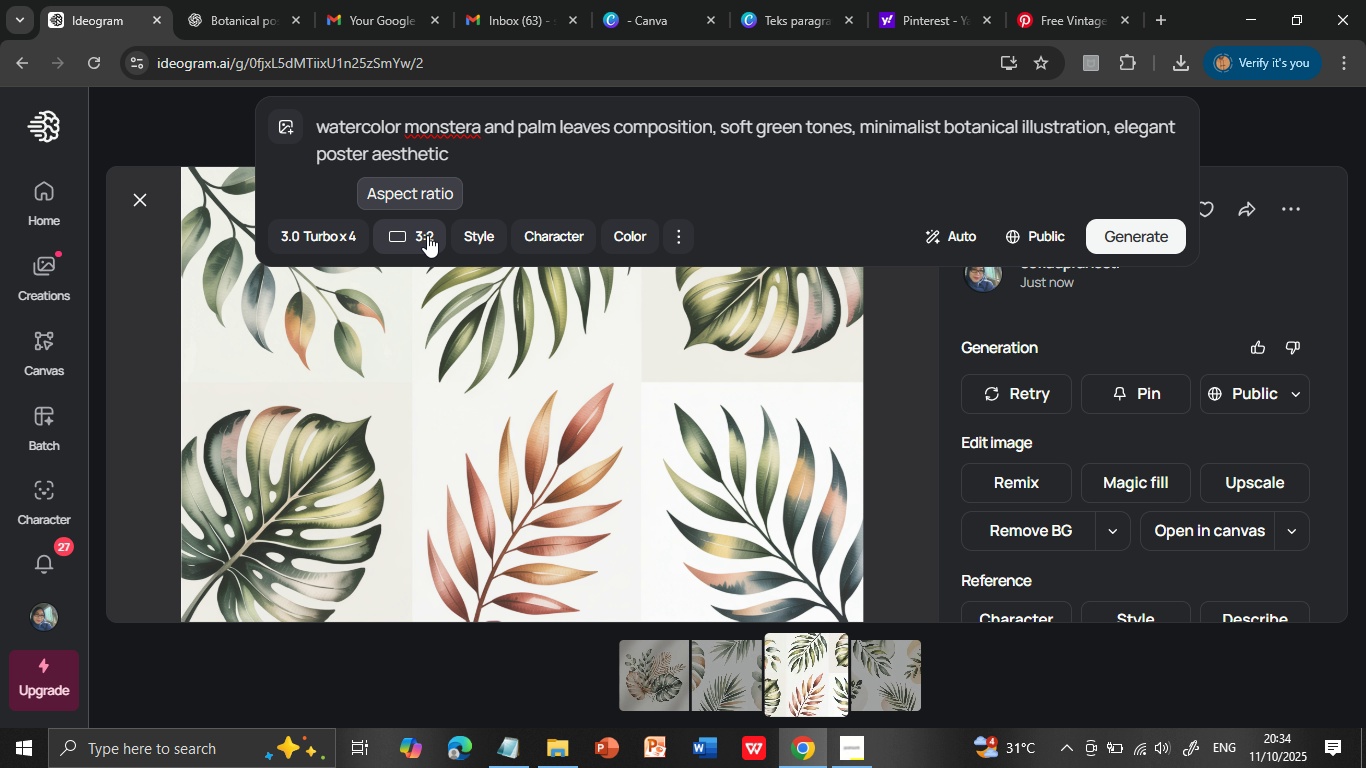 
left_click([427, 235])
 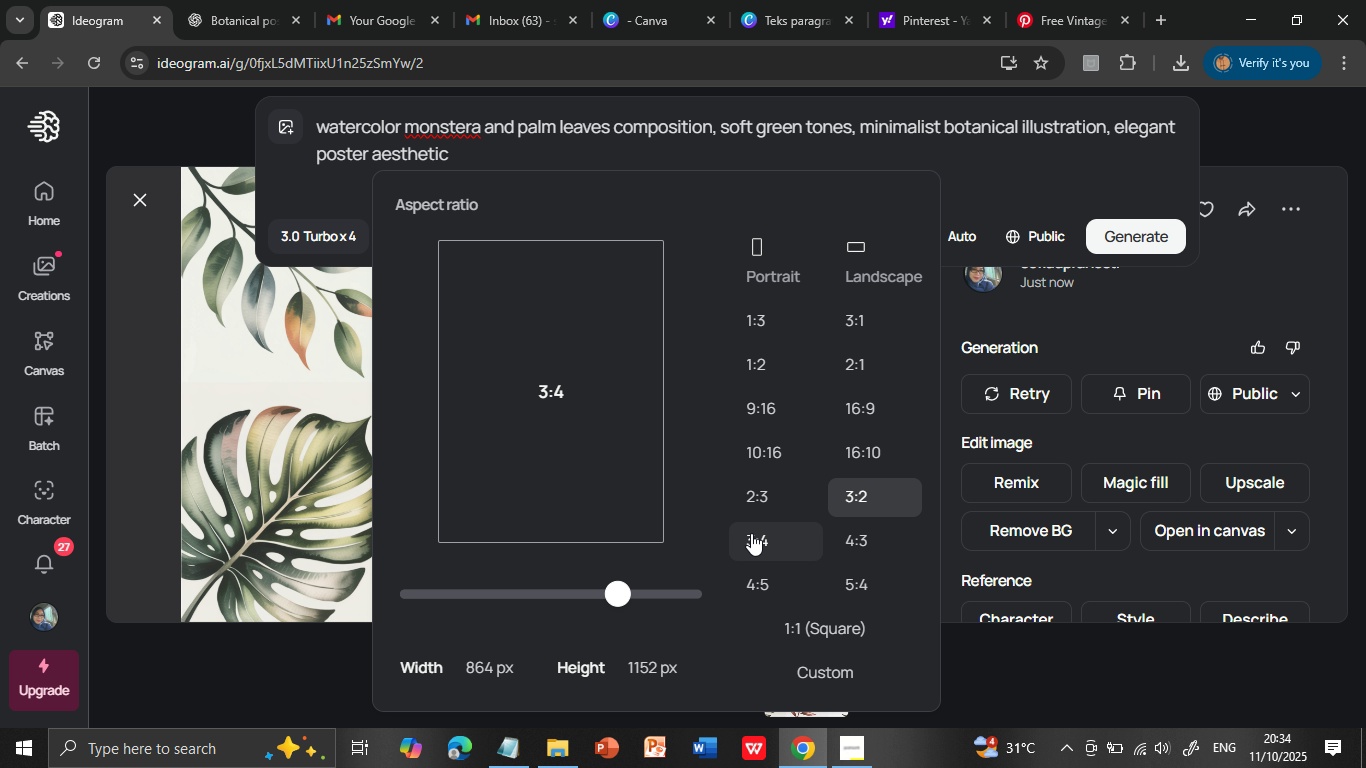 
wait(5.97)
 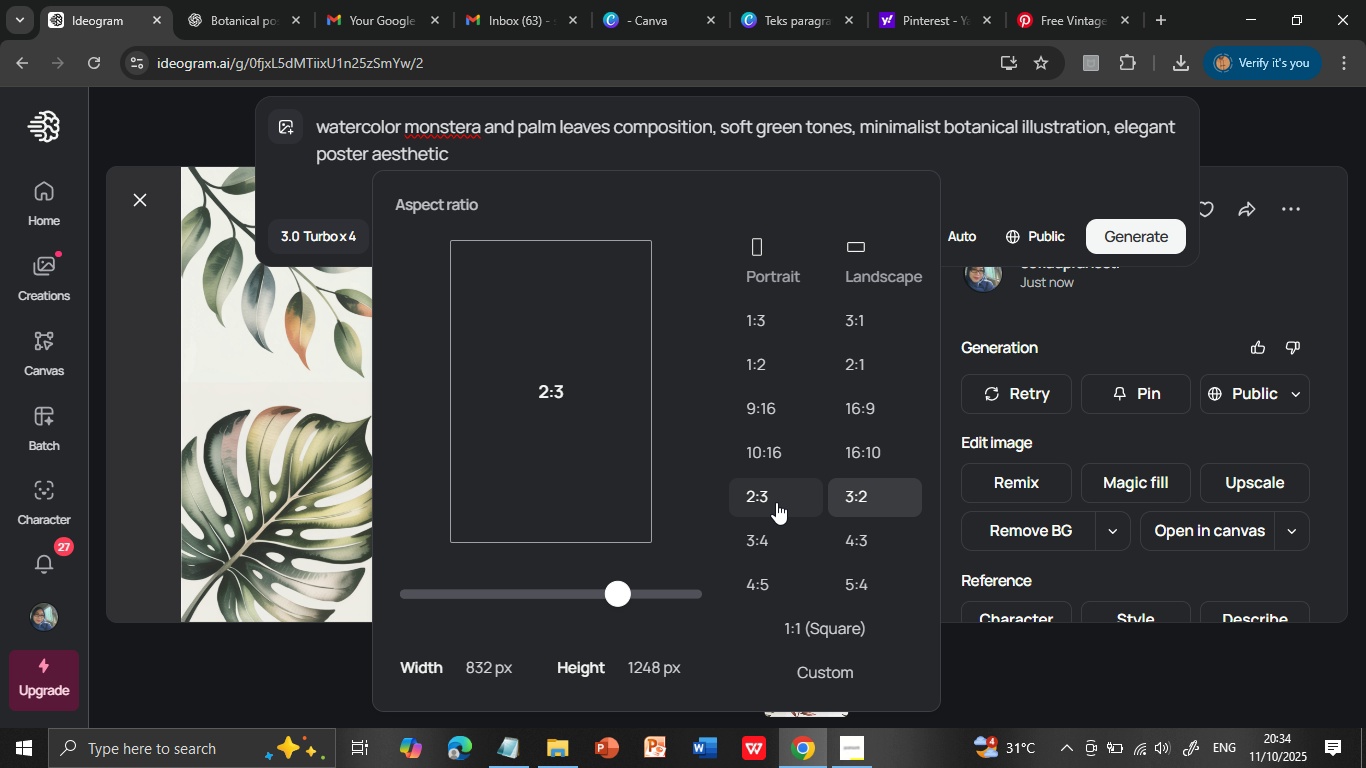 
left_click([751, 533])
 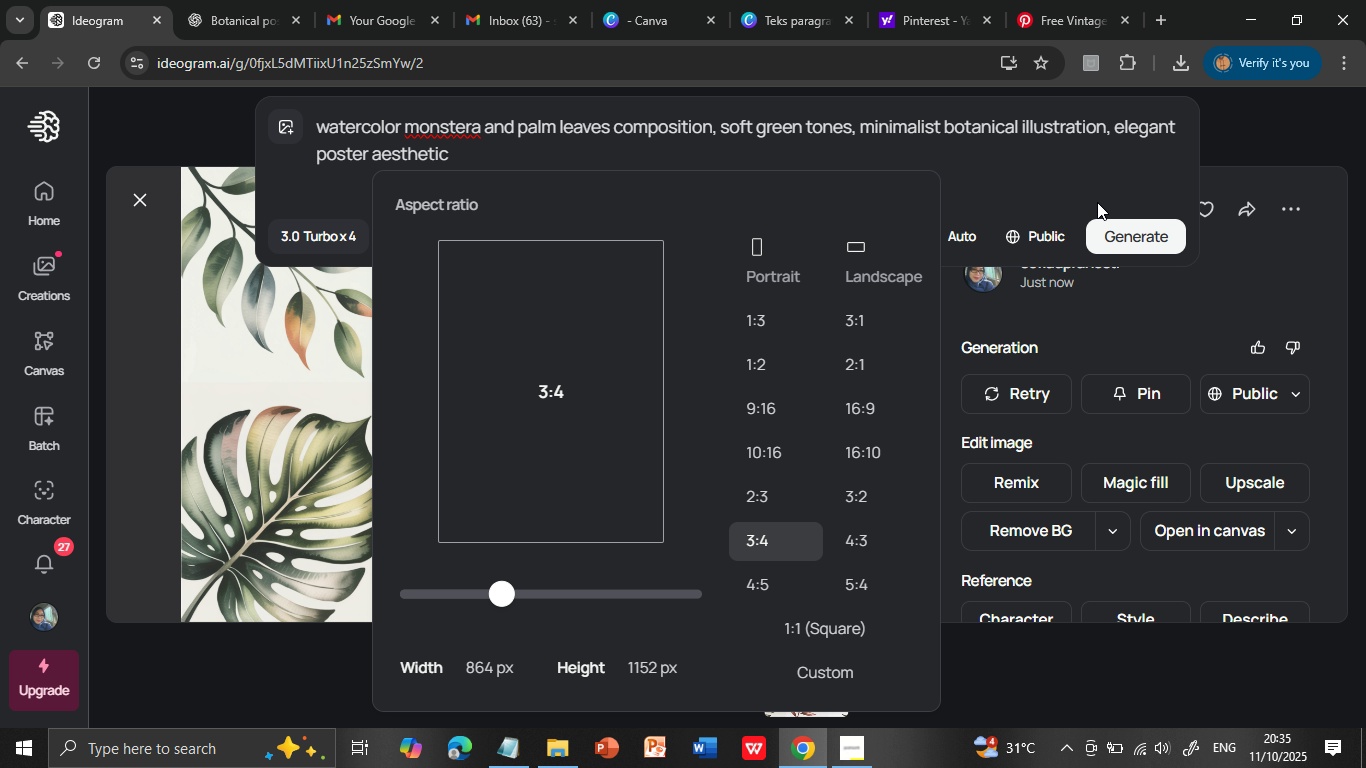 
left_click([1122, 233])
 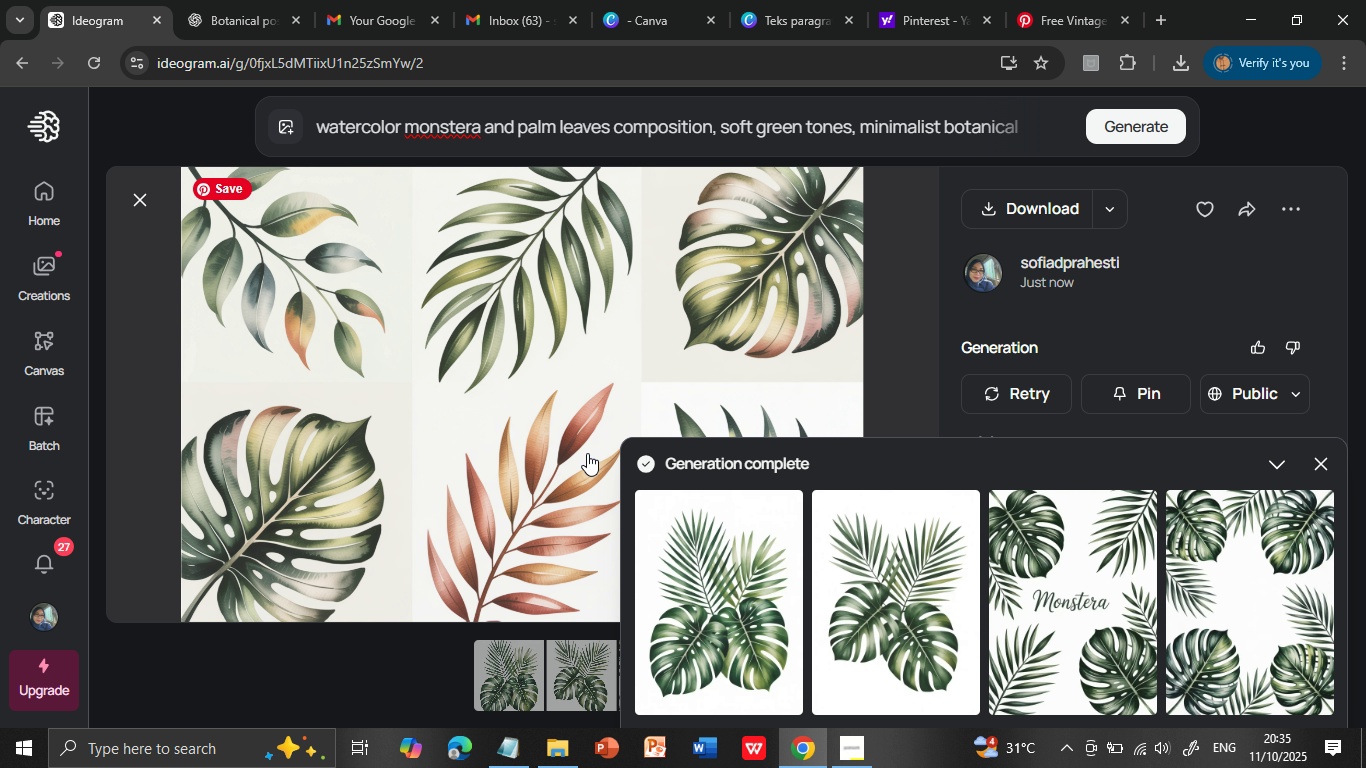 
wait(25.36)
 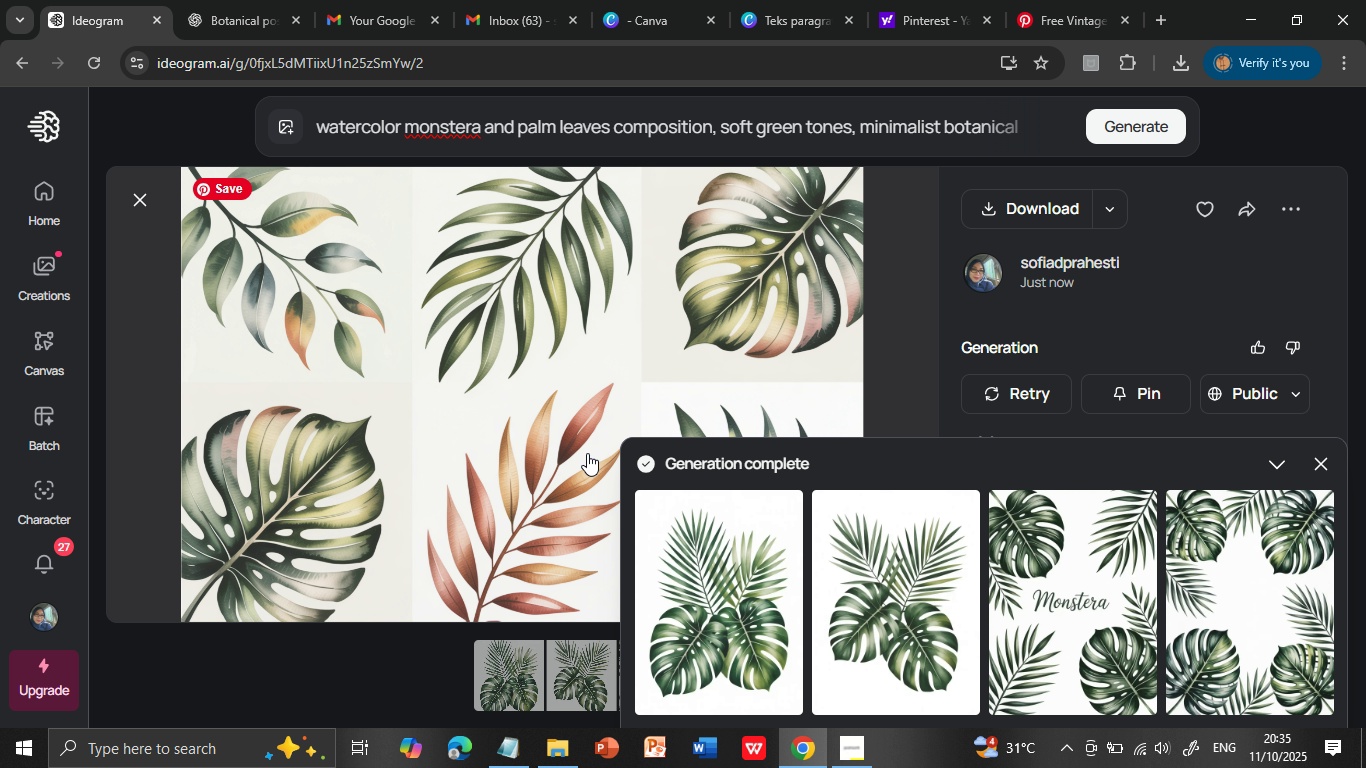 
left_click([1144, 127])
 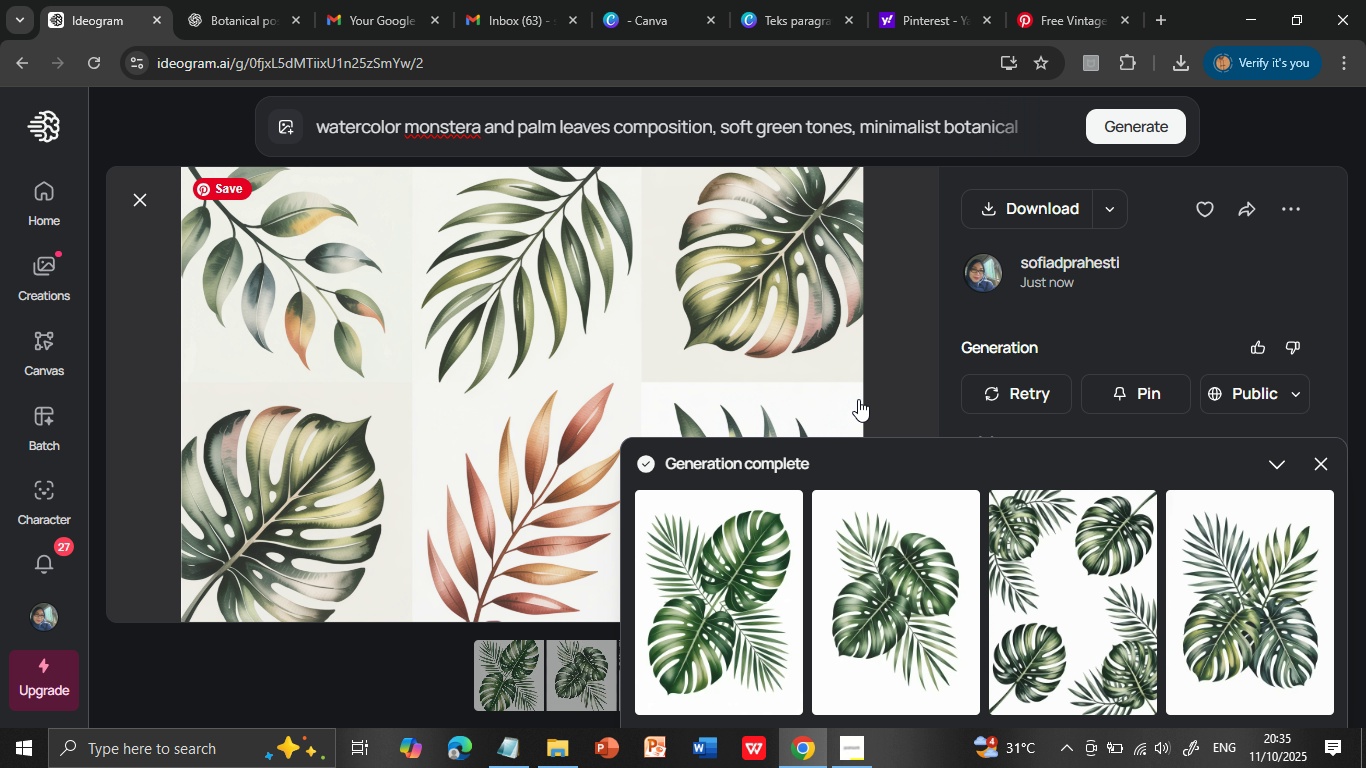 
wait(27.98)
 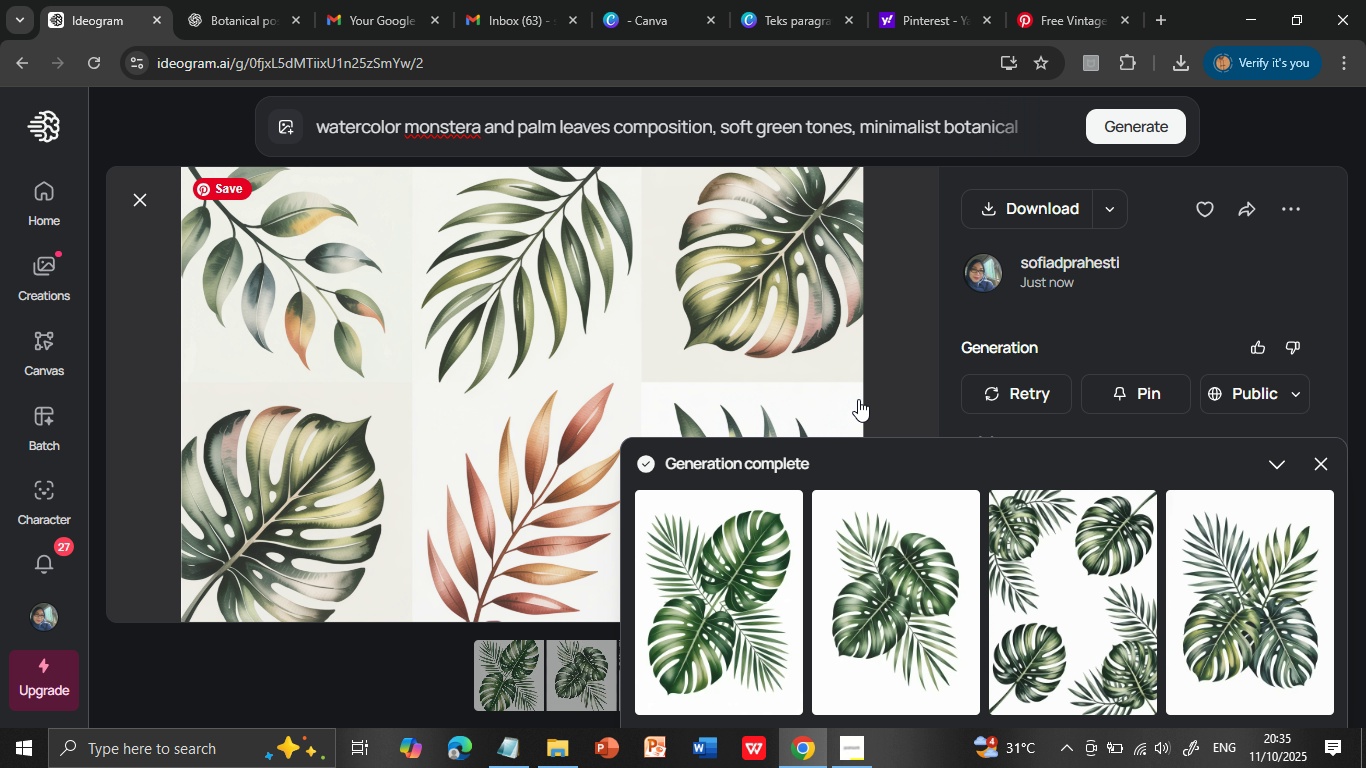 
left_click([726, 622])
 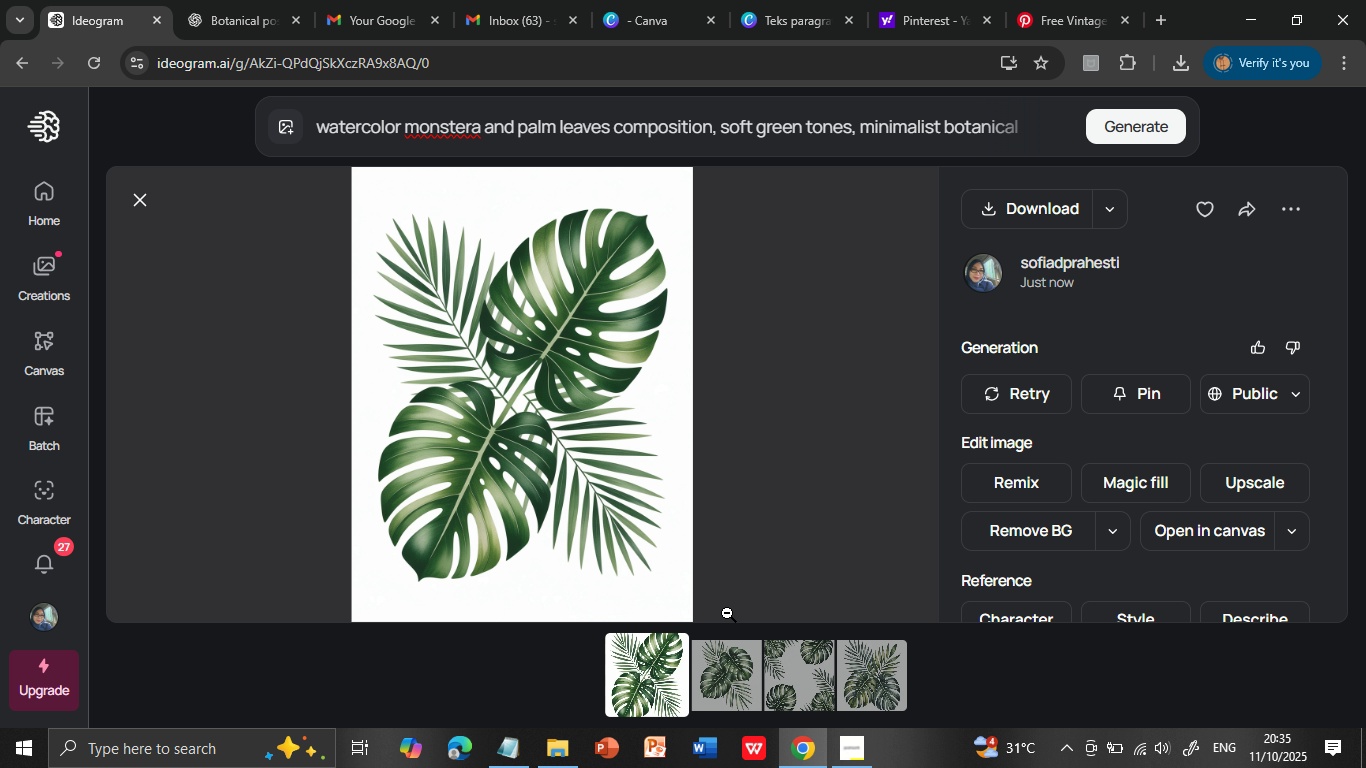 
wait(5.61)
 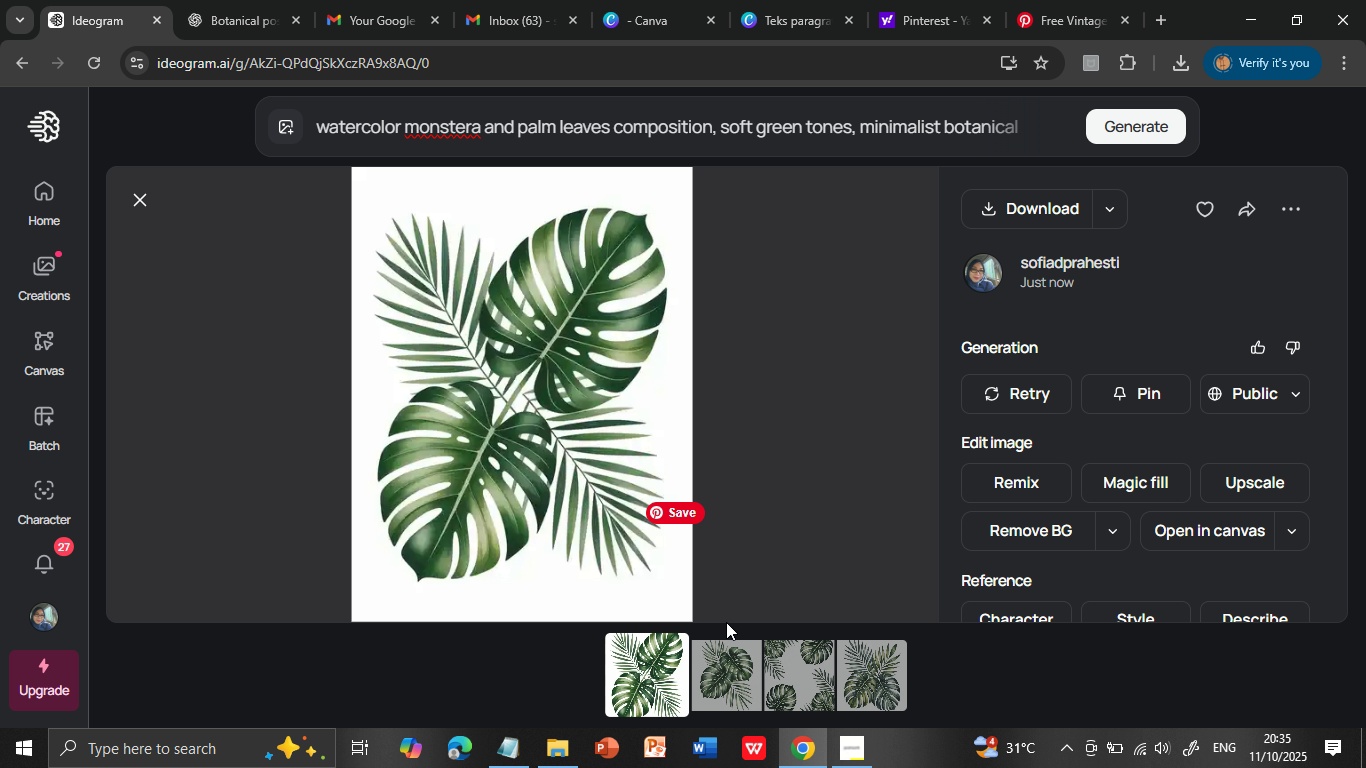 
left_click([1030, 206])
 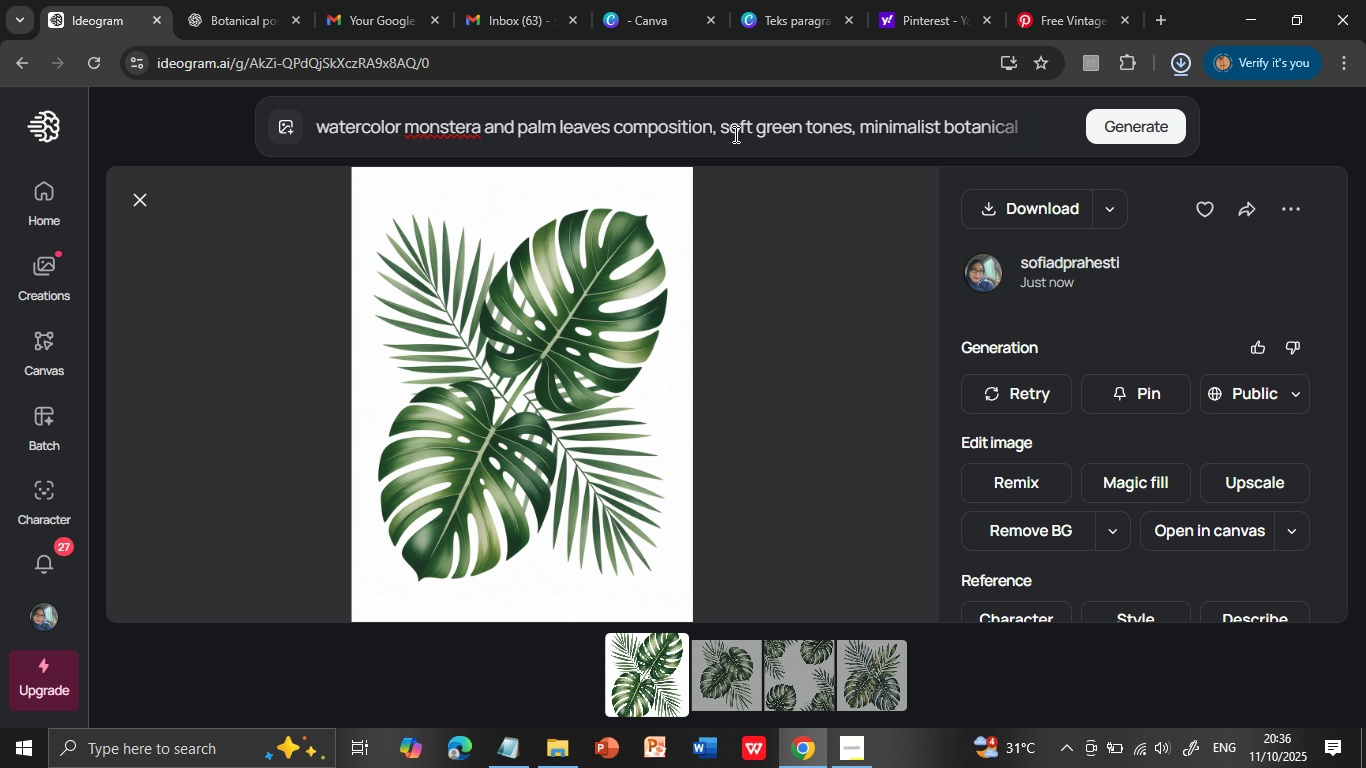 
wait(12.49)
 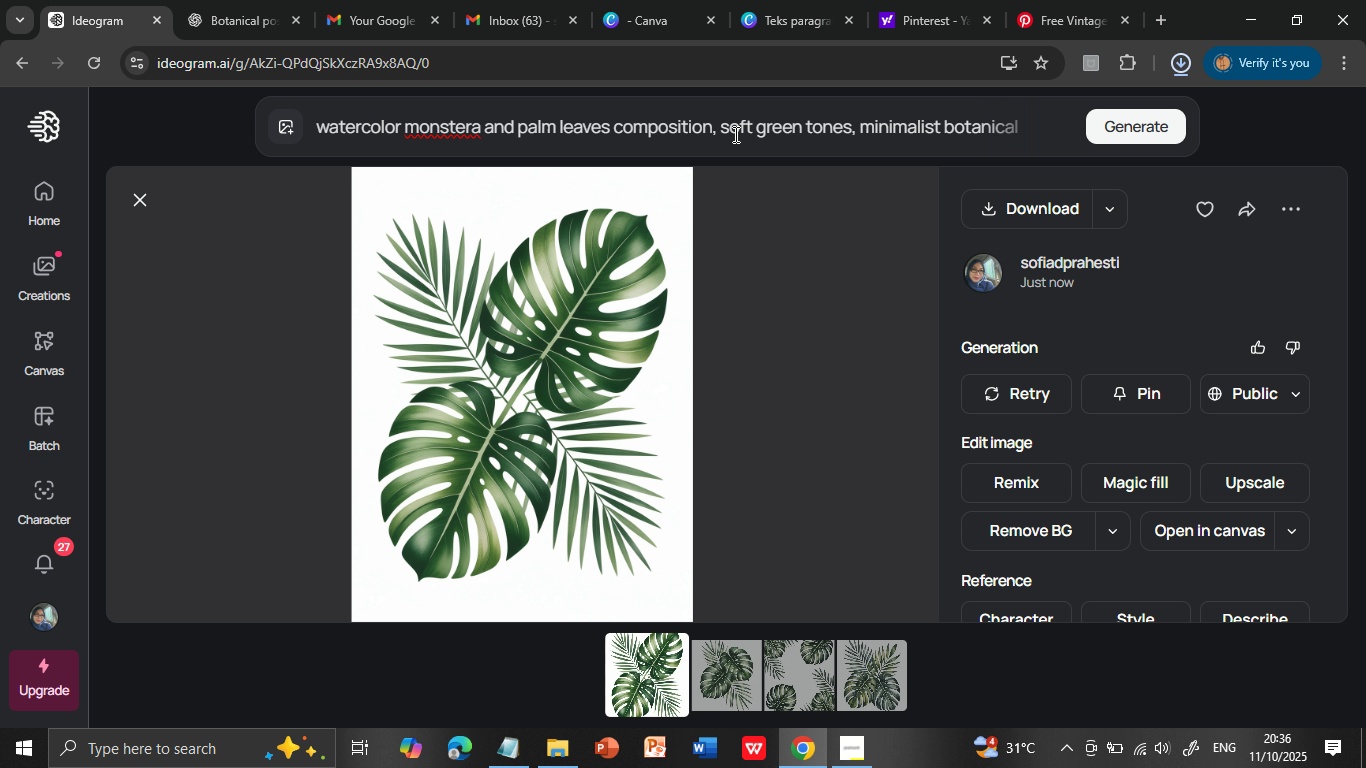 
left_click([782, 19])
 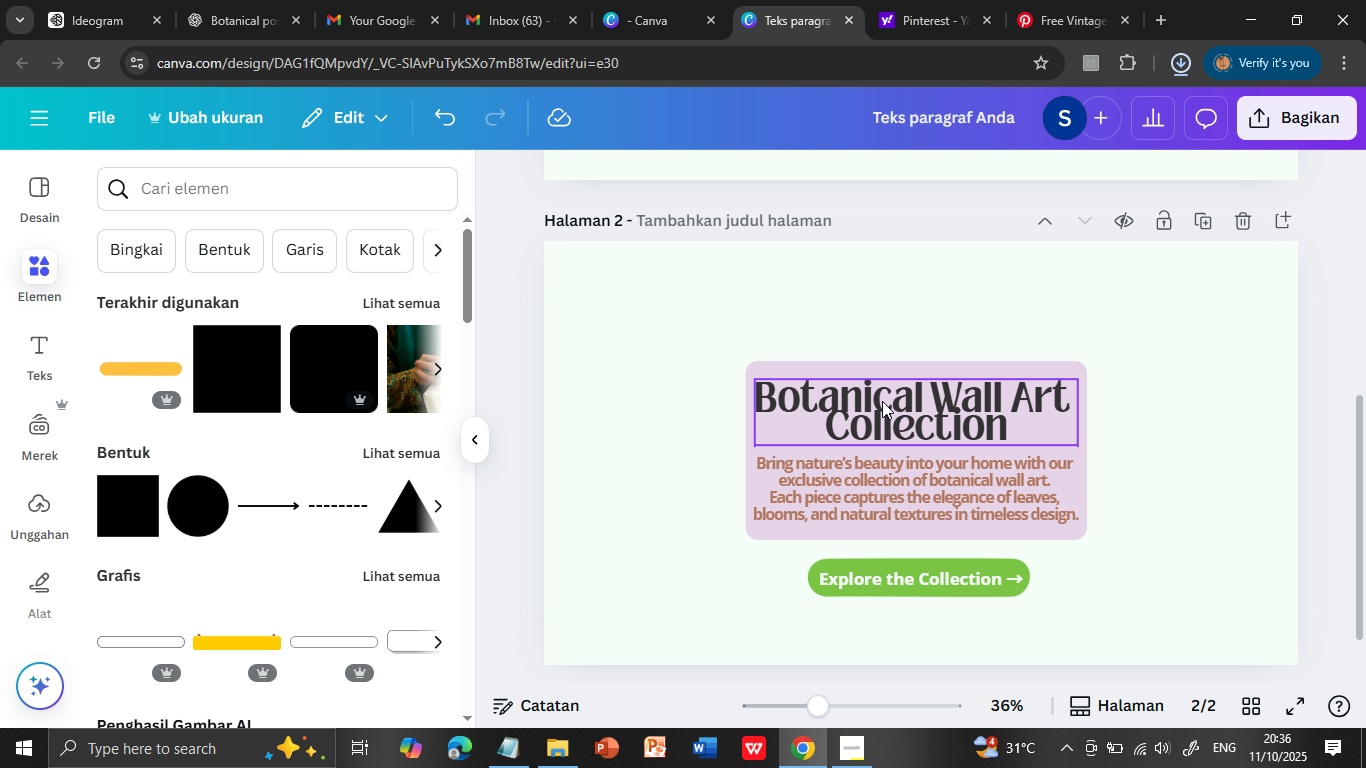 
left_click([882, 401])
 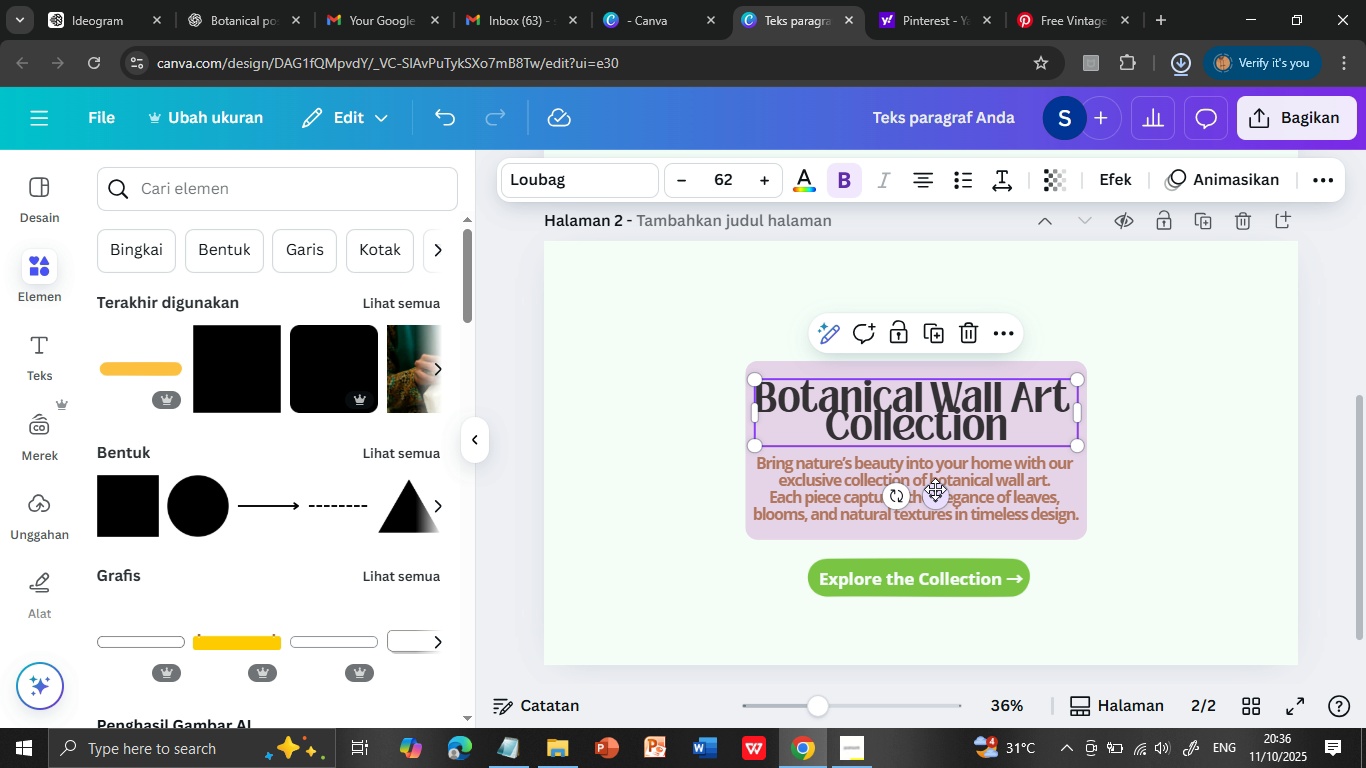 
left_click_drag(start_coordinate=[935, 489], to_coordinate=[782, 403])
 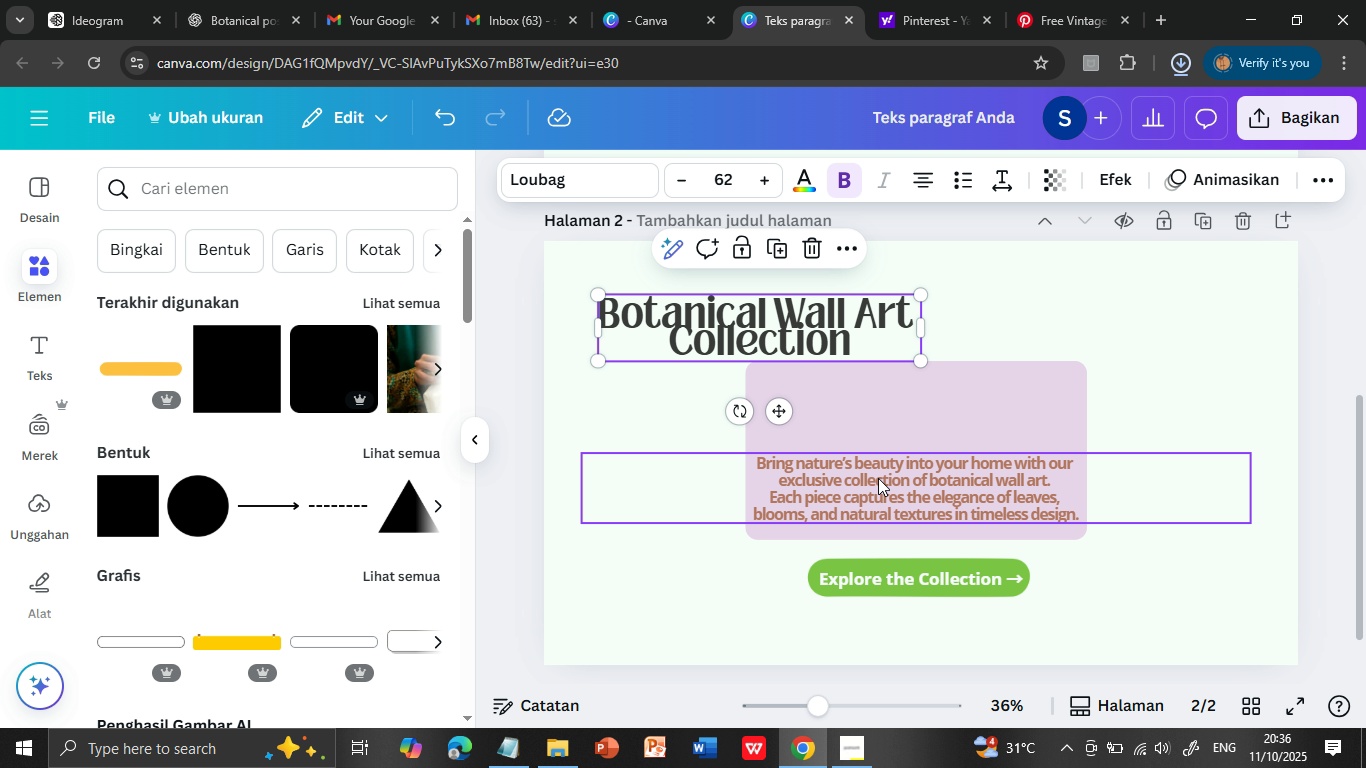 
left_click([878, 478])
 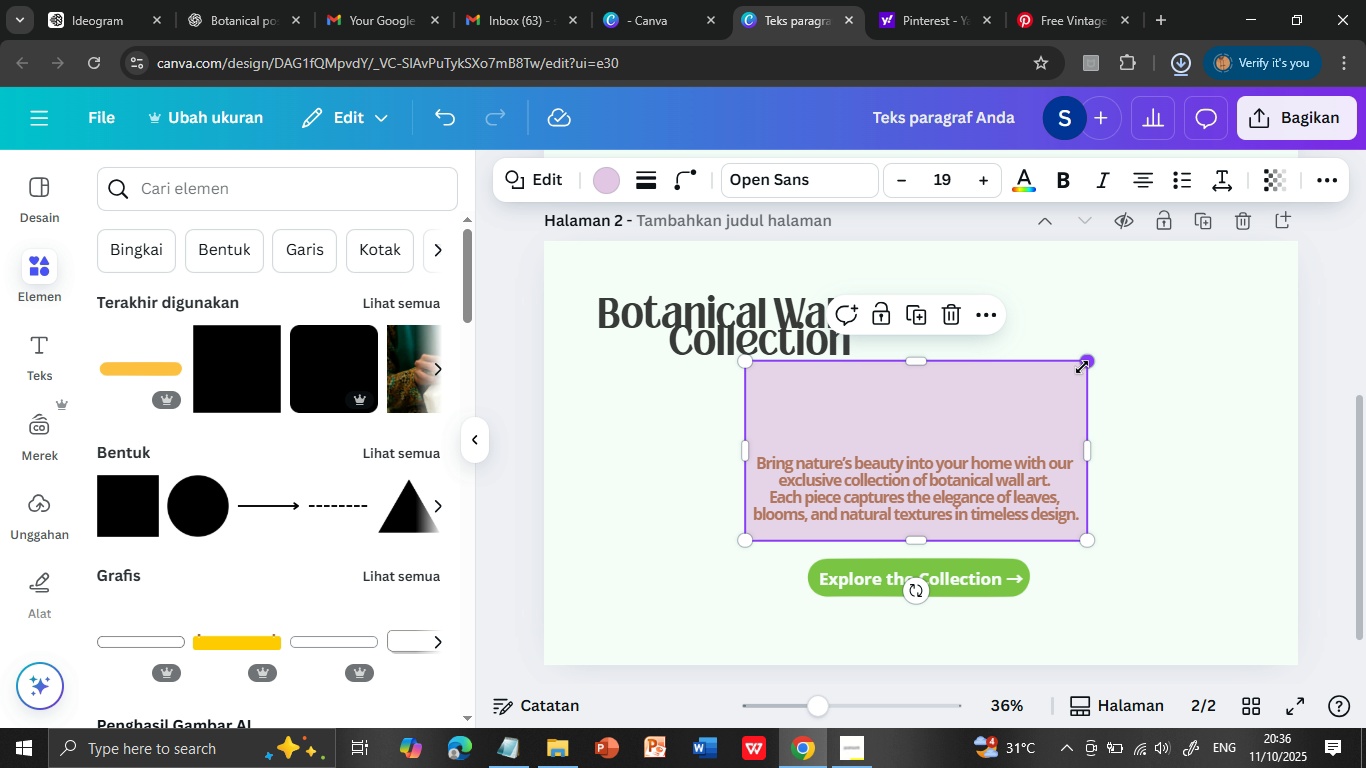 
left_click([1077, 367])
 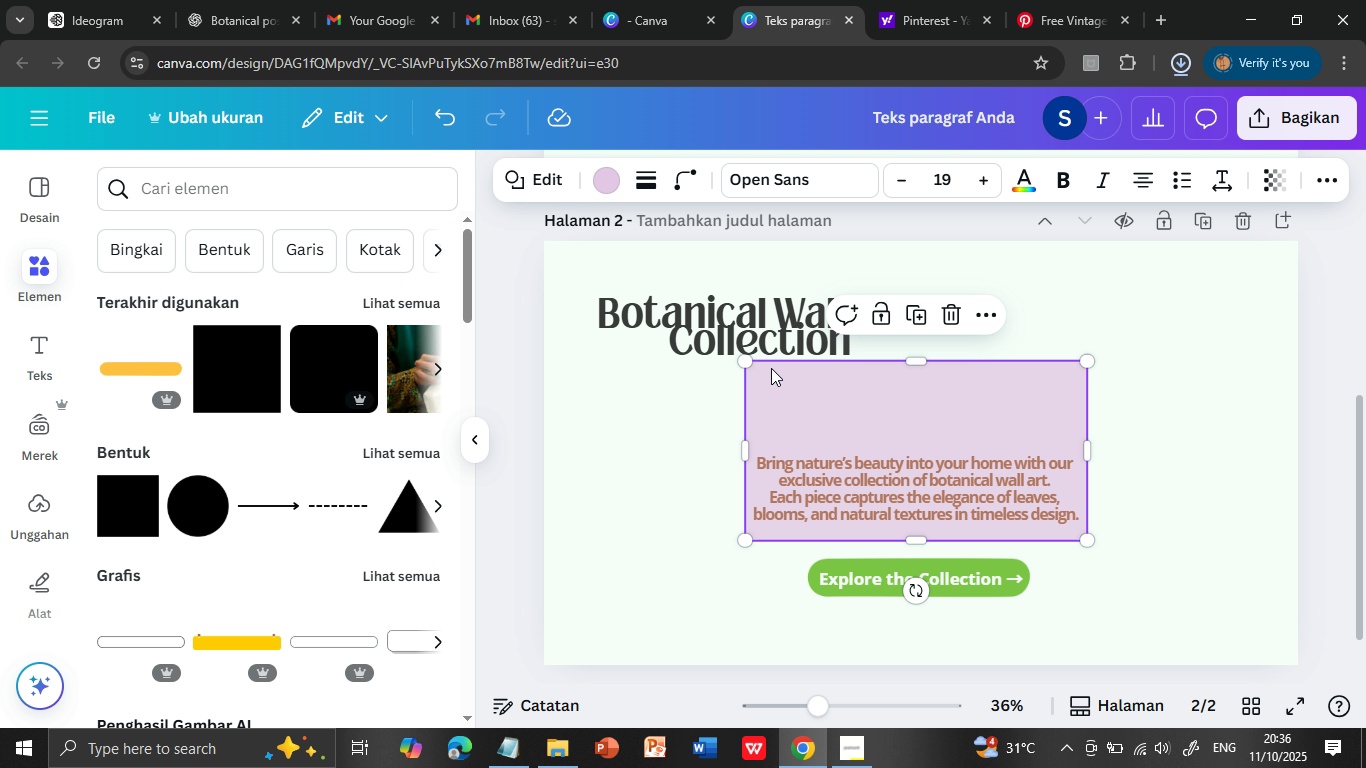 
mouse_move([786, 346])
 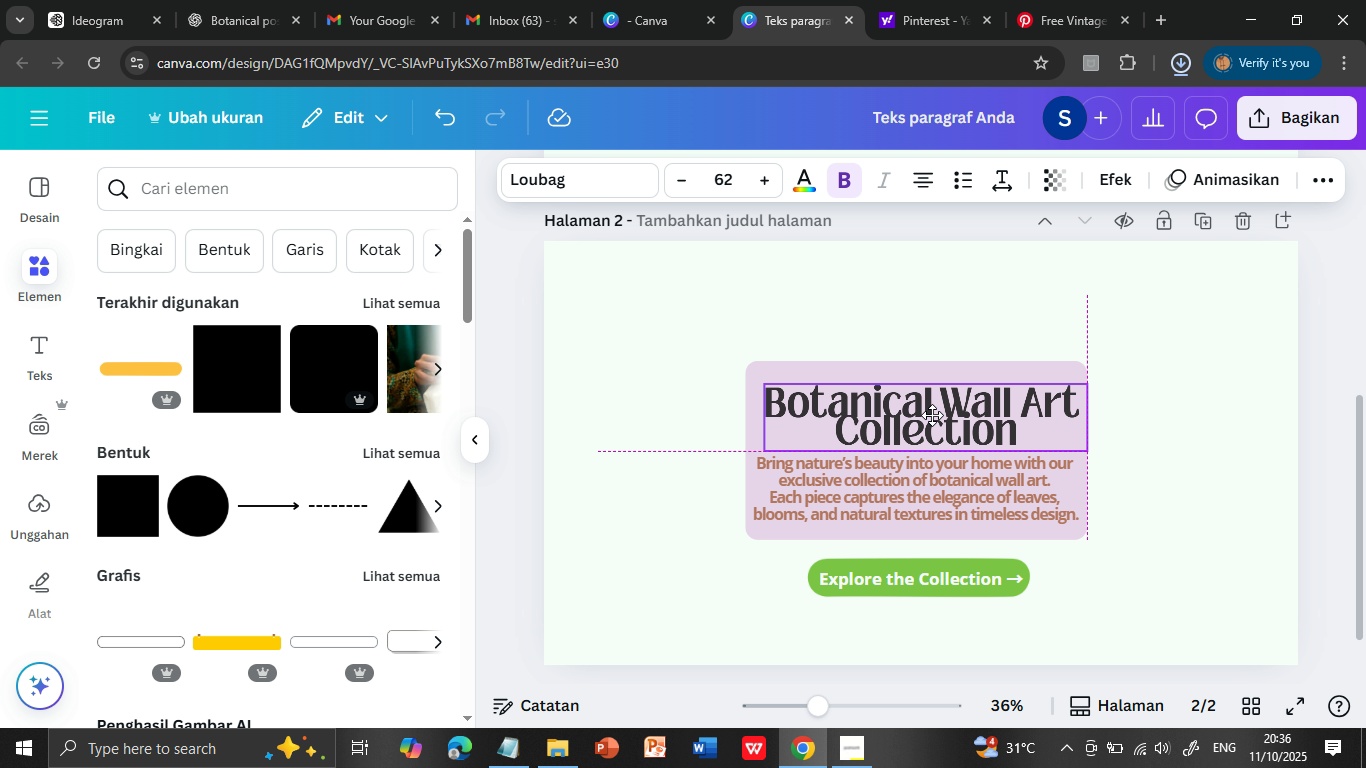 
left_click_drag(start_coordinate=[763, 326], to_coordinate=[815, 529])
 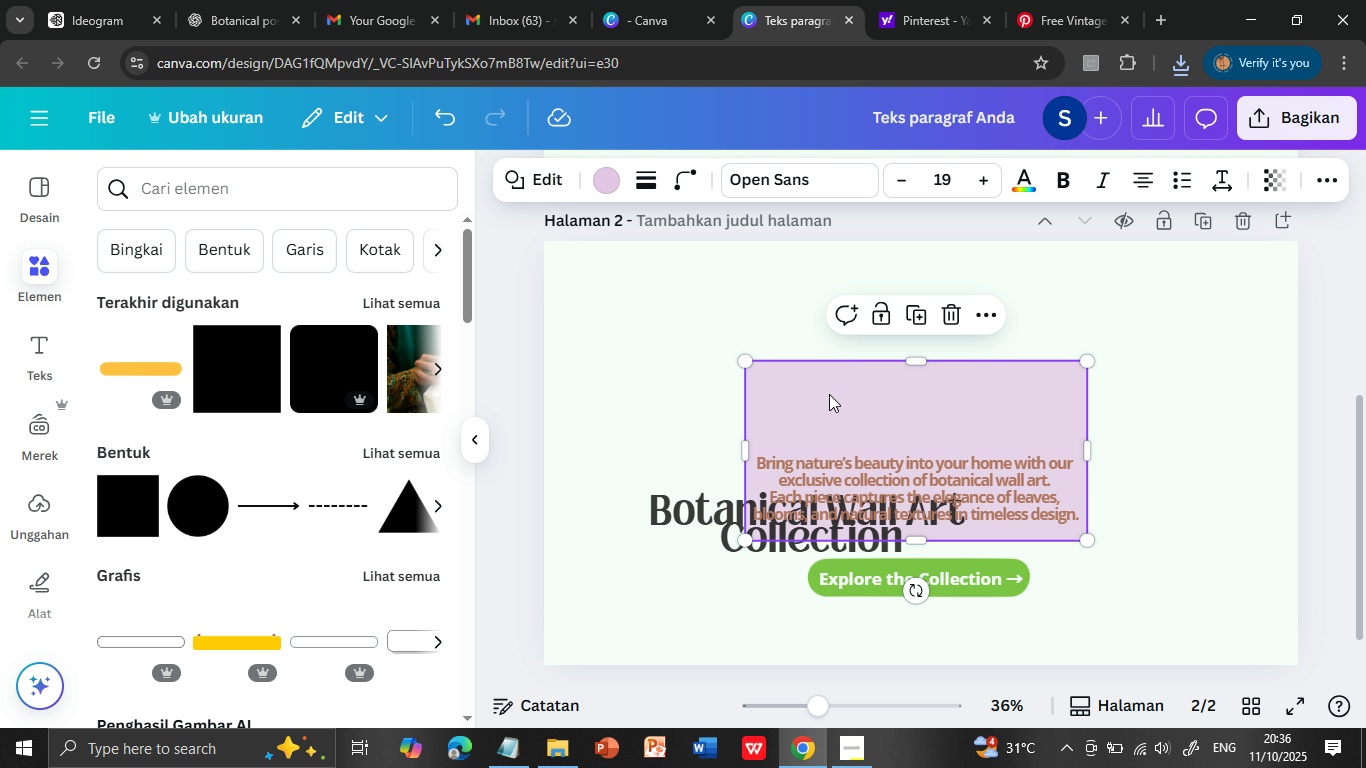 
left_click([789, 402])
 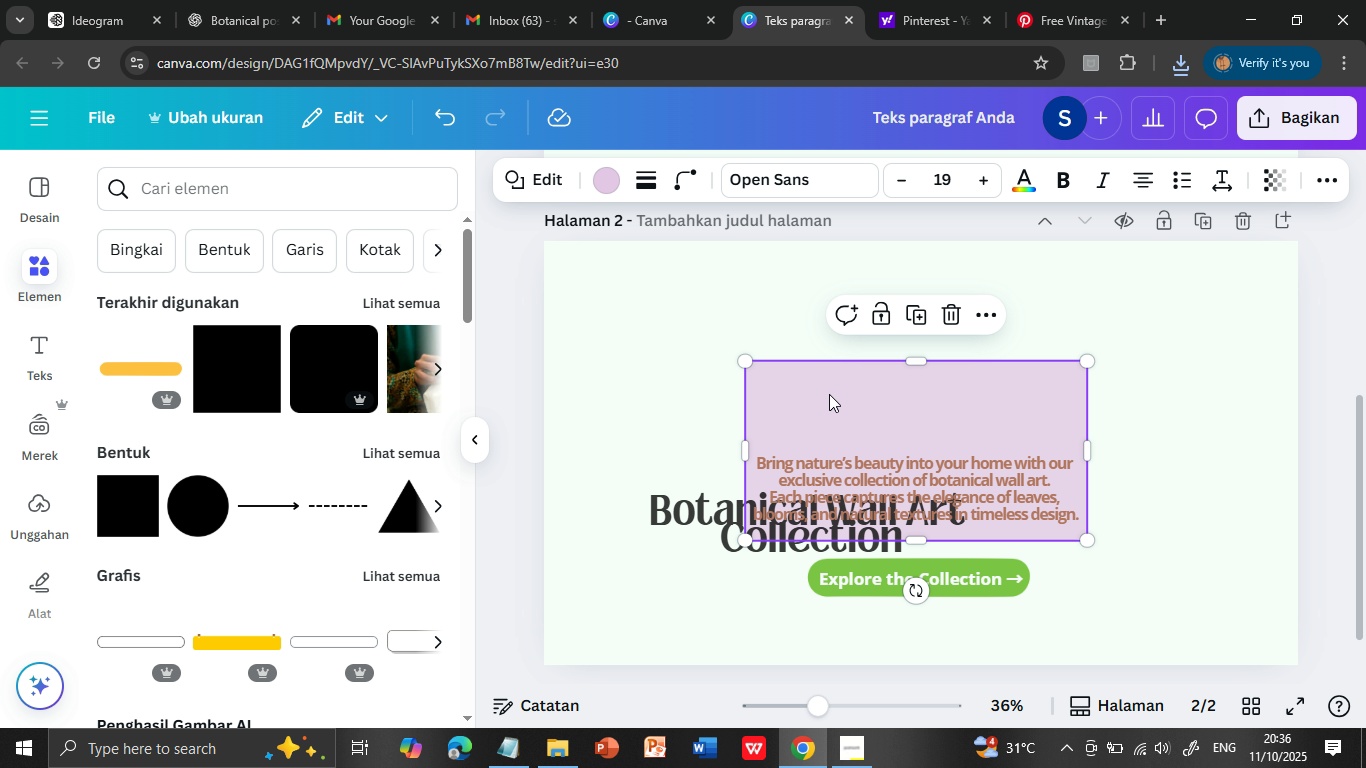 
left_click_drag(start_coordinate=[829, 394], to_coordinate=[693, 395])
 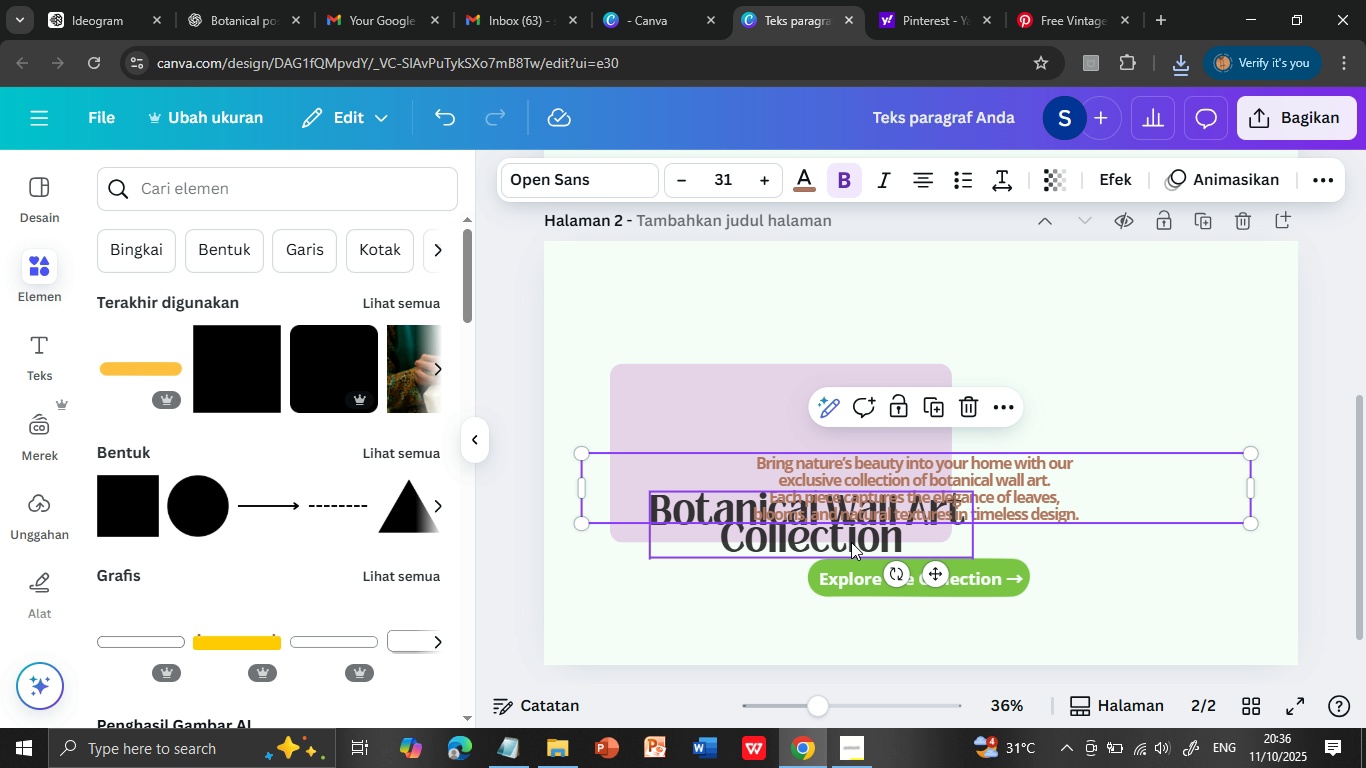 
left_click([845, 524])
 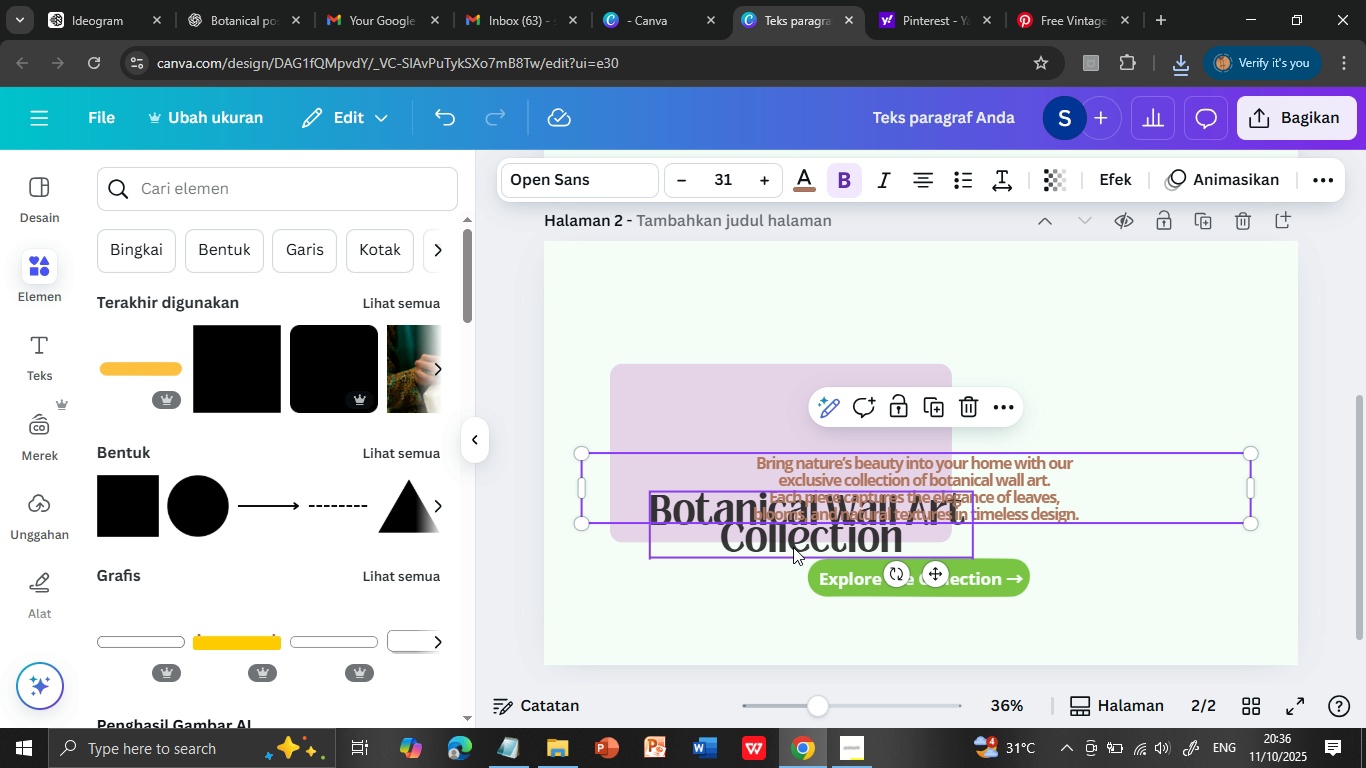 
left_click_drag(start_coordinate=[792, 547], to_coordinate=[768, 431])
 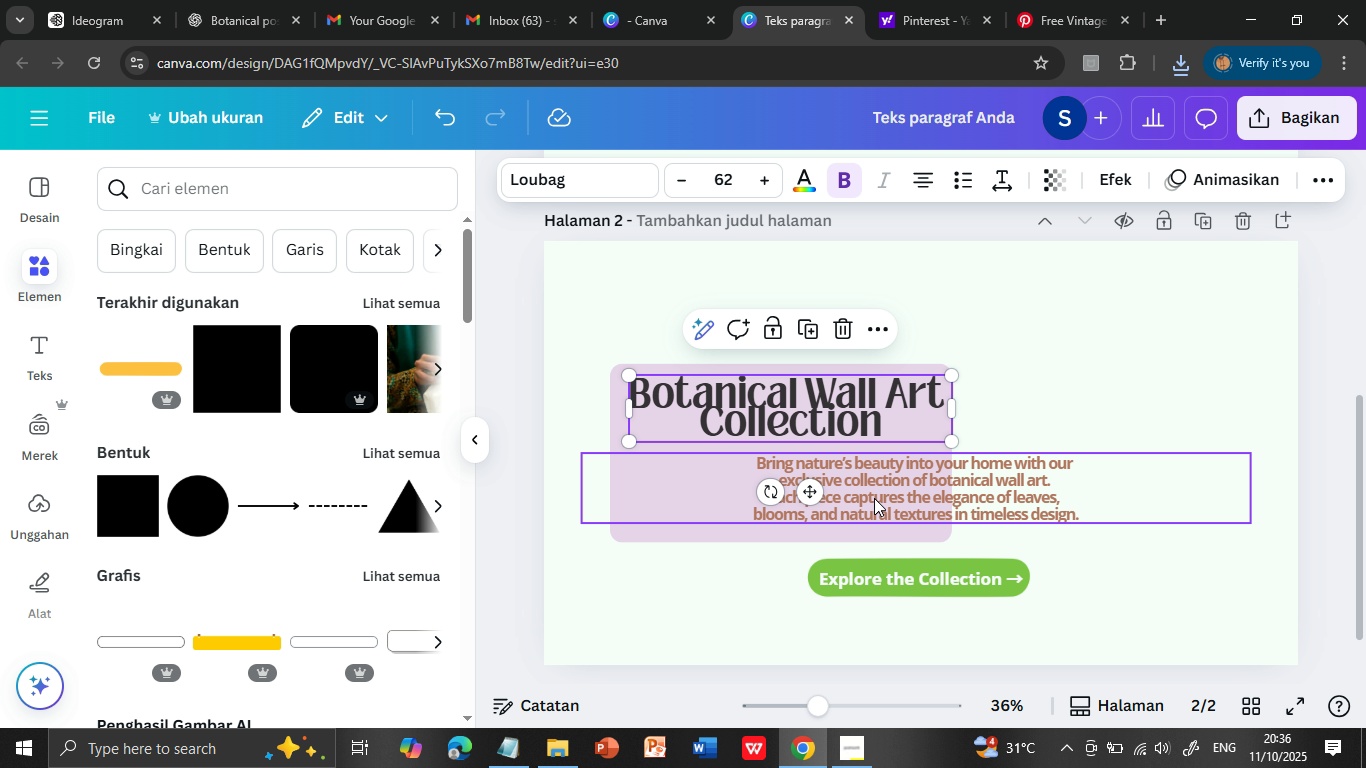 
left_click_drag(start_coordinate=[874, 498], to_coordinate=[732, 491])
 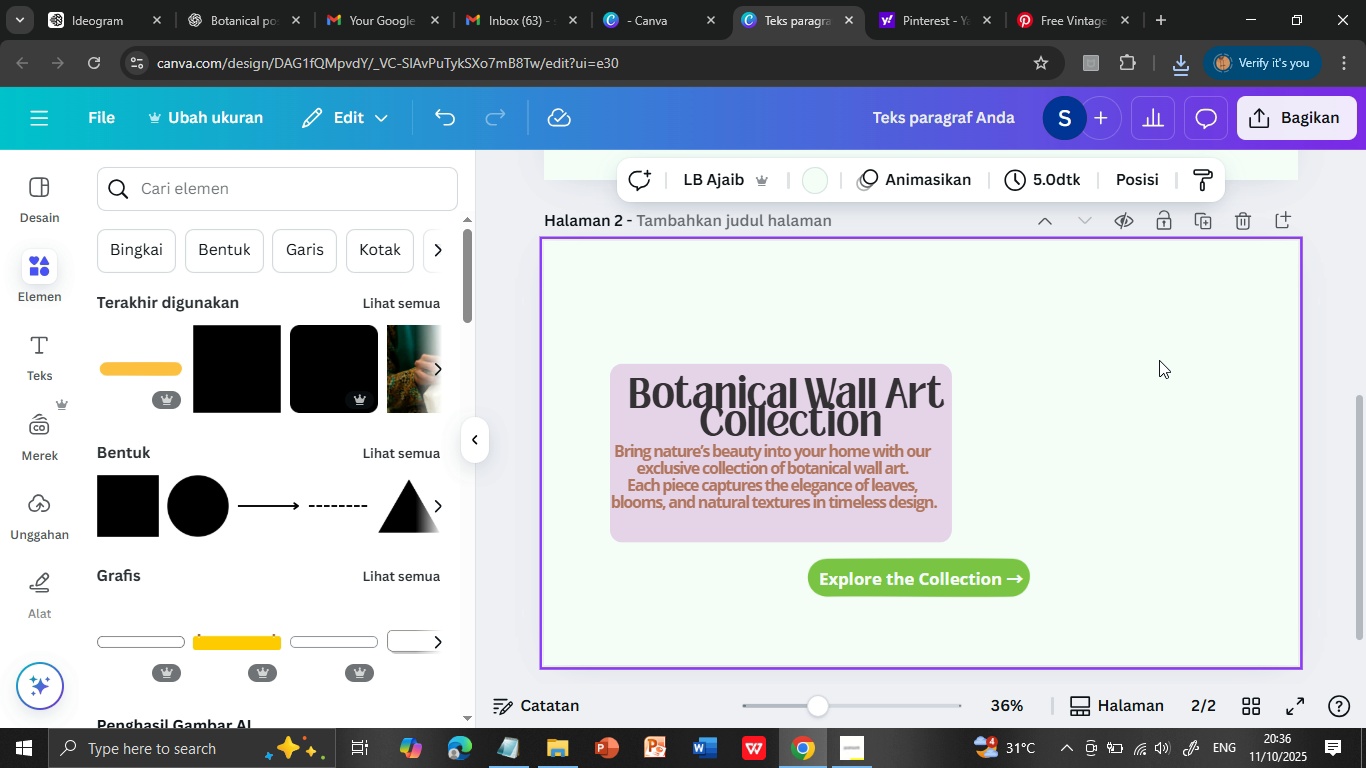 
left_click([1159, 360])
 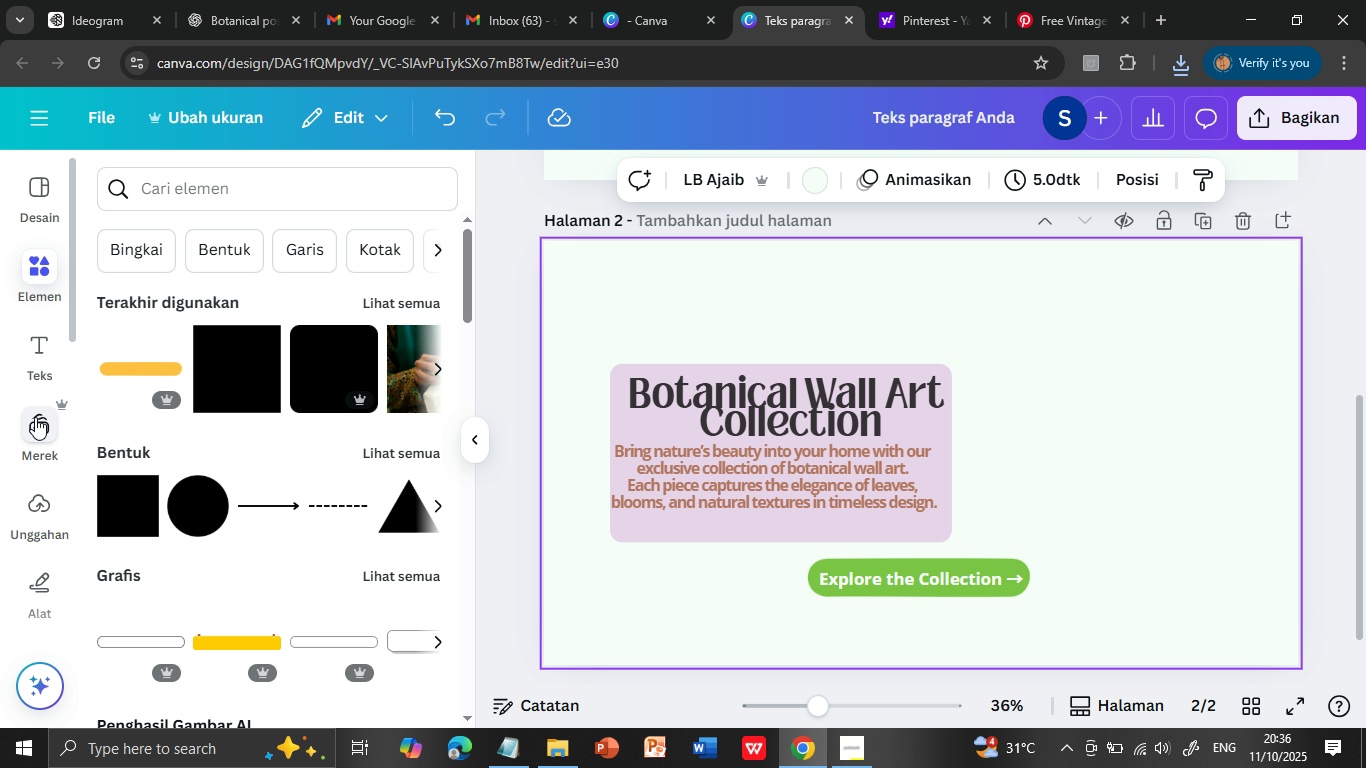 
left_click([42, 504])
 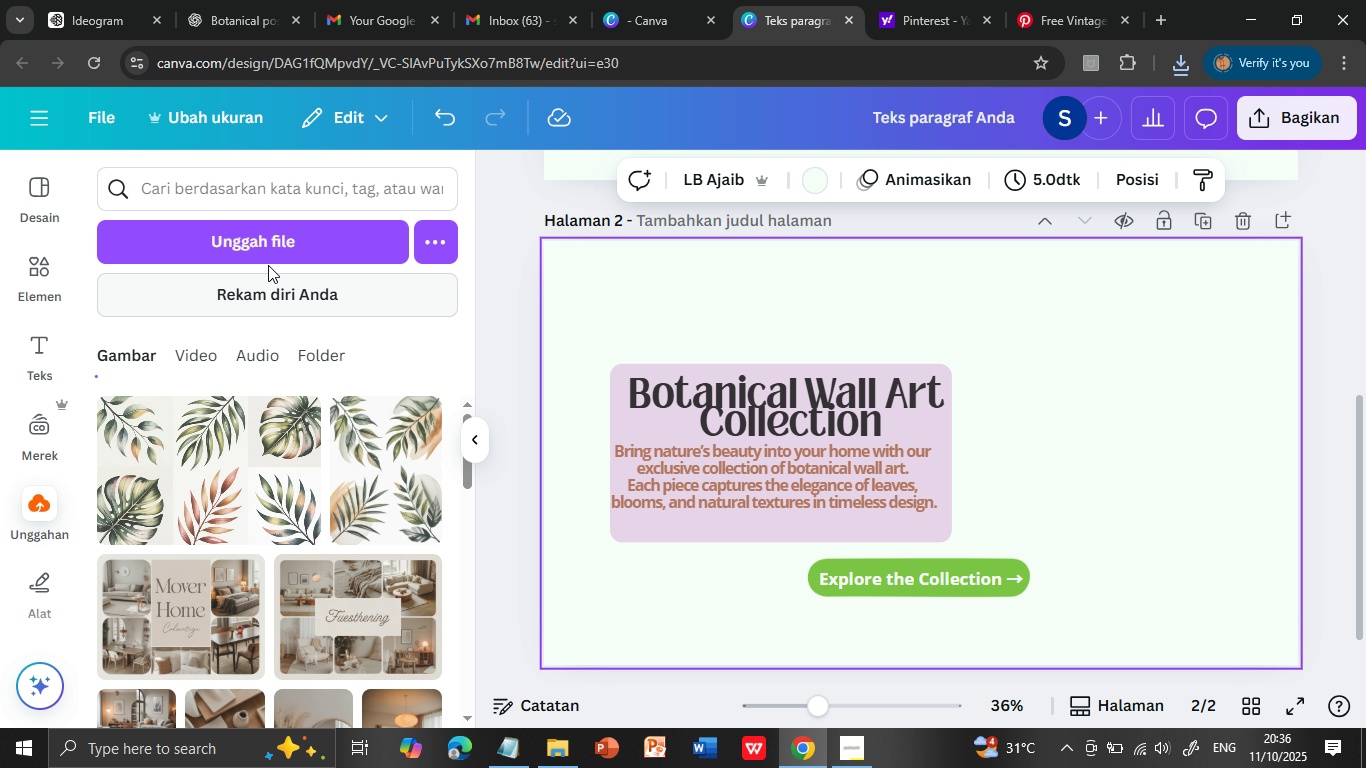 
left_click([279, 247])
 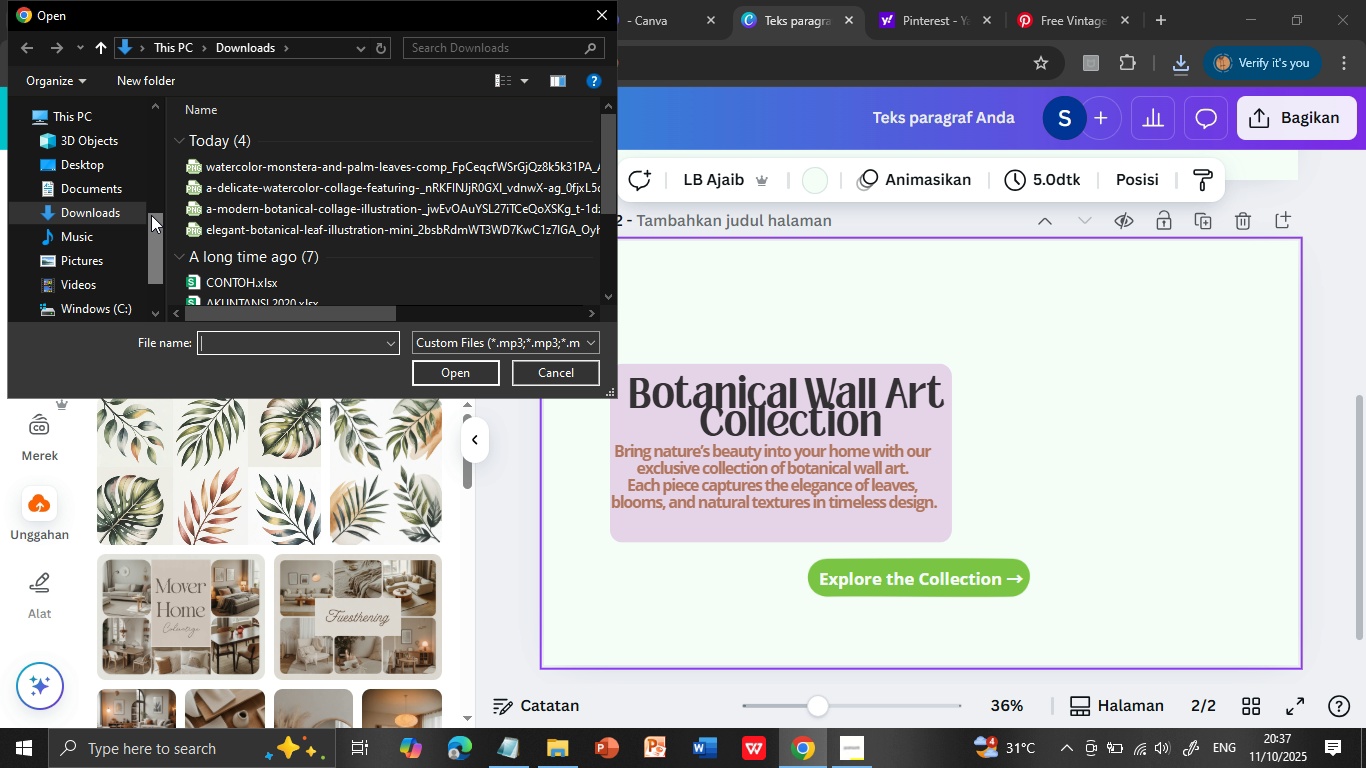 
wait(7.76)
 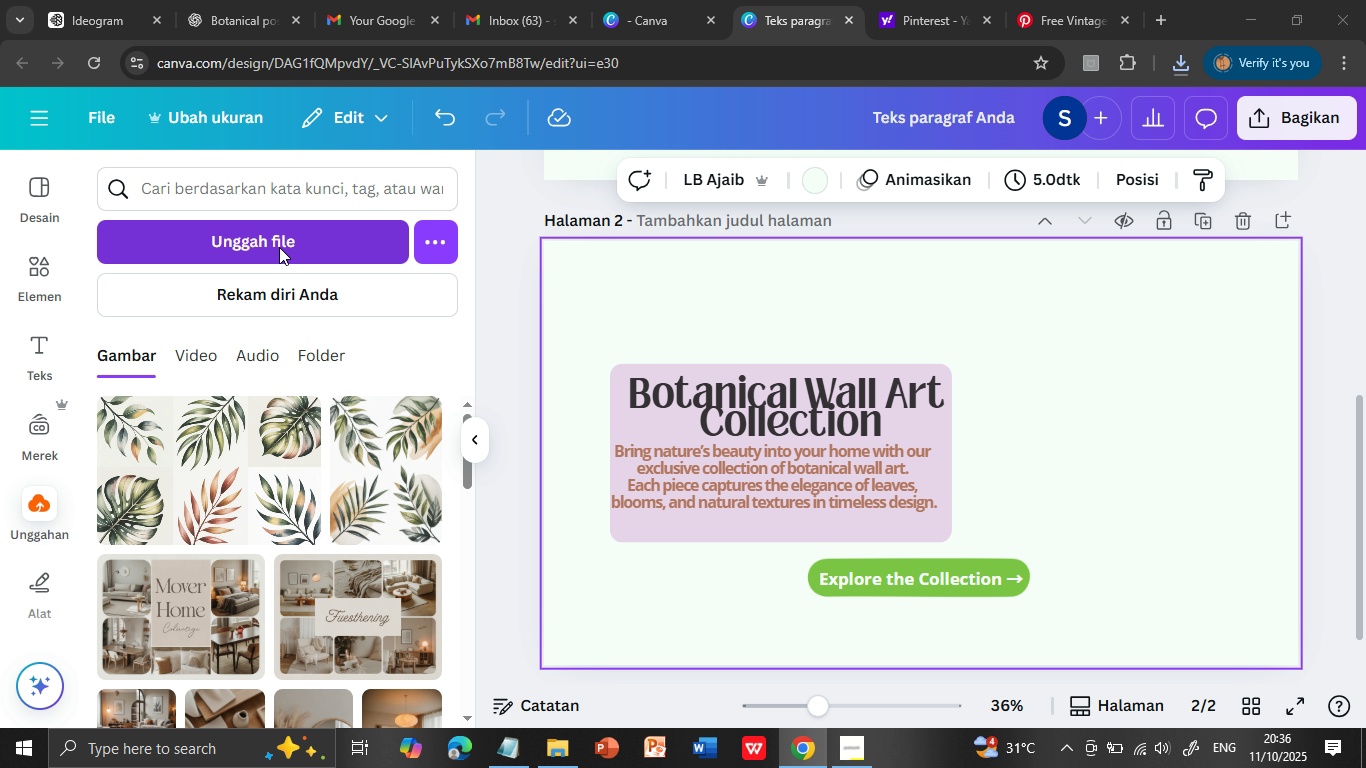 
left_click([272, 170])
 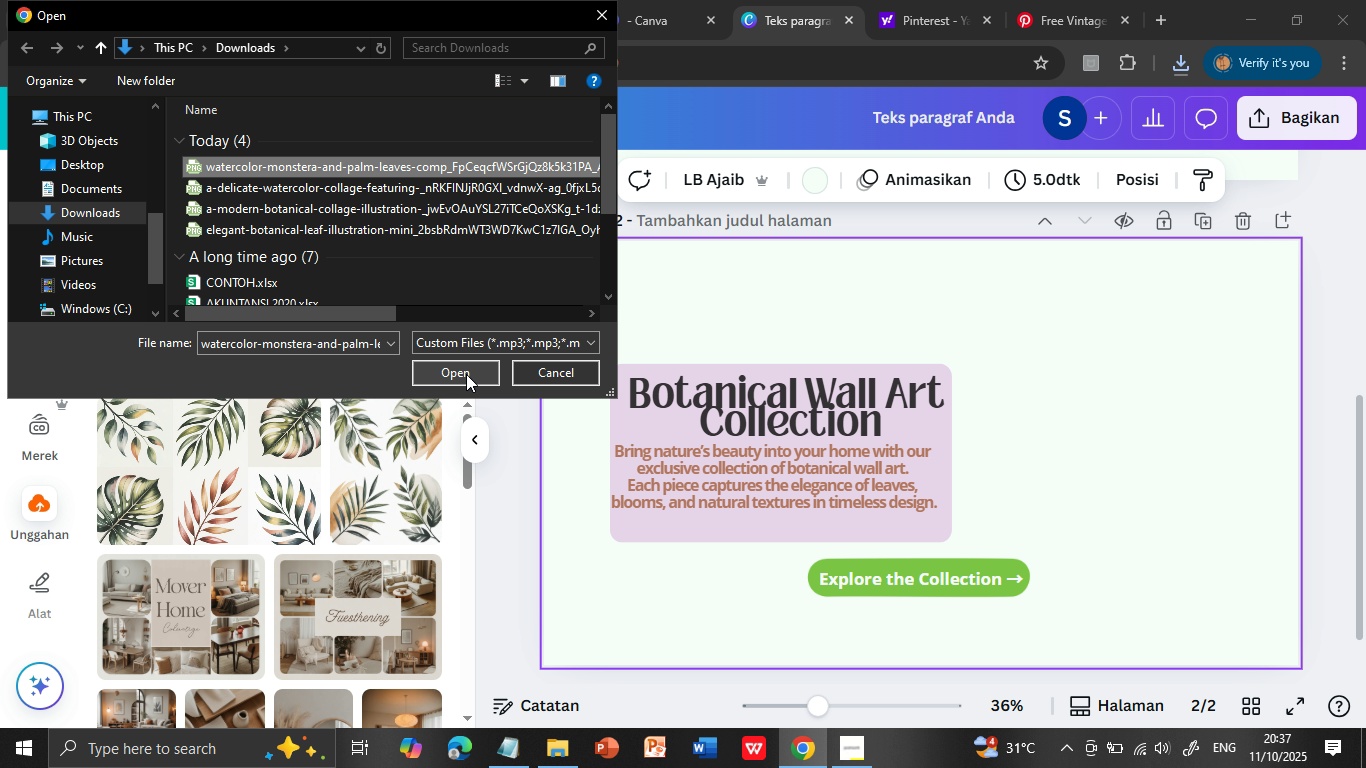 
left_click([466, 374])
 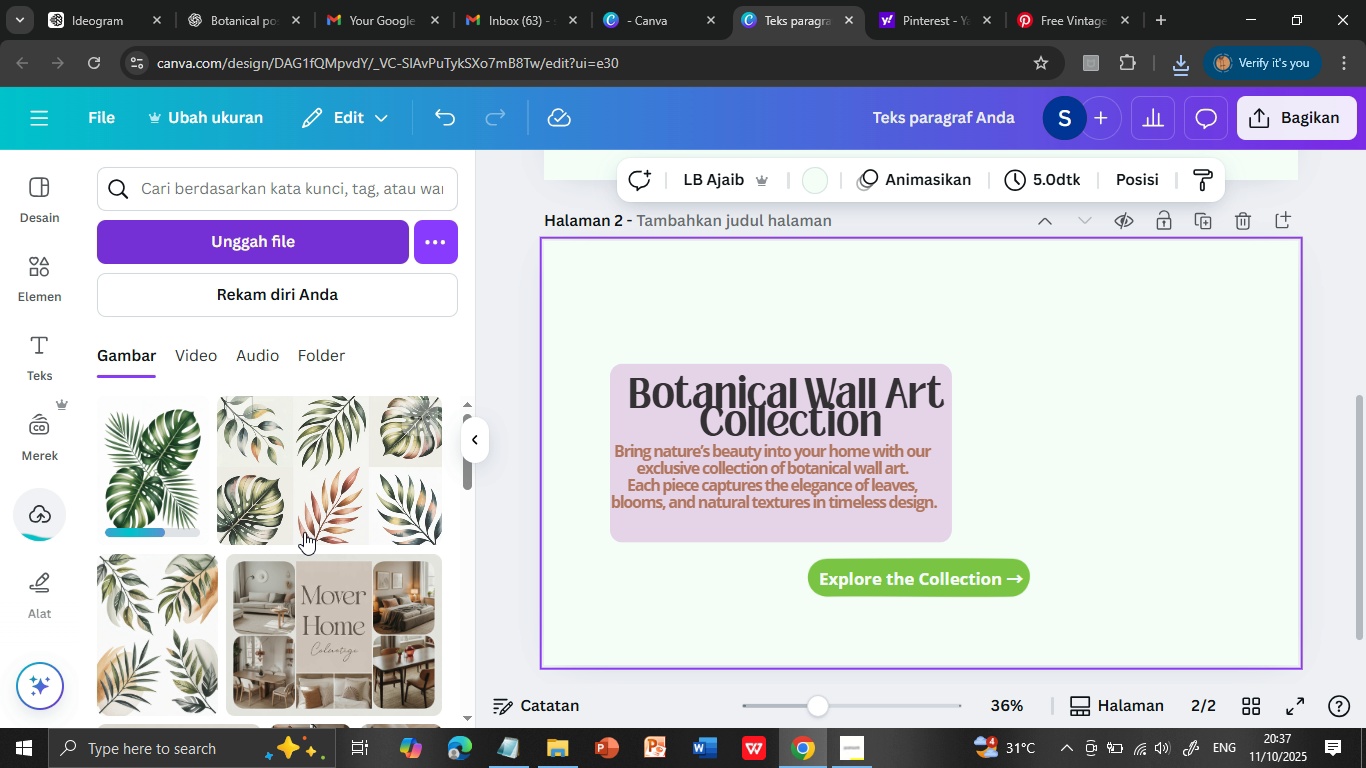 
left_click([156, 478])
 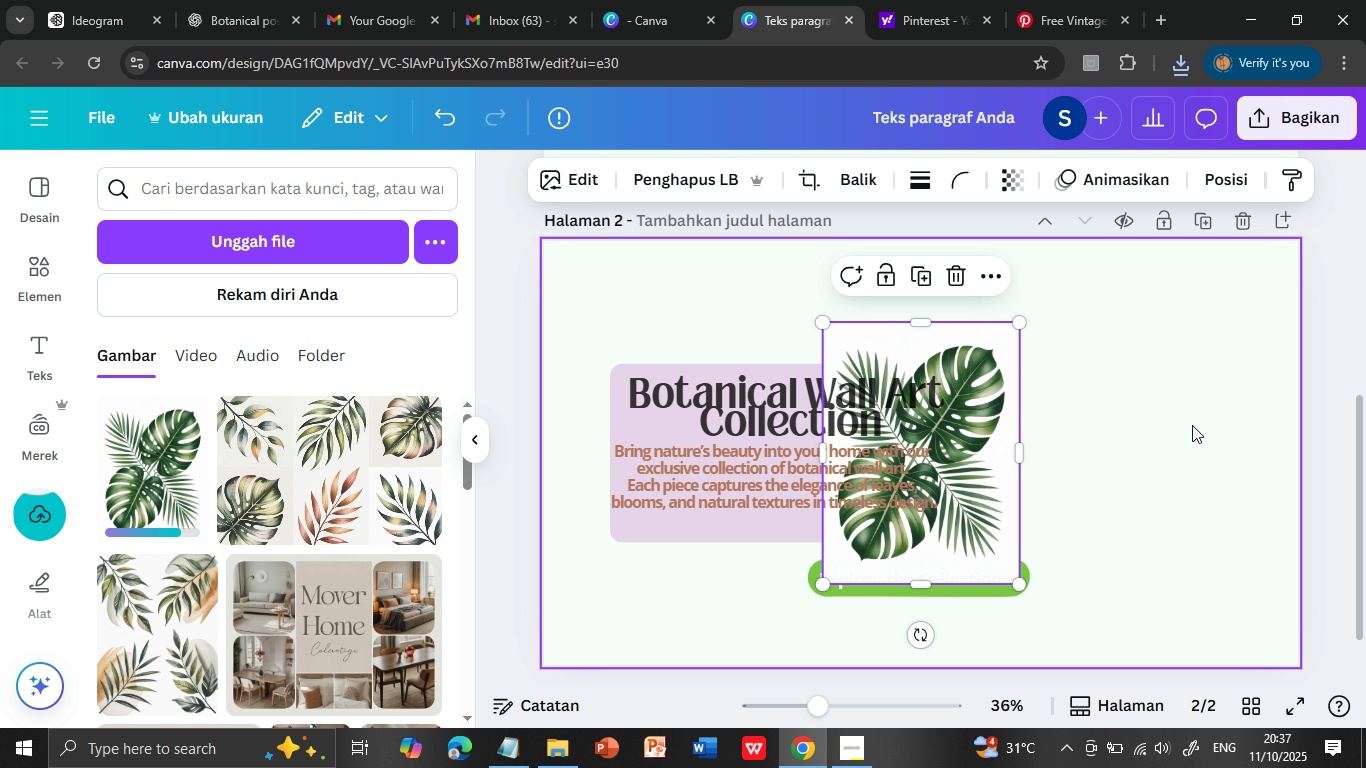 
left_click_drag(start_coordinate=[954, 422], to_coordinate=[1160, 407])
 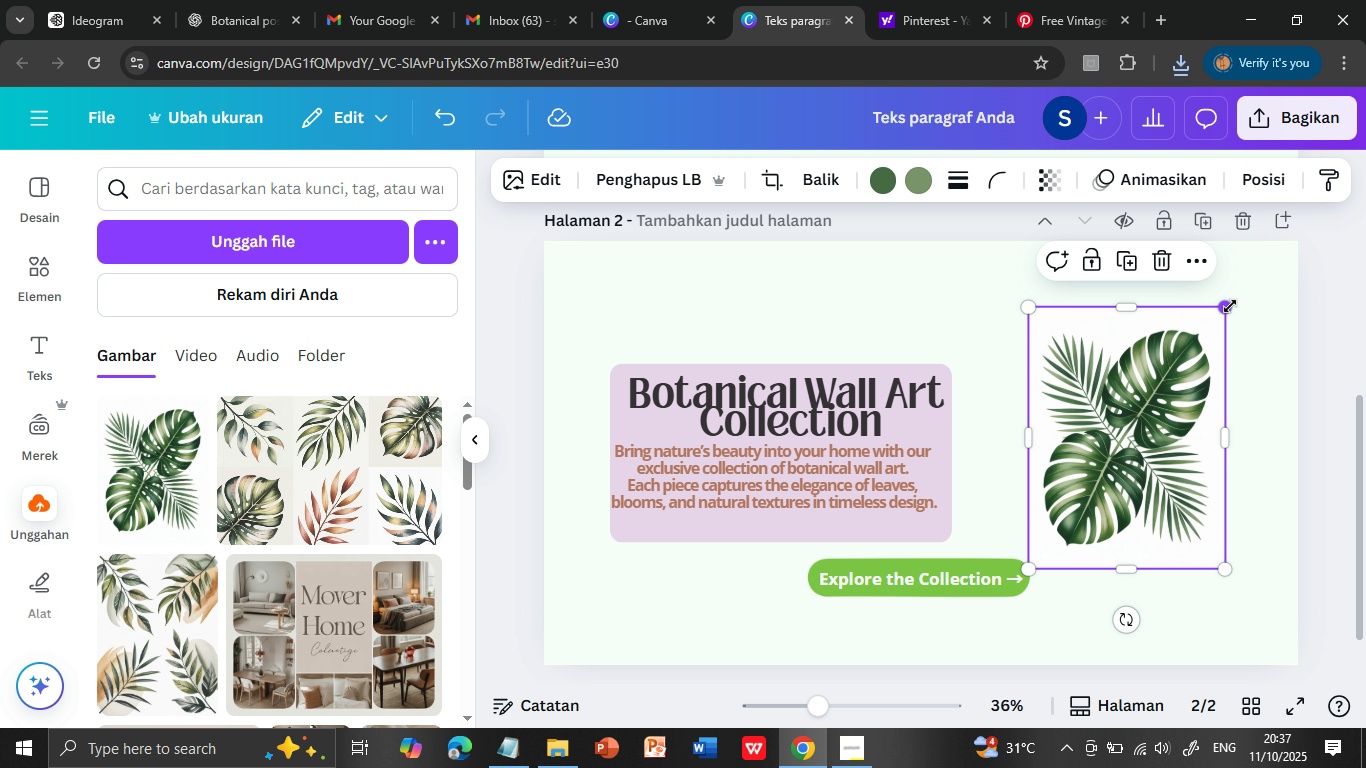 
left_click_drag(start_coordinate=[1230, 306], to_coordinate=[1241, 279])
 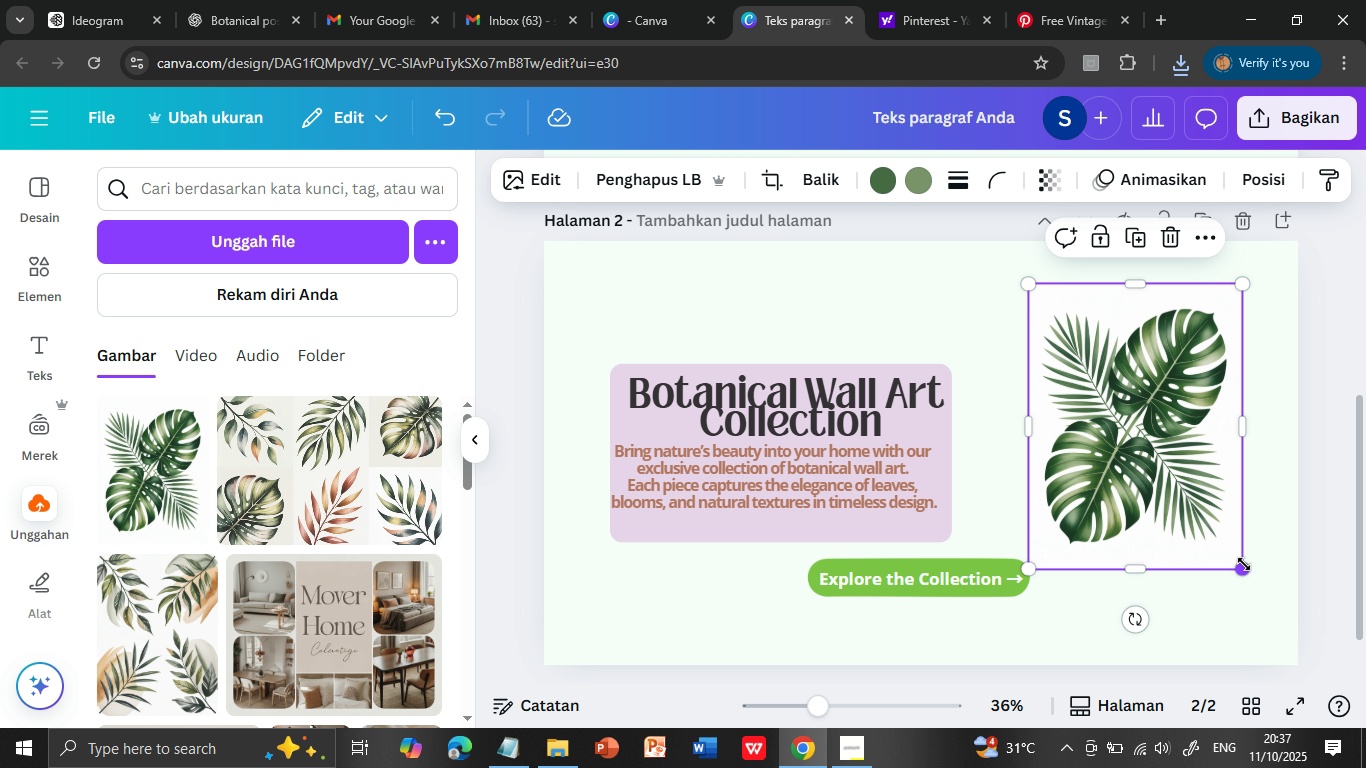 
left_click_drag(start_coordinate=[1244, 564], to_coordinate=[1245, 582])
 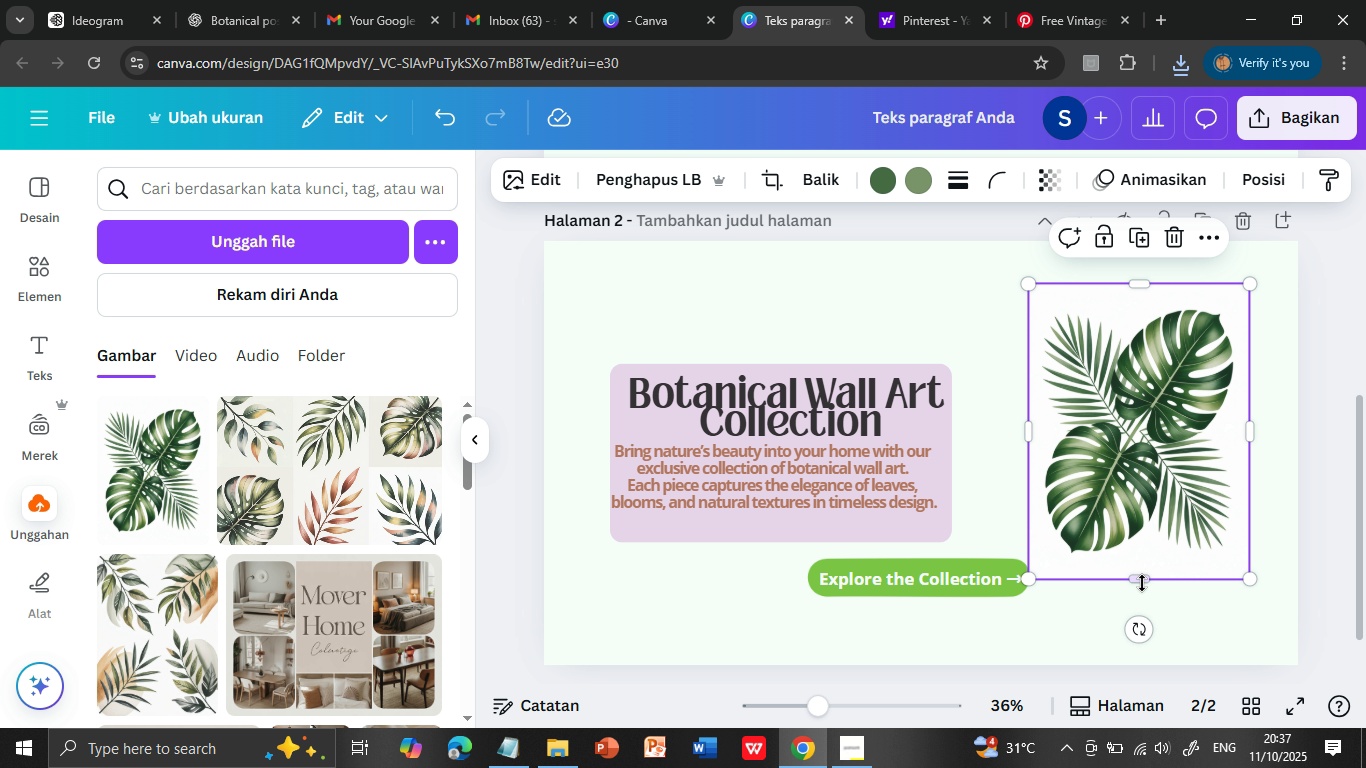 
left_click_drag(start_coordinate=[1142, 583], to_coordinate=[1144, 607])
 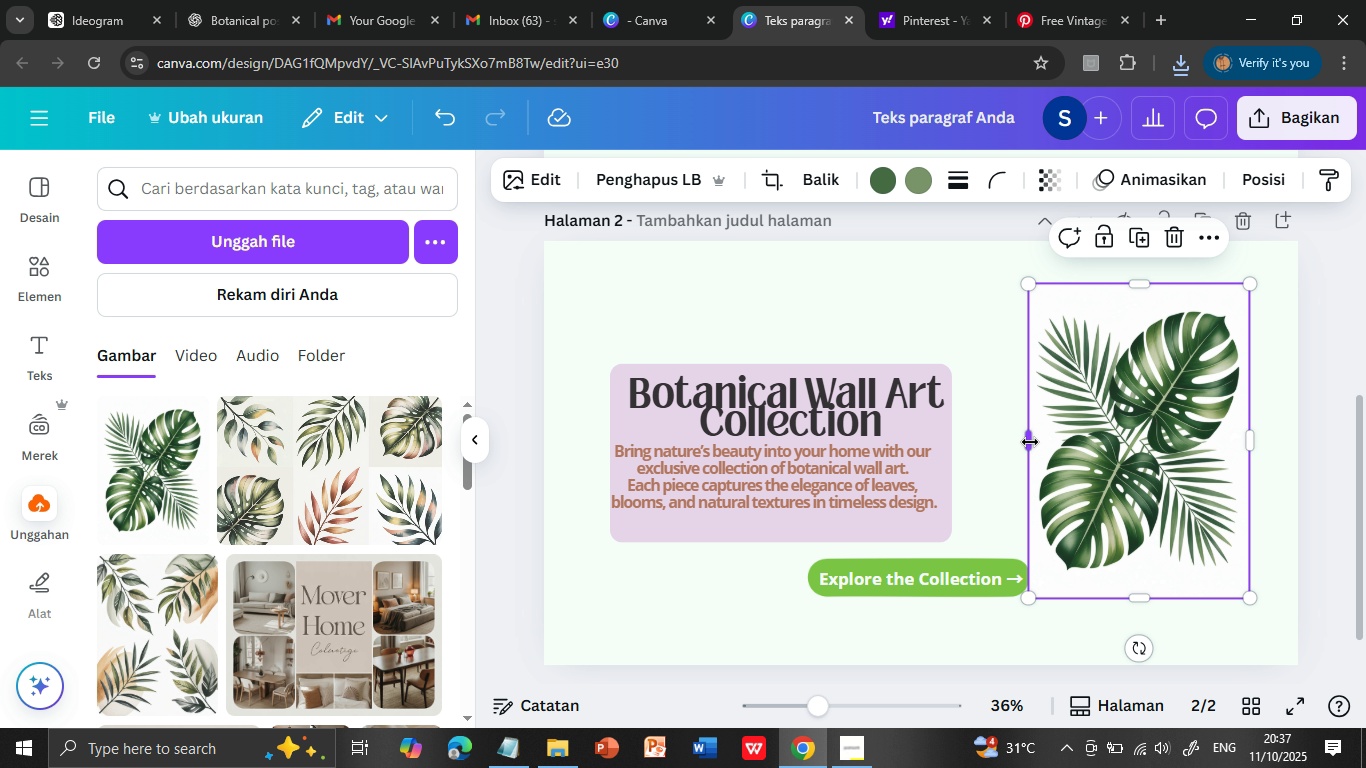 
left_click_drag(start_coordinate=[1030, 442], to_coordinate=[1020, 439])
 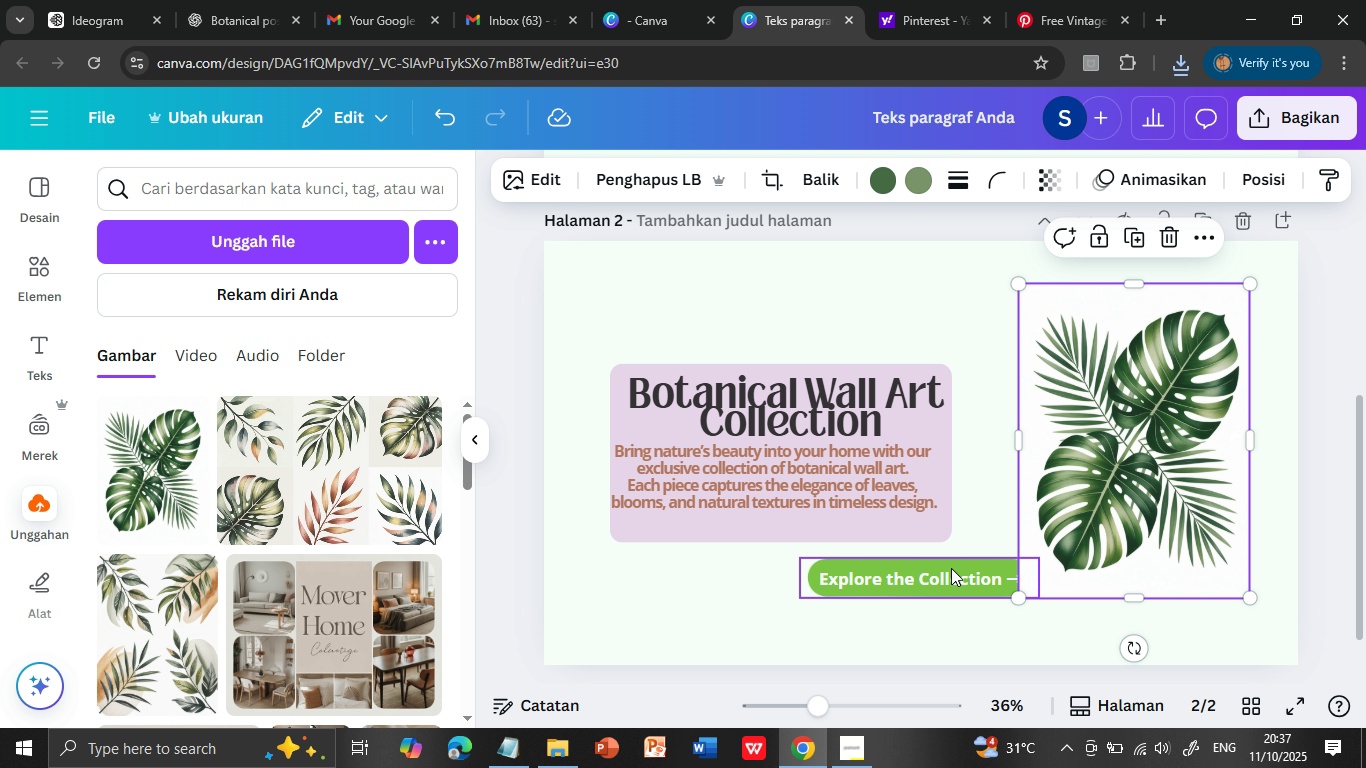 
left_click_drag(start_coordinate=[951, 568], to_coordinate=[883, 569])
 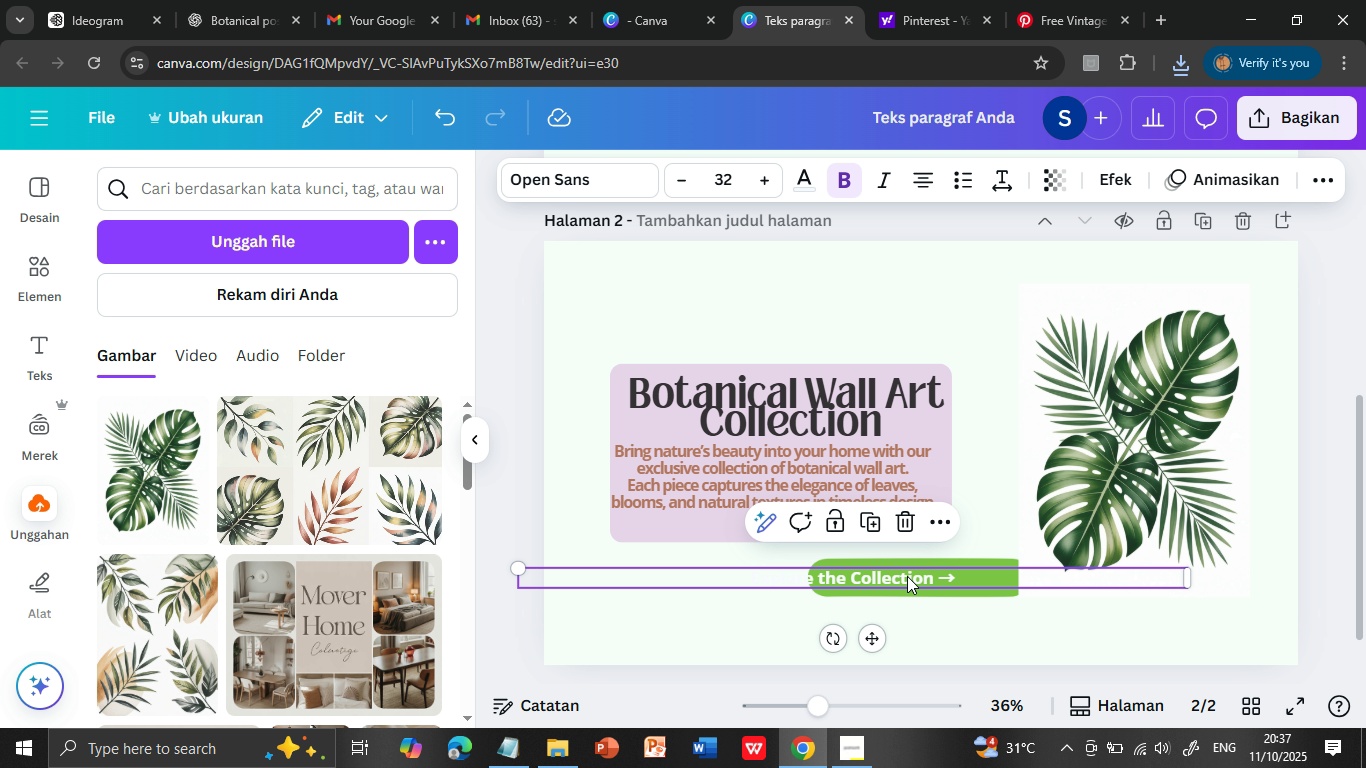 
left_click([907, 576])
 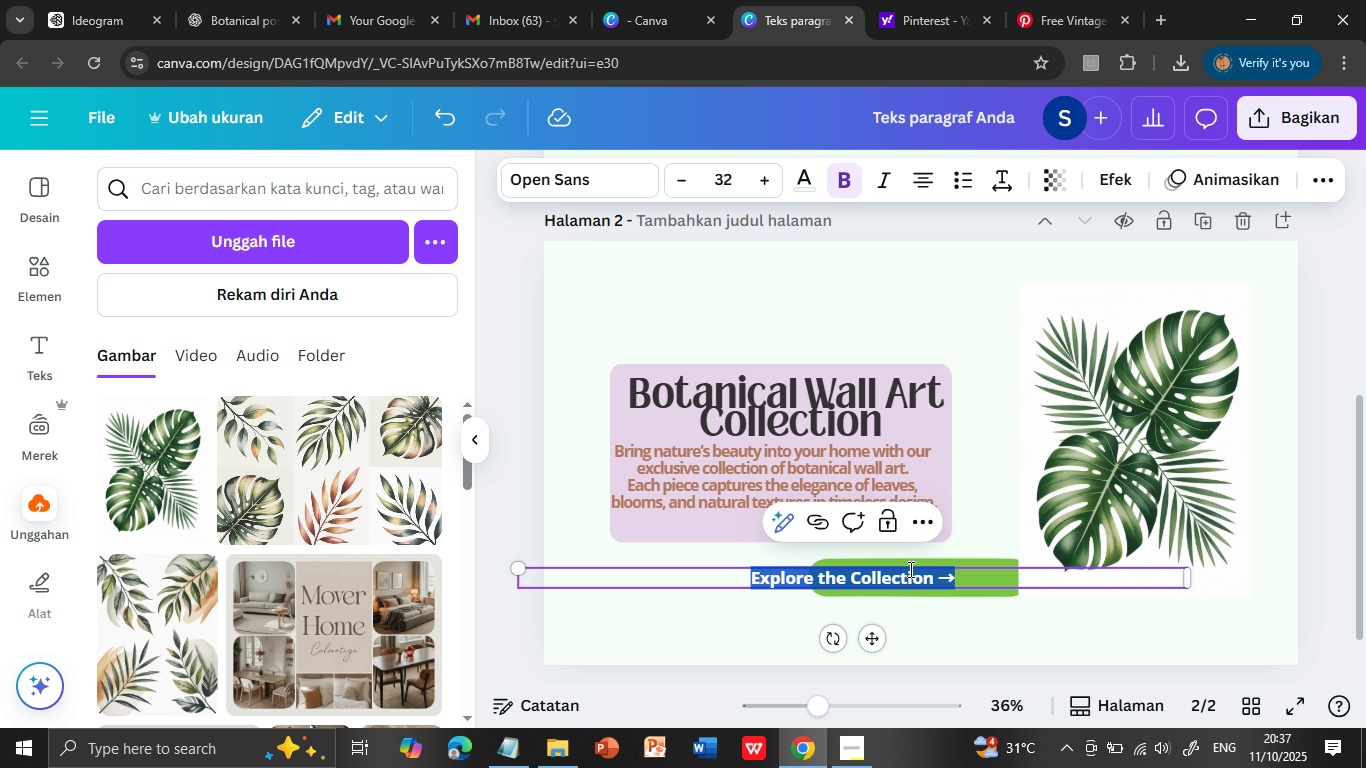 
hold_key(key=Delete, duration=2.88)
 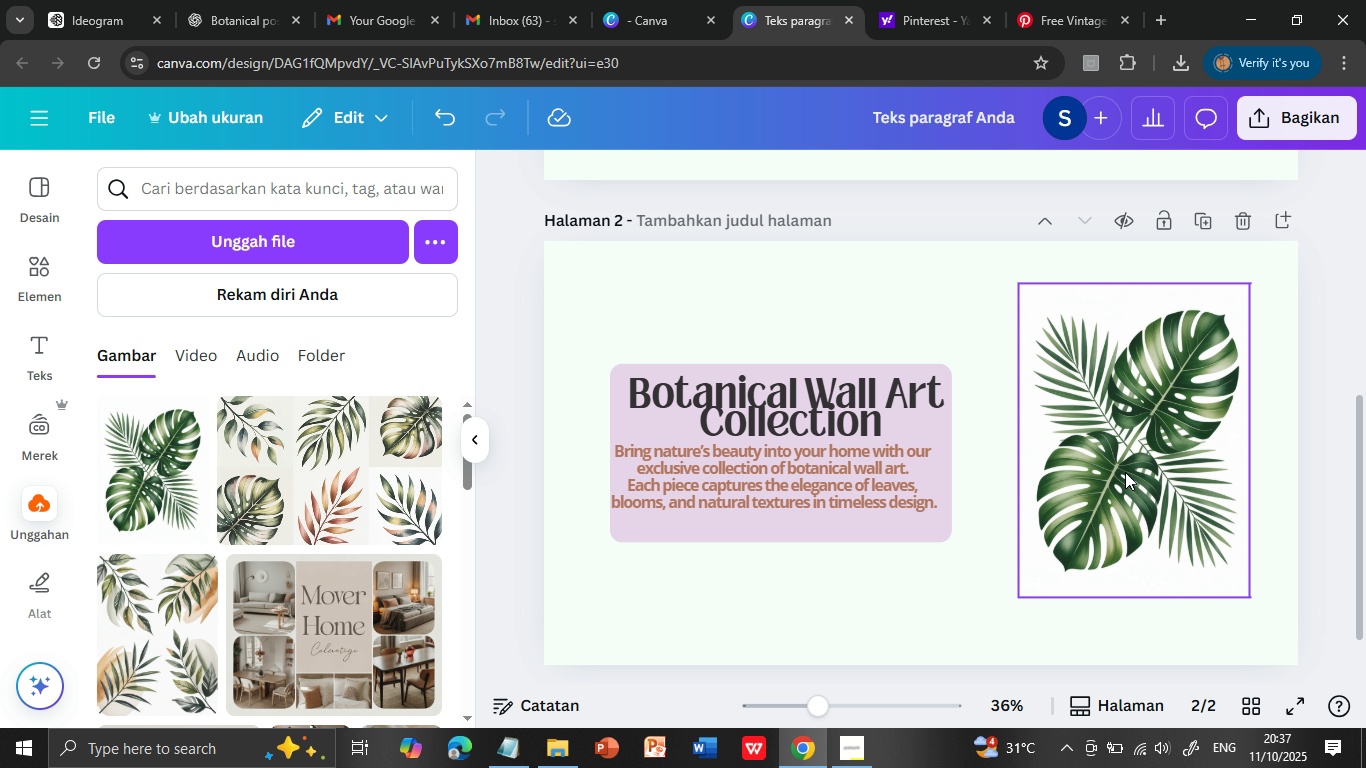 
left_click([997, 523])
 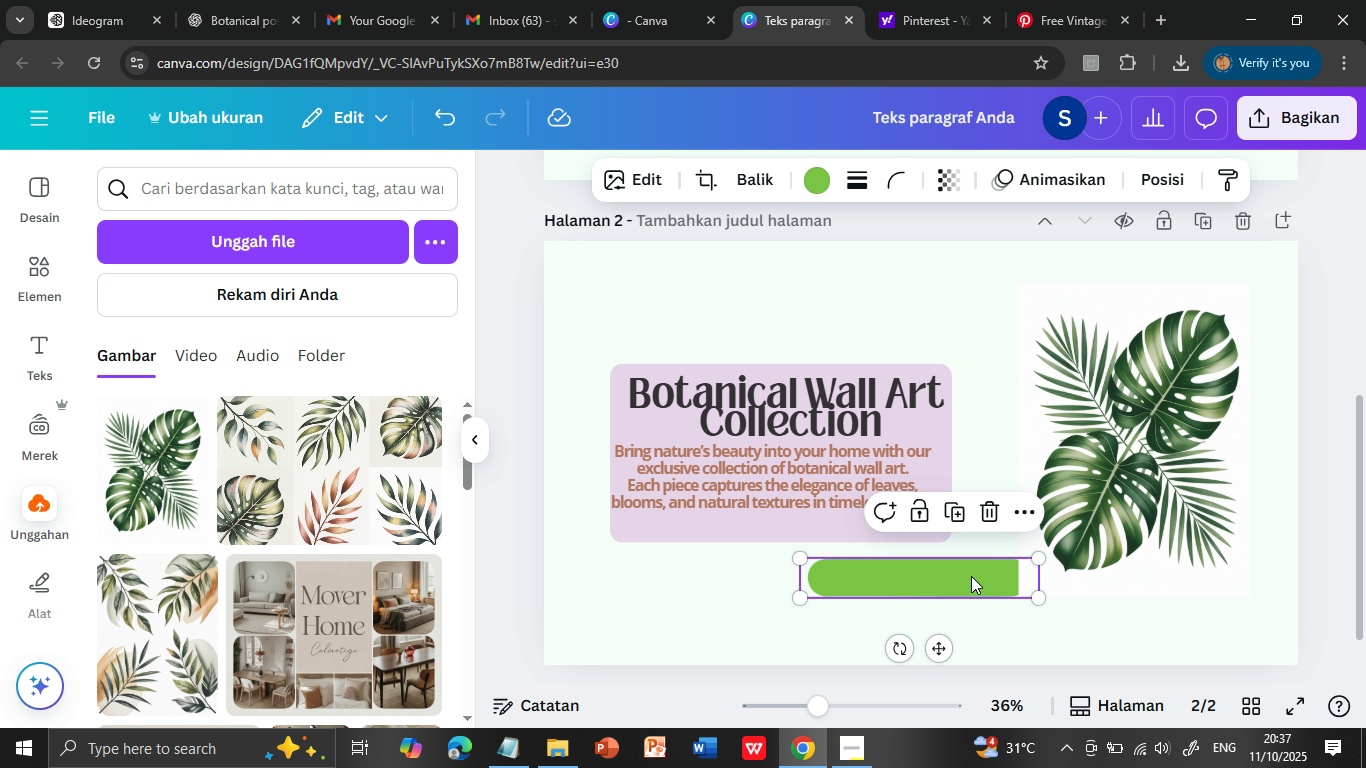 
left_click([971, 576])
 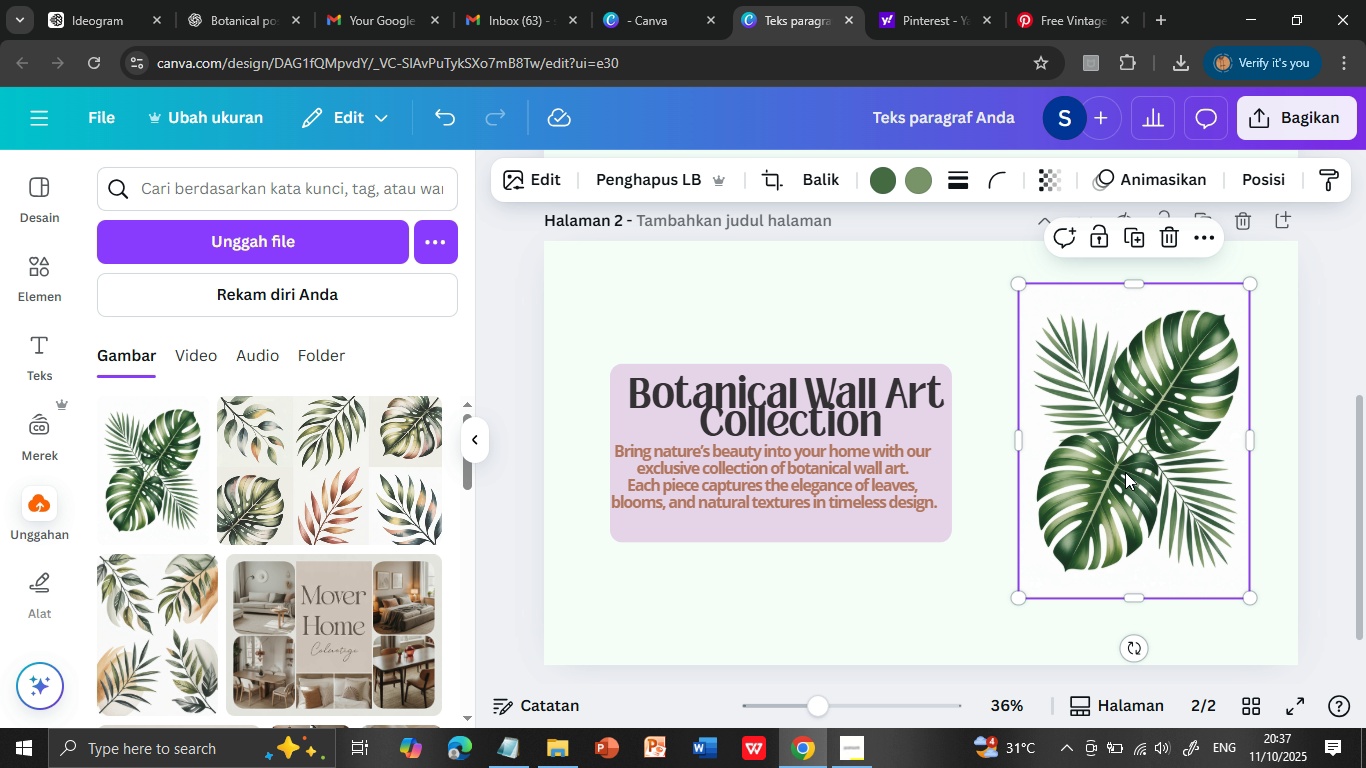 
left_click([1125, 472])
 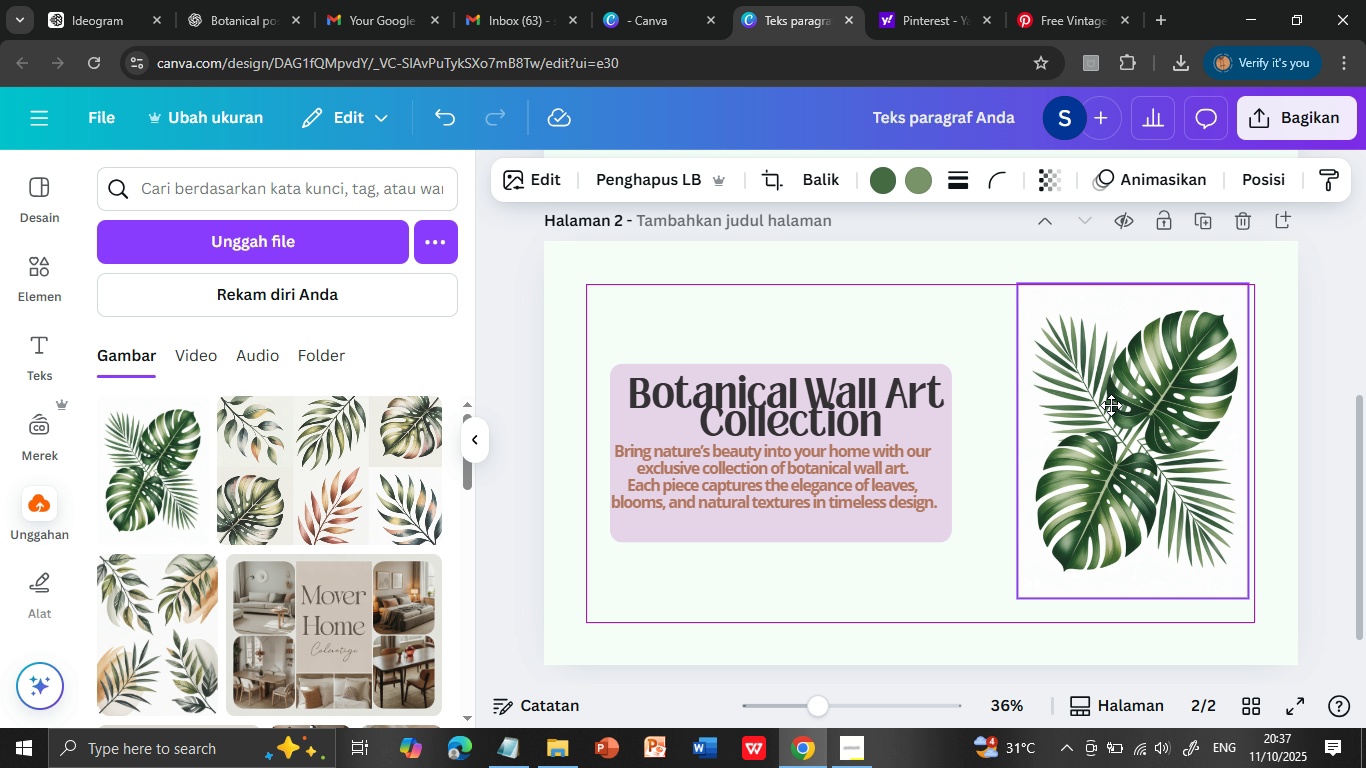 
wait(5.07)
 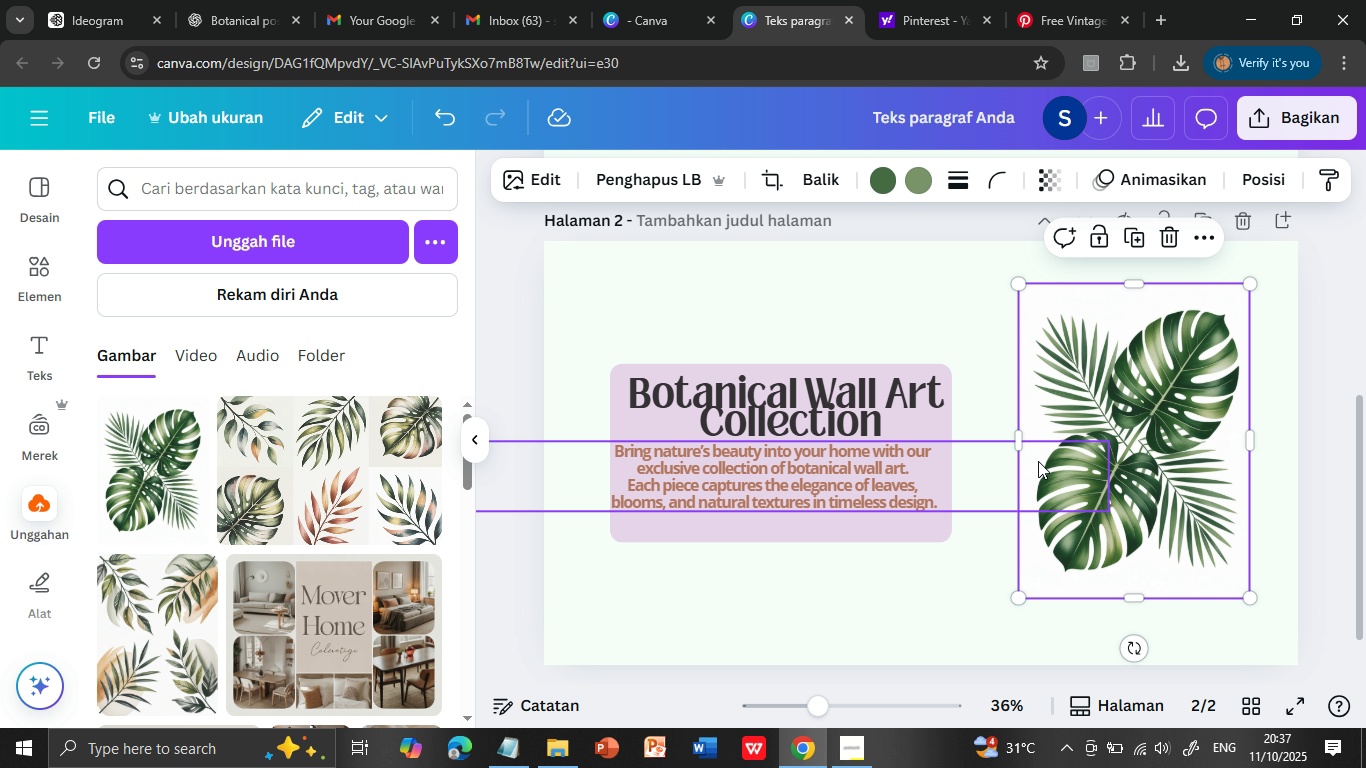 
left_click_drag(start_coordinate=[1131, 591], to_coordinate=[1133, 612])
 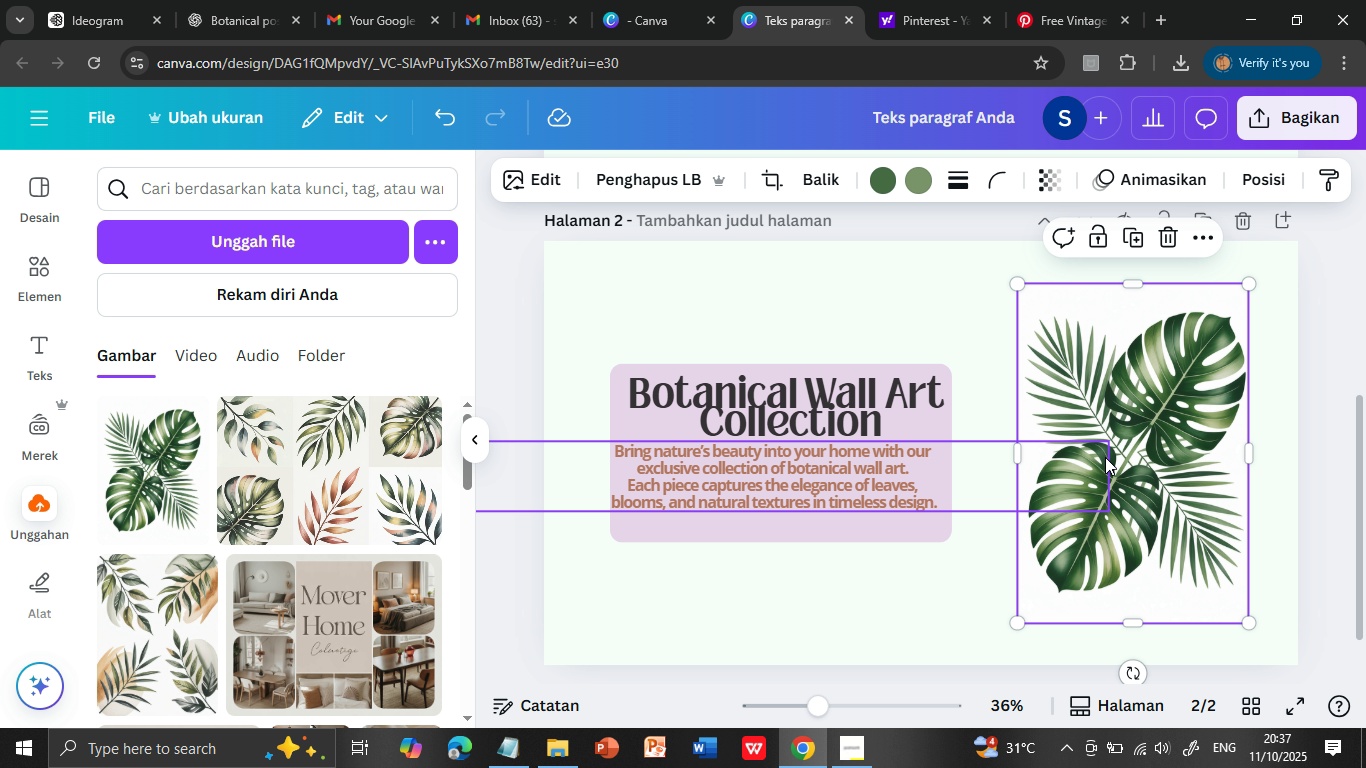 
left_click_drag(start_coordinate=[1137, 459], to_coordinate=[1125, 459])
 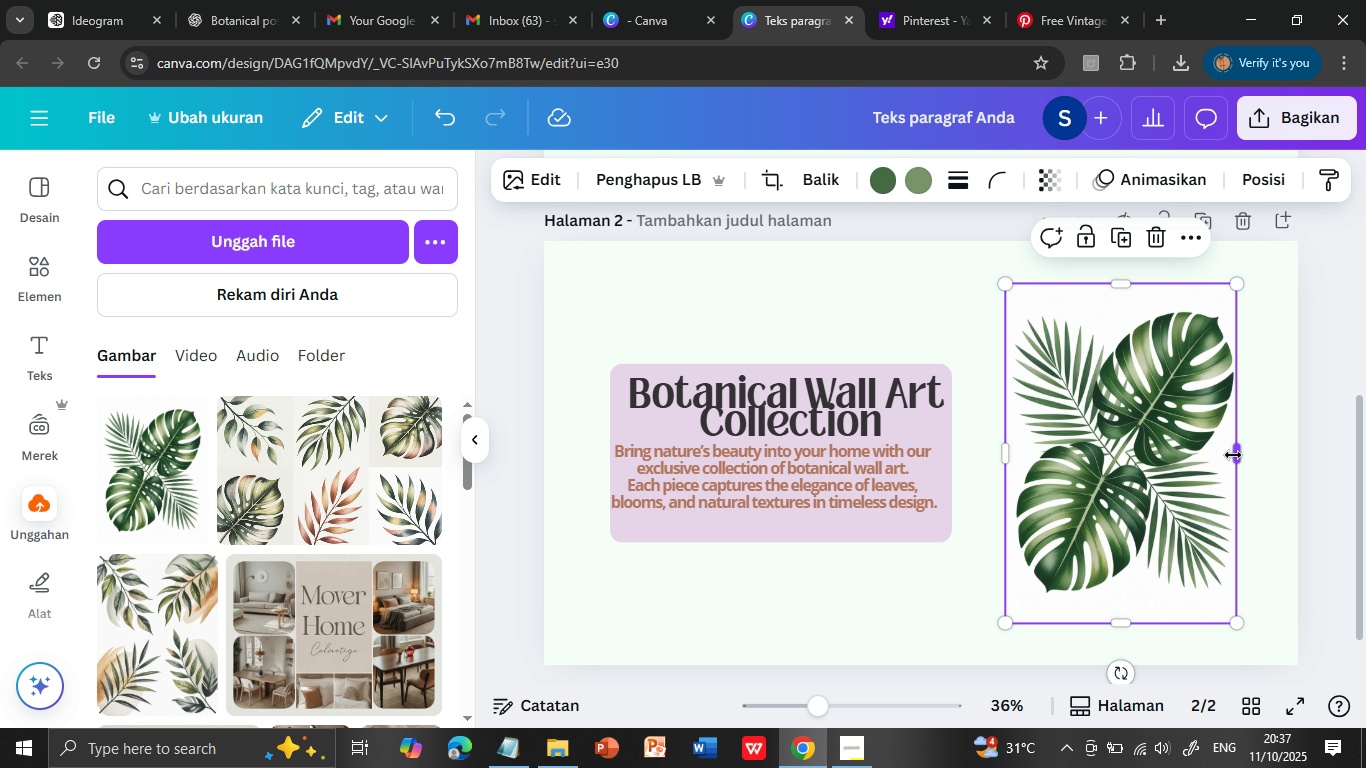 
left_click_drag(start_coordinate=[1238, 455], to_coordinate=[1253, 454])
 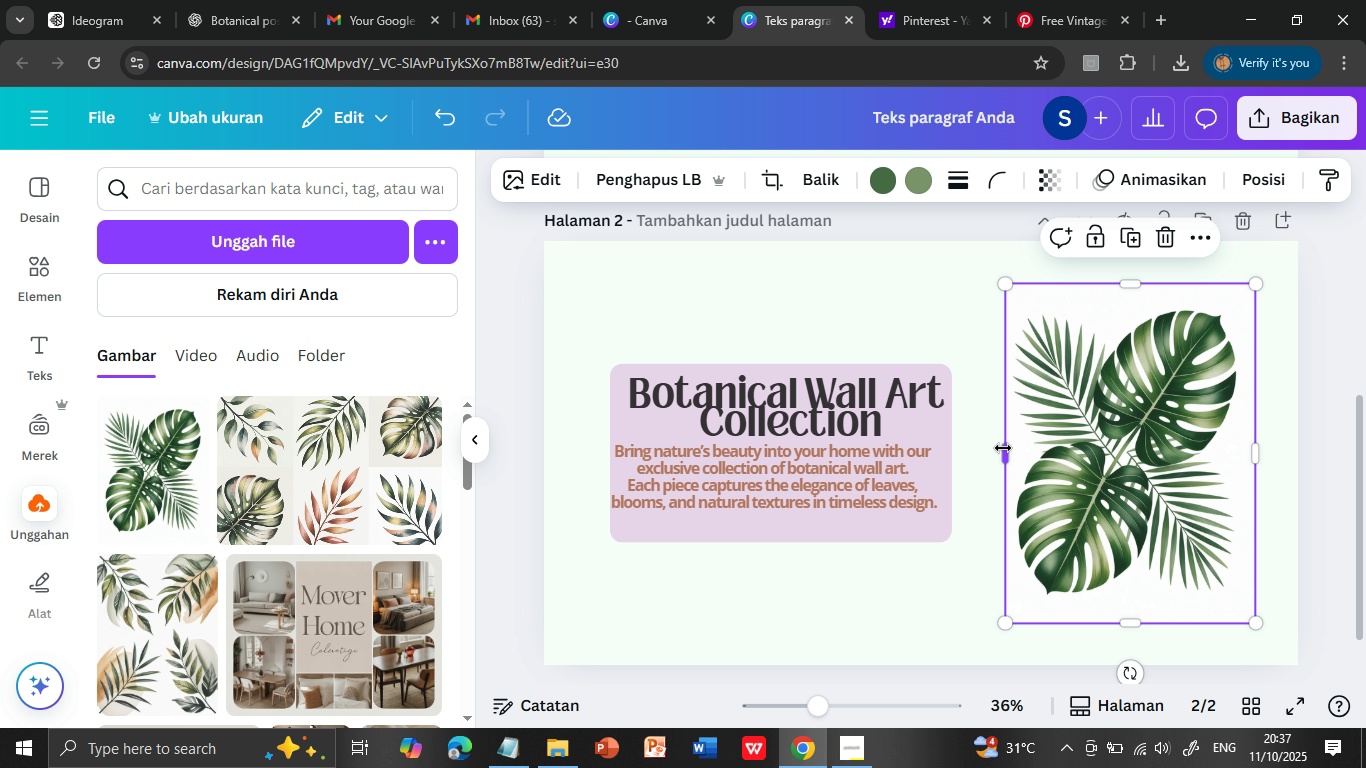 
left_click_drag(start_coordinate=[1006, 446], to_coordinate=[987, 450])
 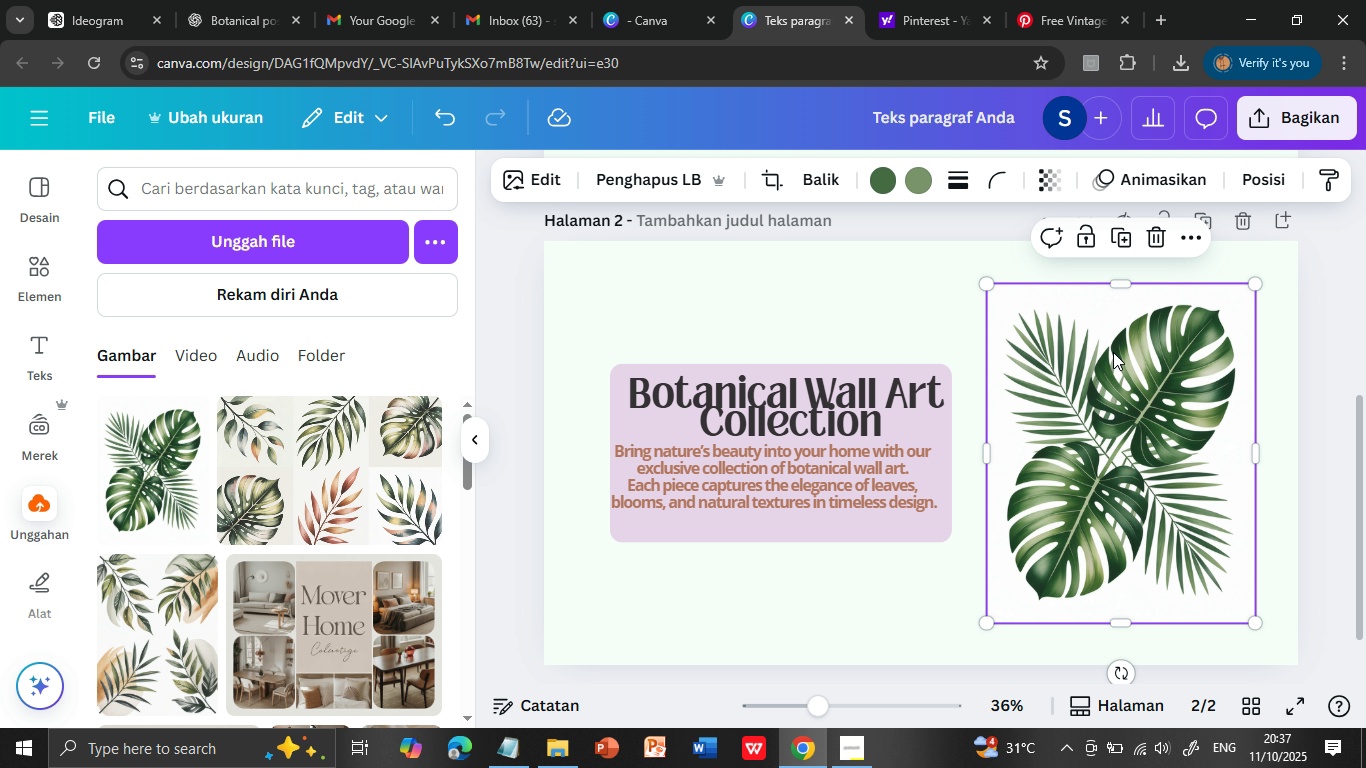 
scroll: coordinate [1125, 417], scroll_direction: up, amount: 5.0
 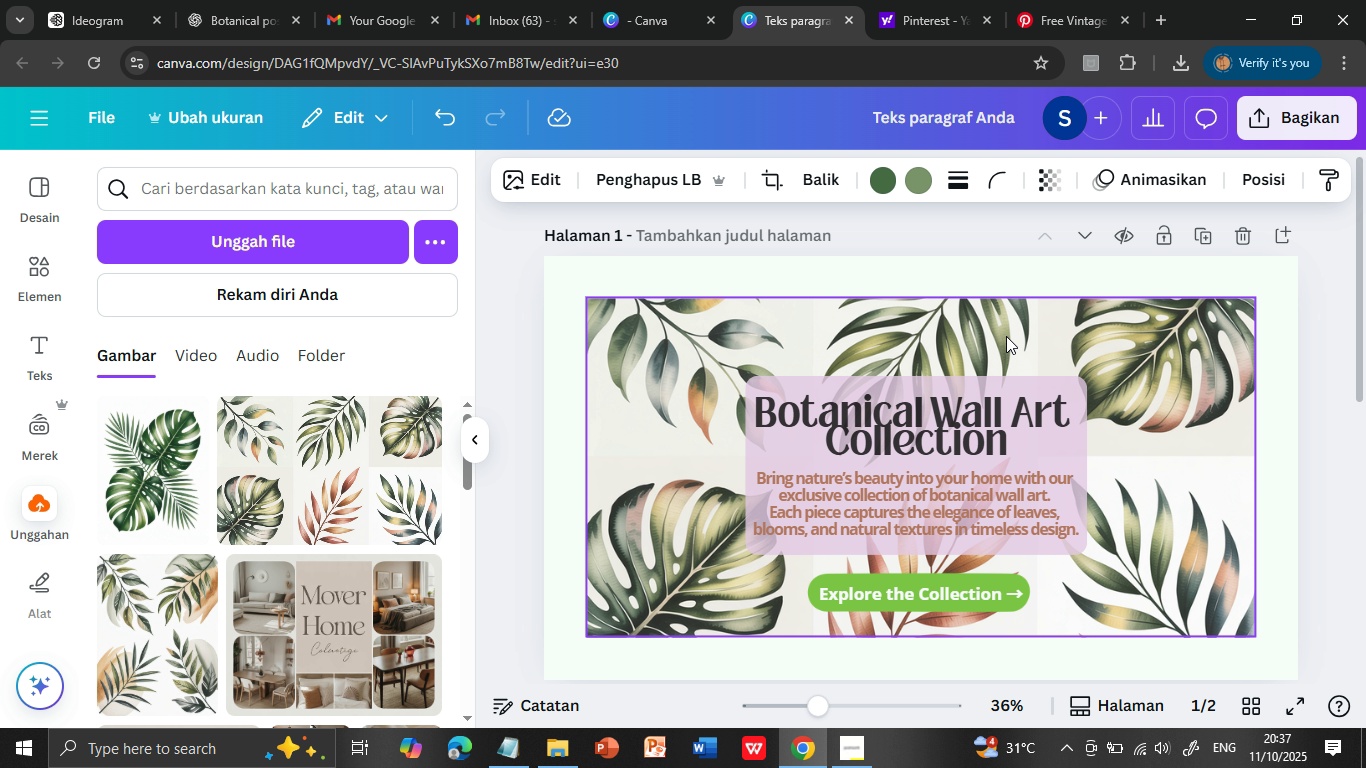 
scroll: coordinate [1174, 522], scroll_direction: down, amount: 4.0
 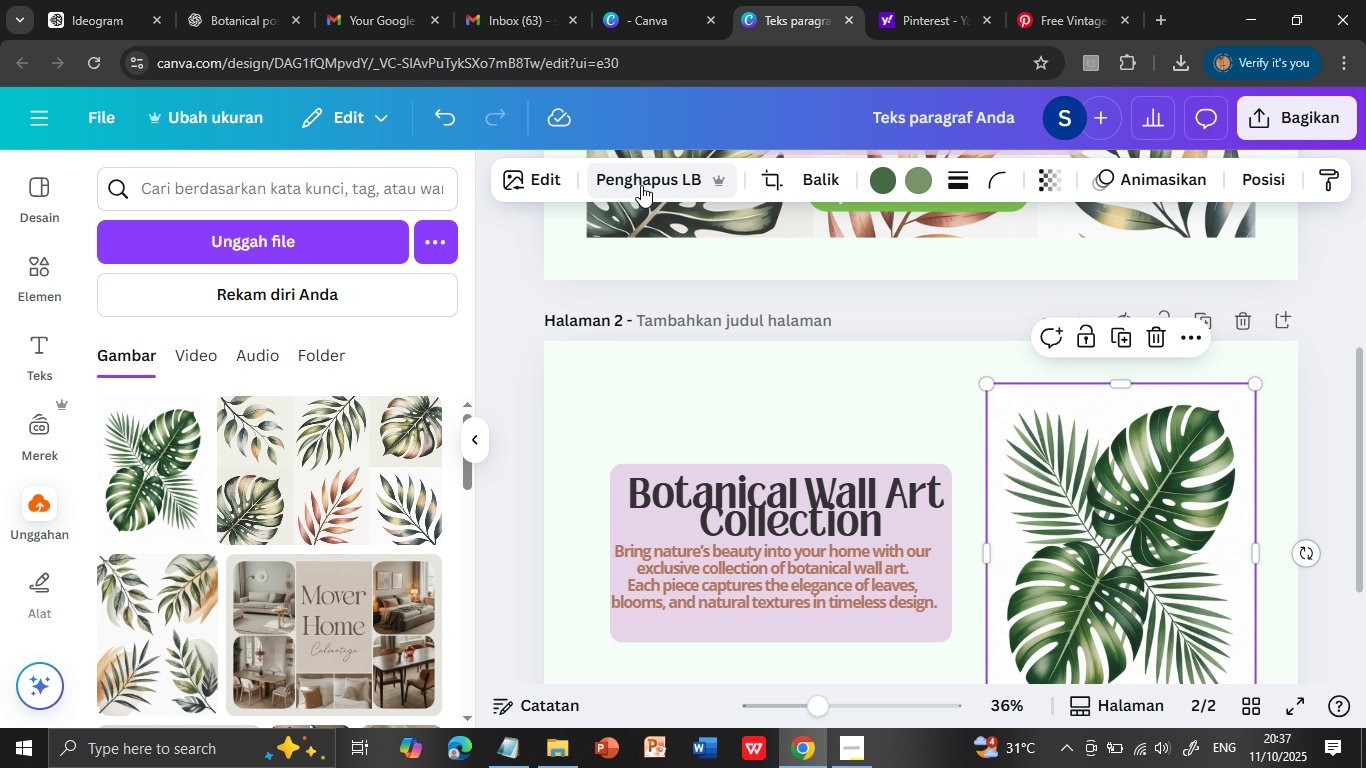 
left_click([641, 185])
 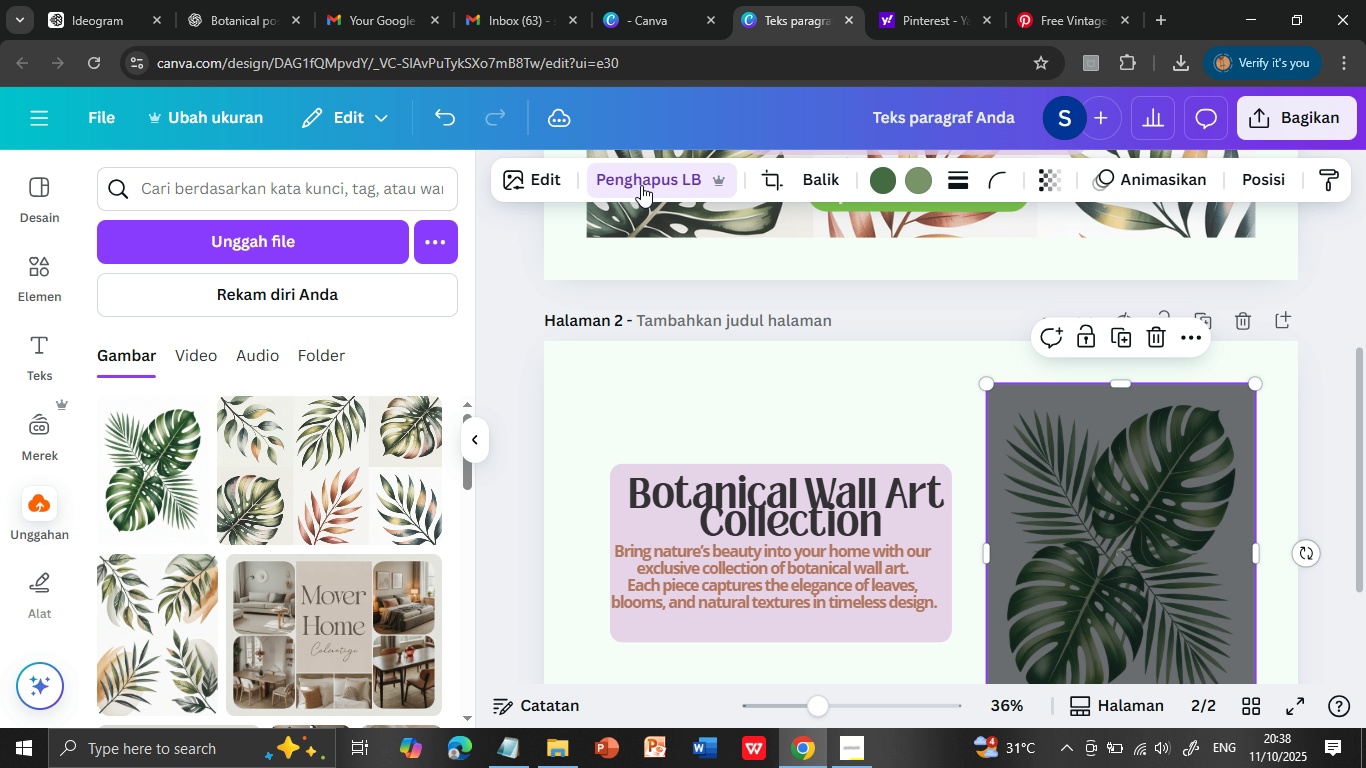 
wait(21.13)
 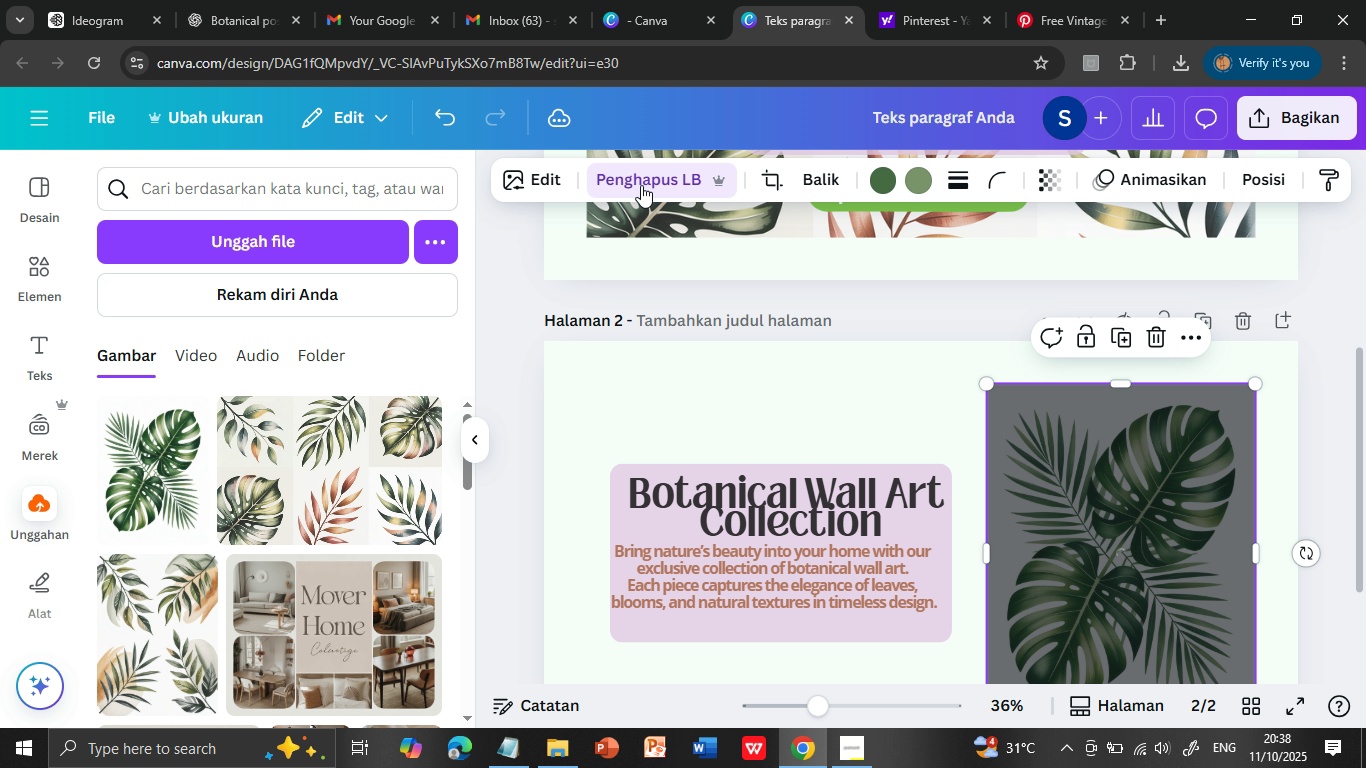 
scroll: coordinate [1191, 564], scroll_direction: down, amount: 1.0
 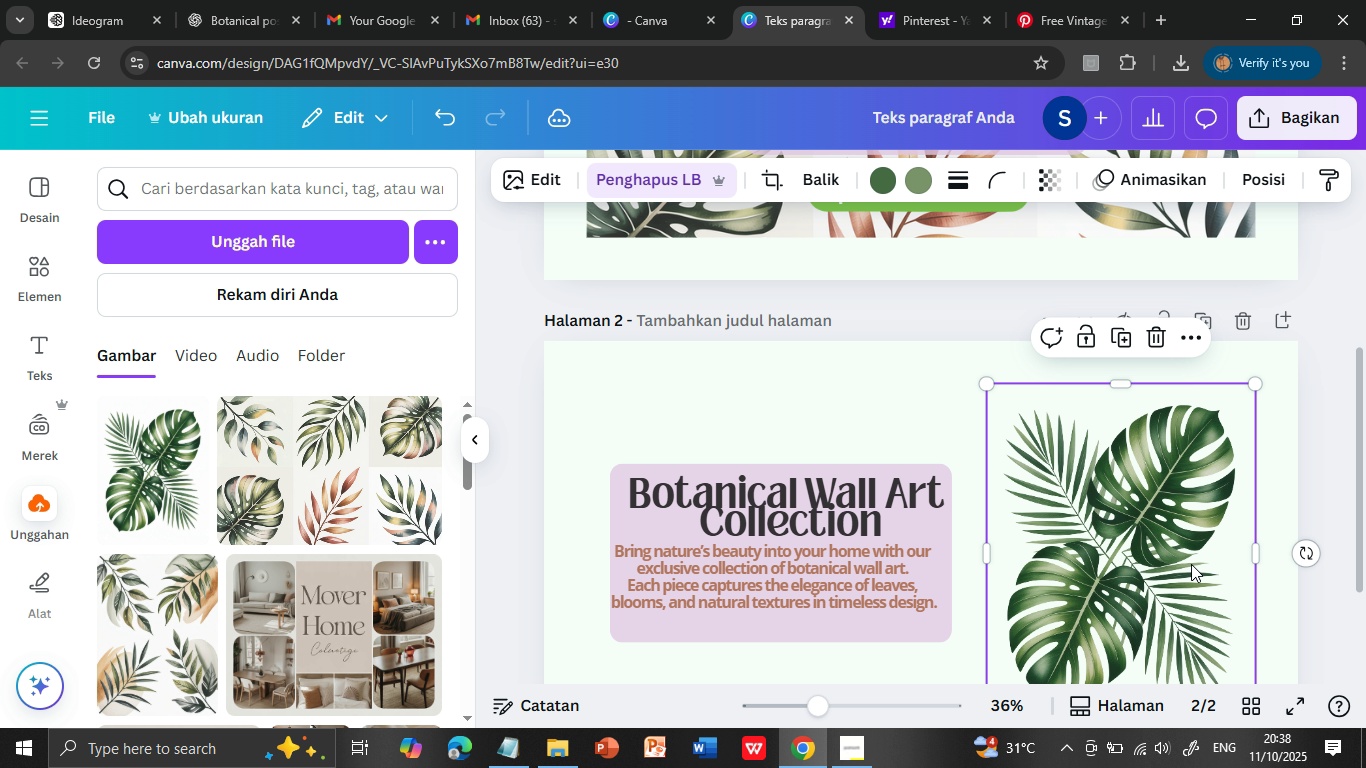 
left_click([848, 582])
 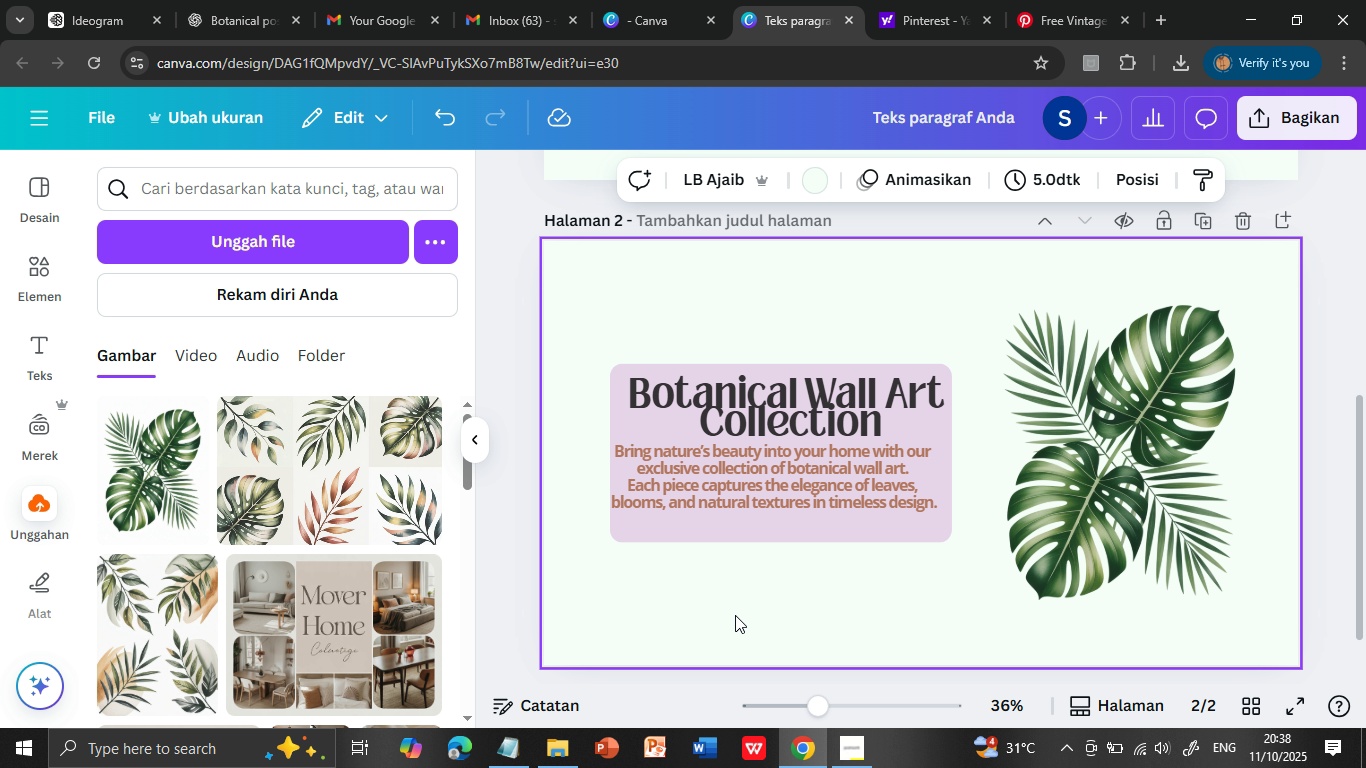 
wait(11.78)
 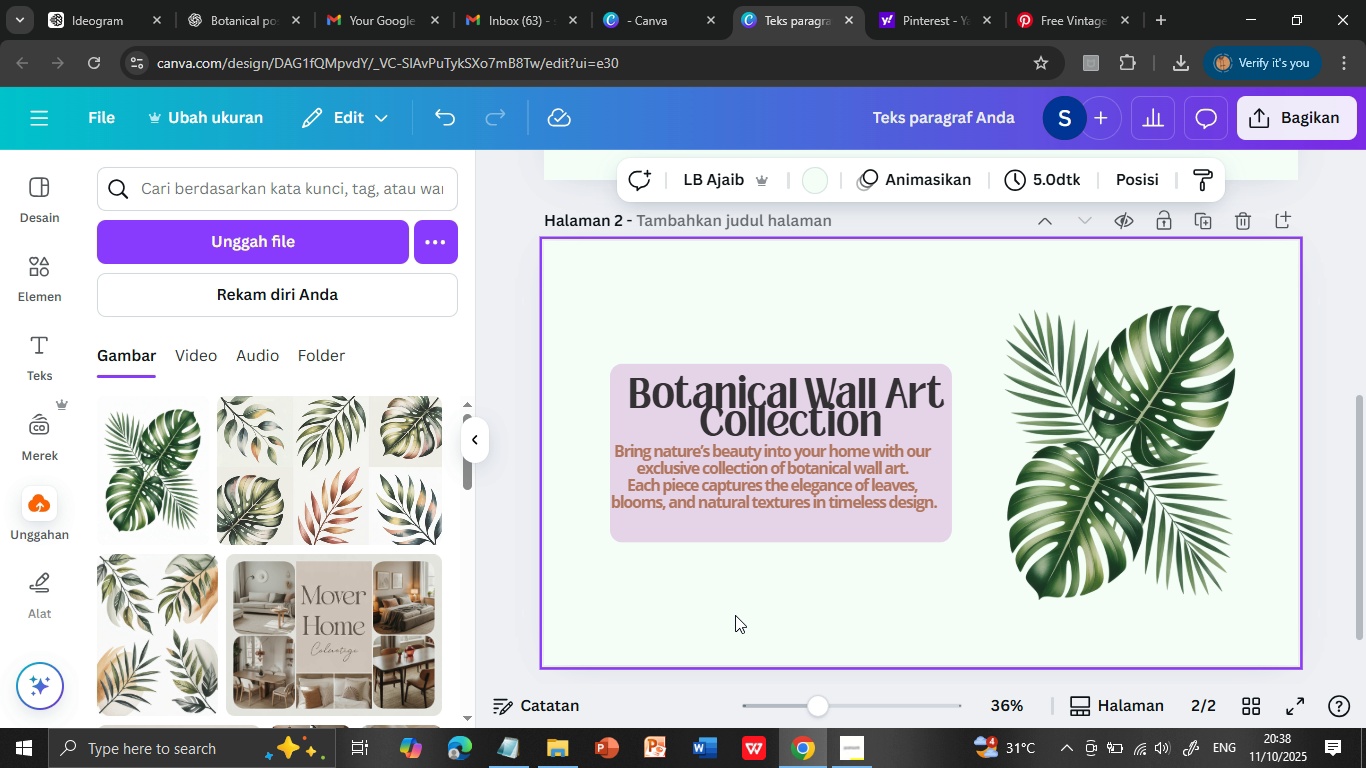 
left_click([1161, 482])
 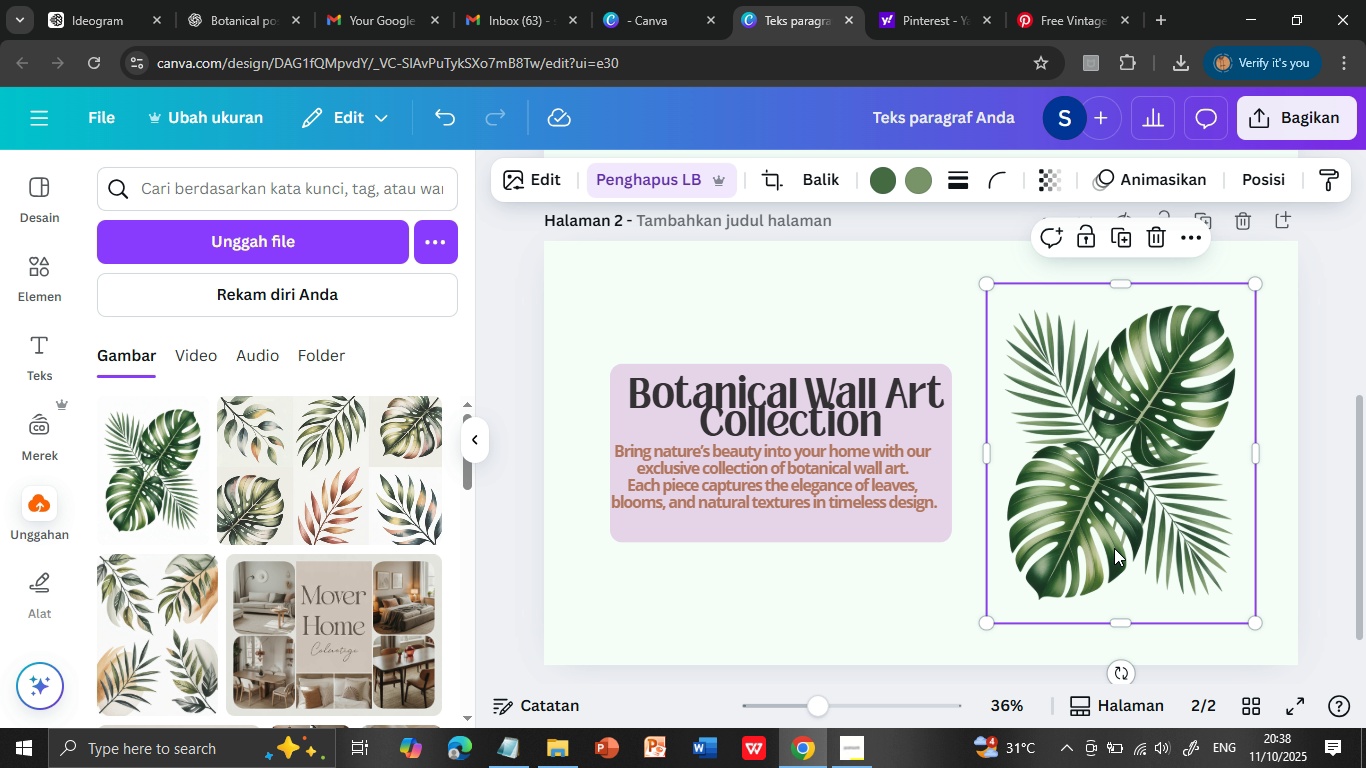 
scroll: coordinate [1114, 548], scroll_direction: up, amount: 3.0
 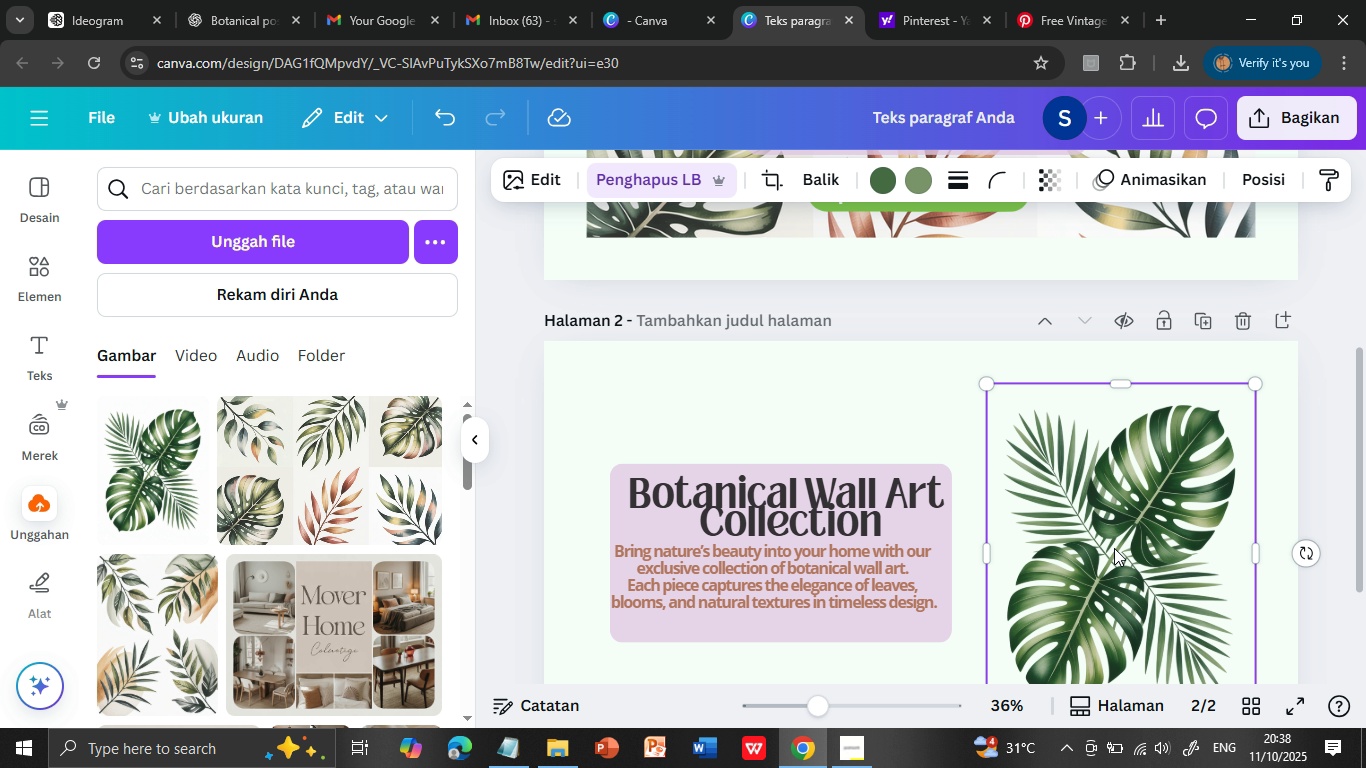 
scroll: coordinate [1114, 548], scroll_direction: down, amount: 2.0
 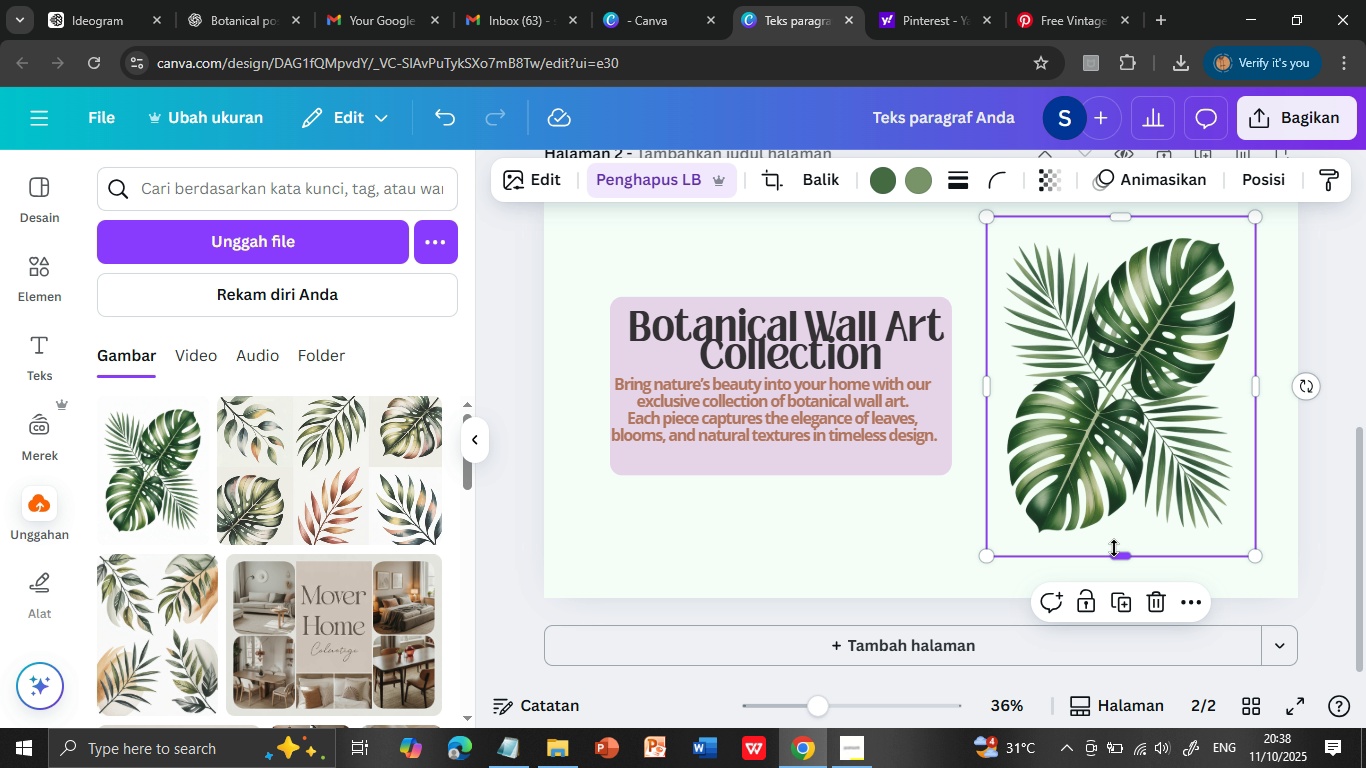 
scroll: coordinate [1114, 548], scroll_direction: up, amount: 1.0
 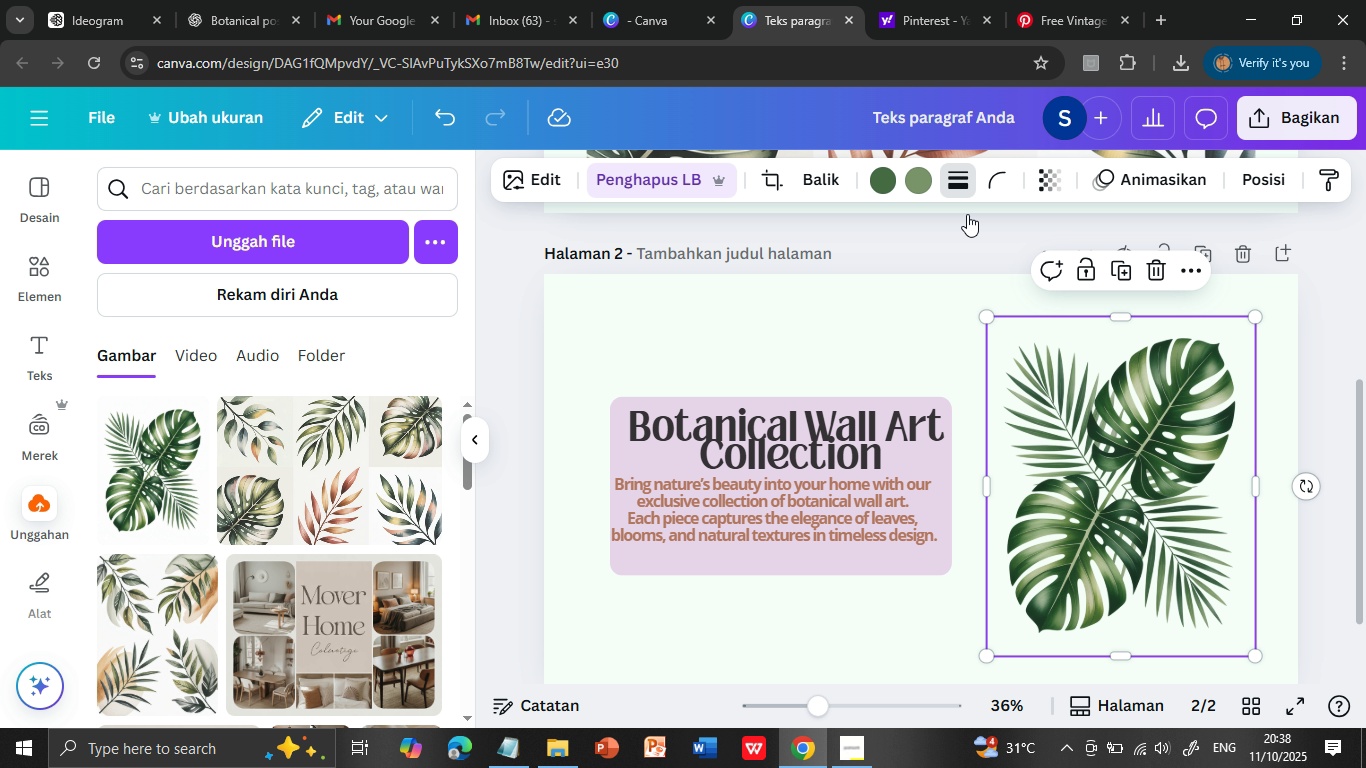 
left_click([955, 178])
 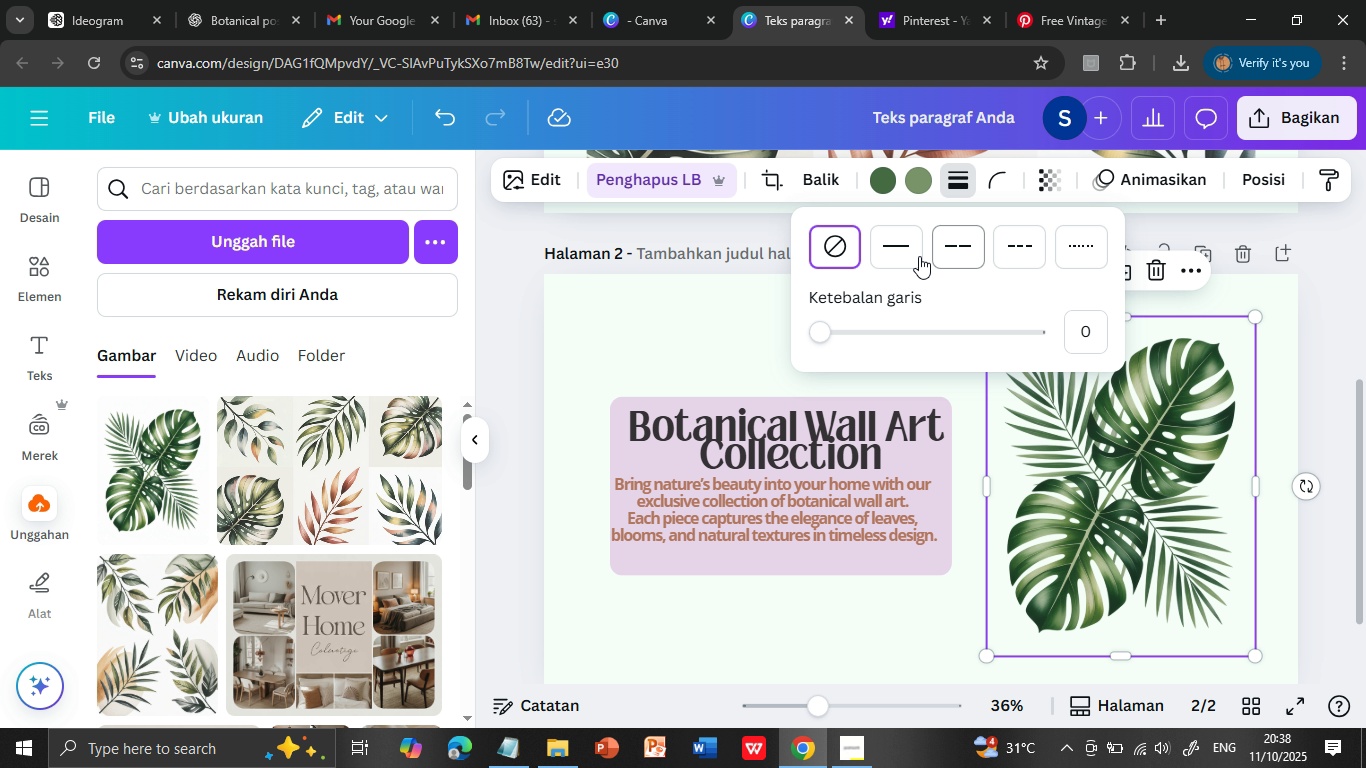 
wait(5.05)
 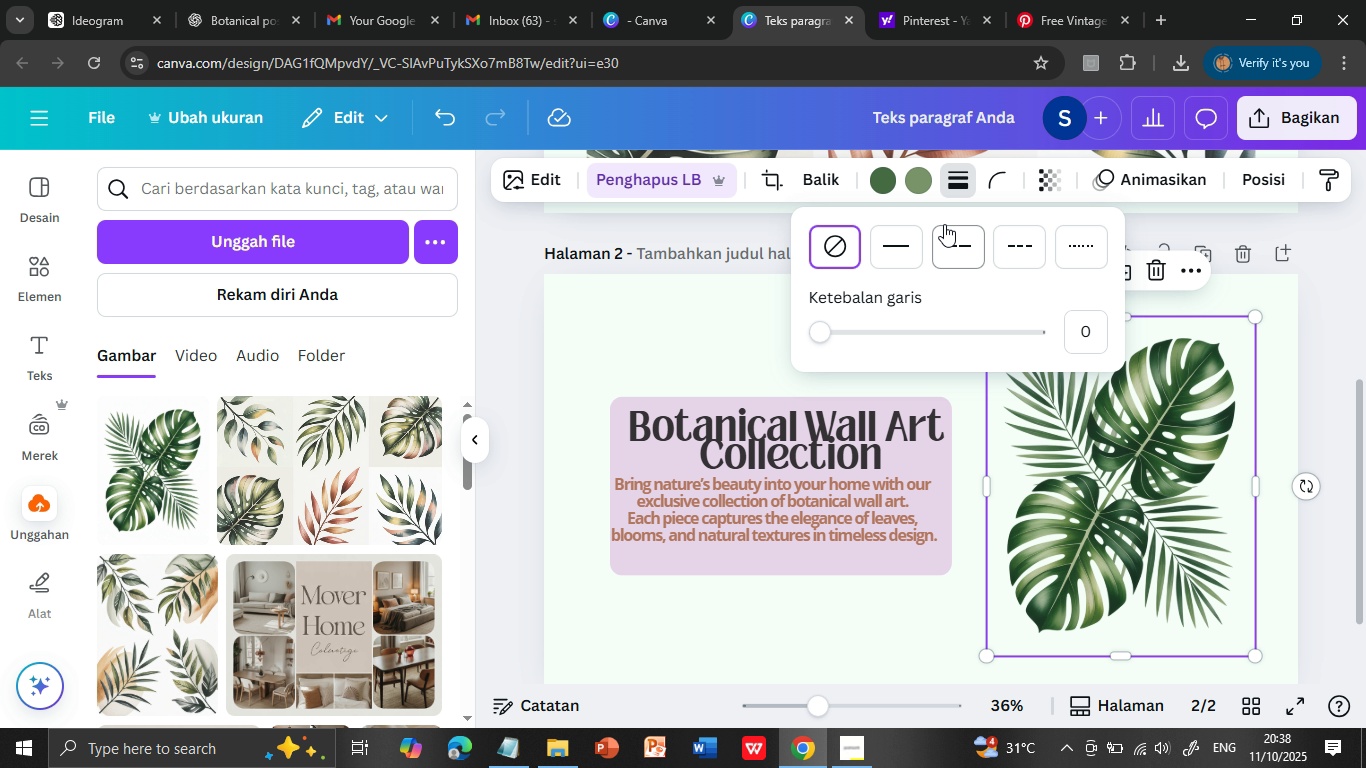 
left_click([899, 245])
 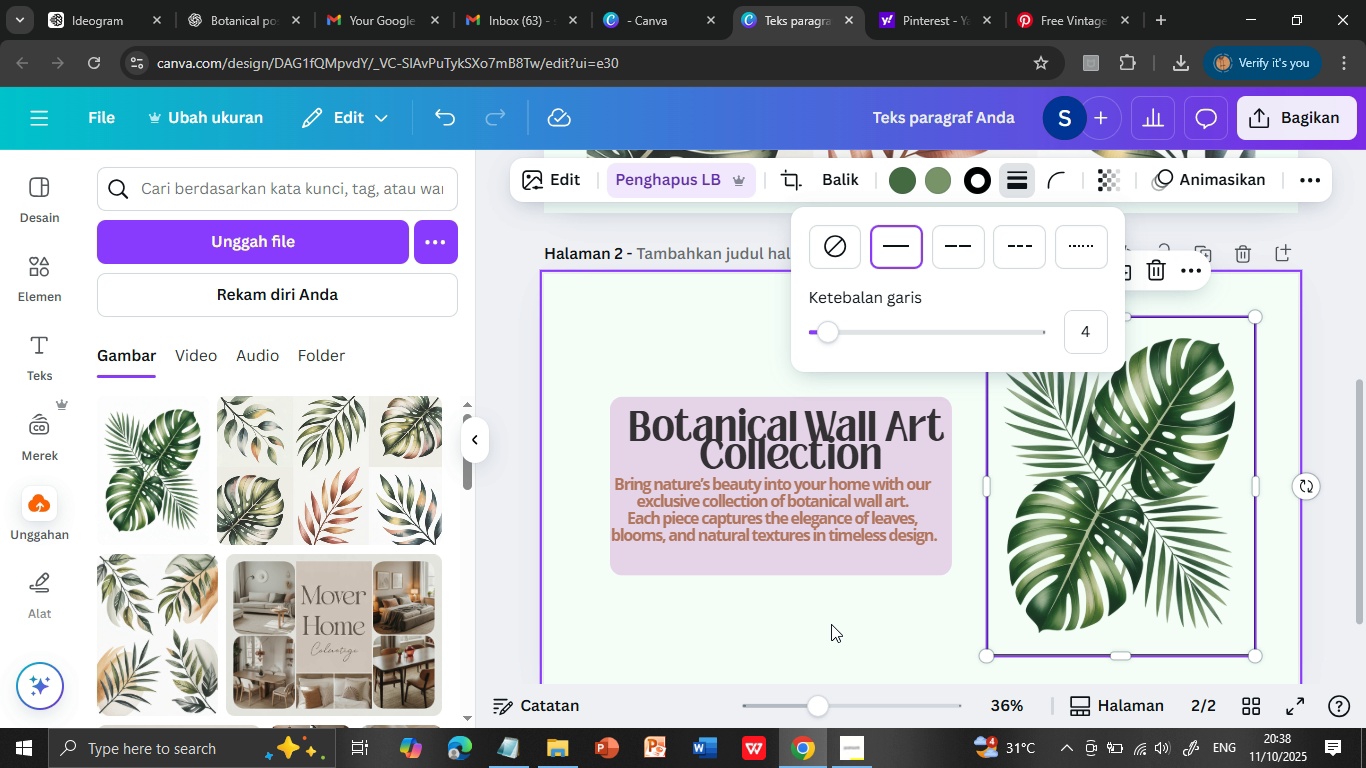 
left_click([831, 624])
 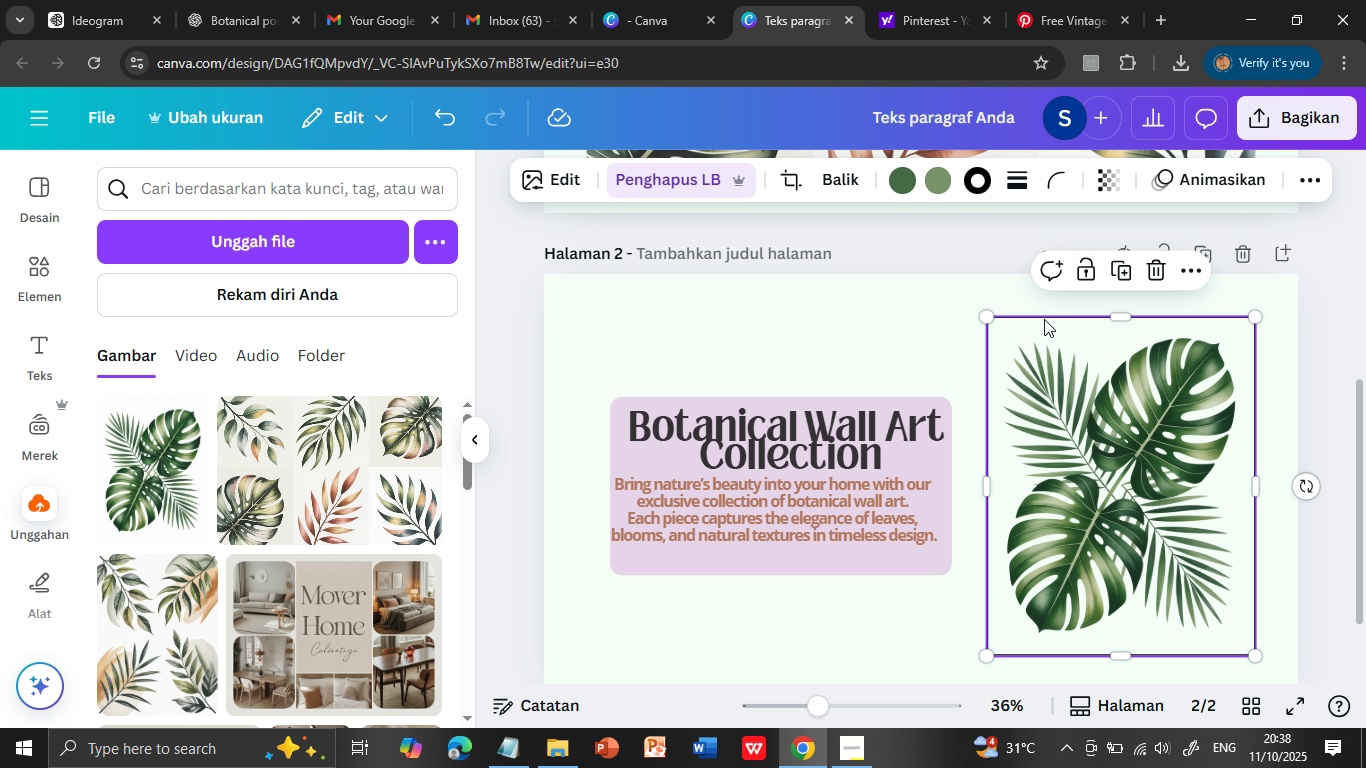 
left_click([1044, 319])
 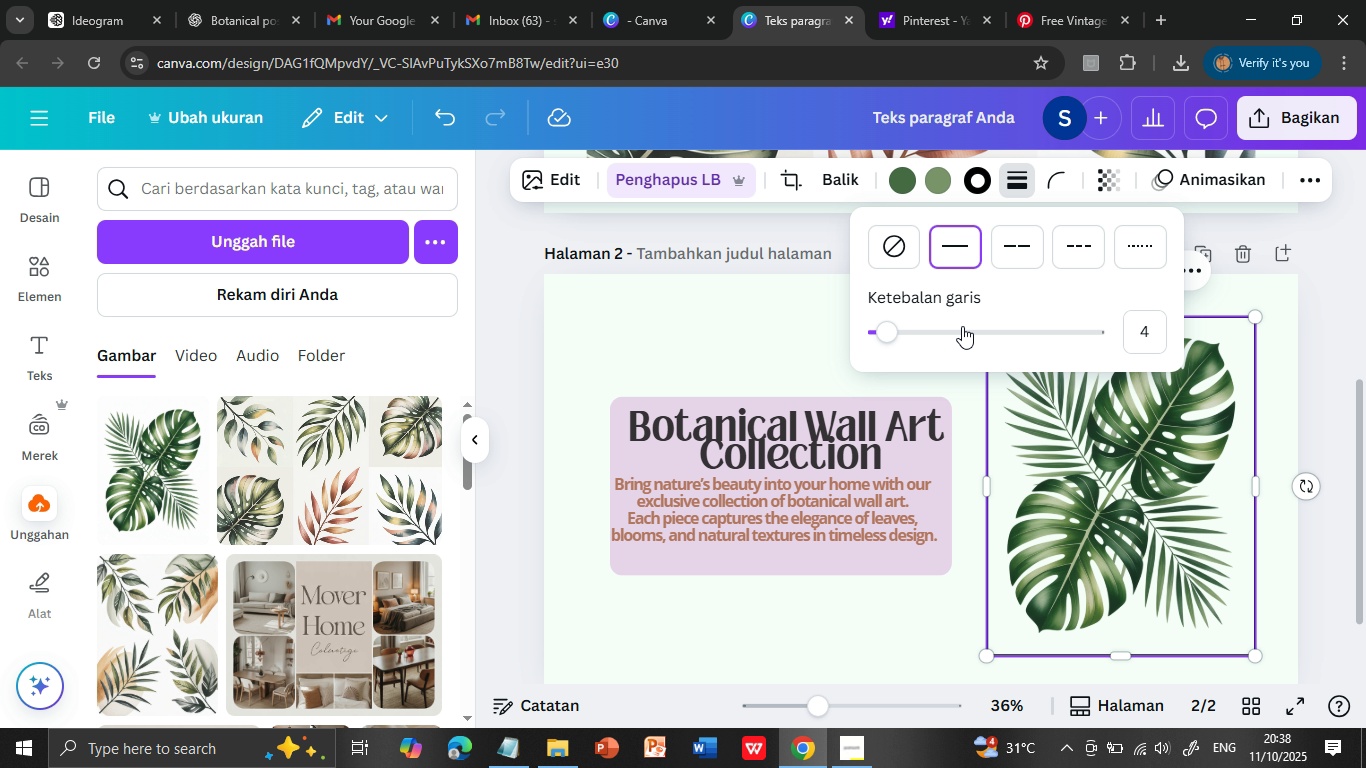 
left_click([1016, 175])
 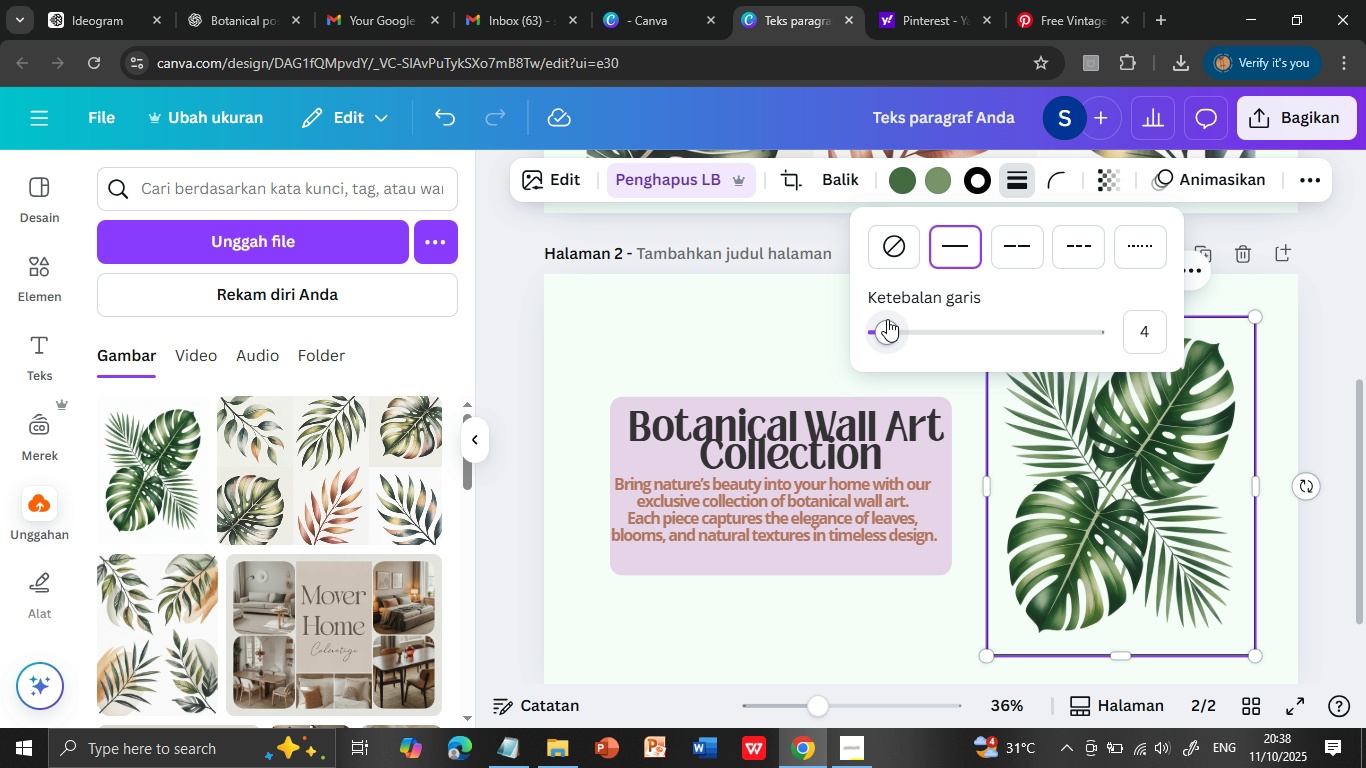 
left_click_drag(start_coordinate=[887, 333], to_coordinate=[879, 333])
 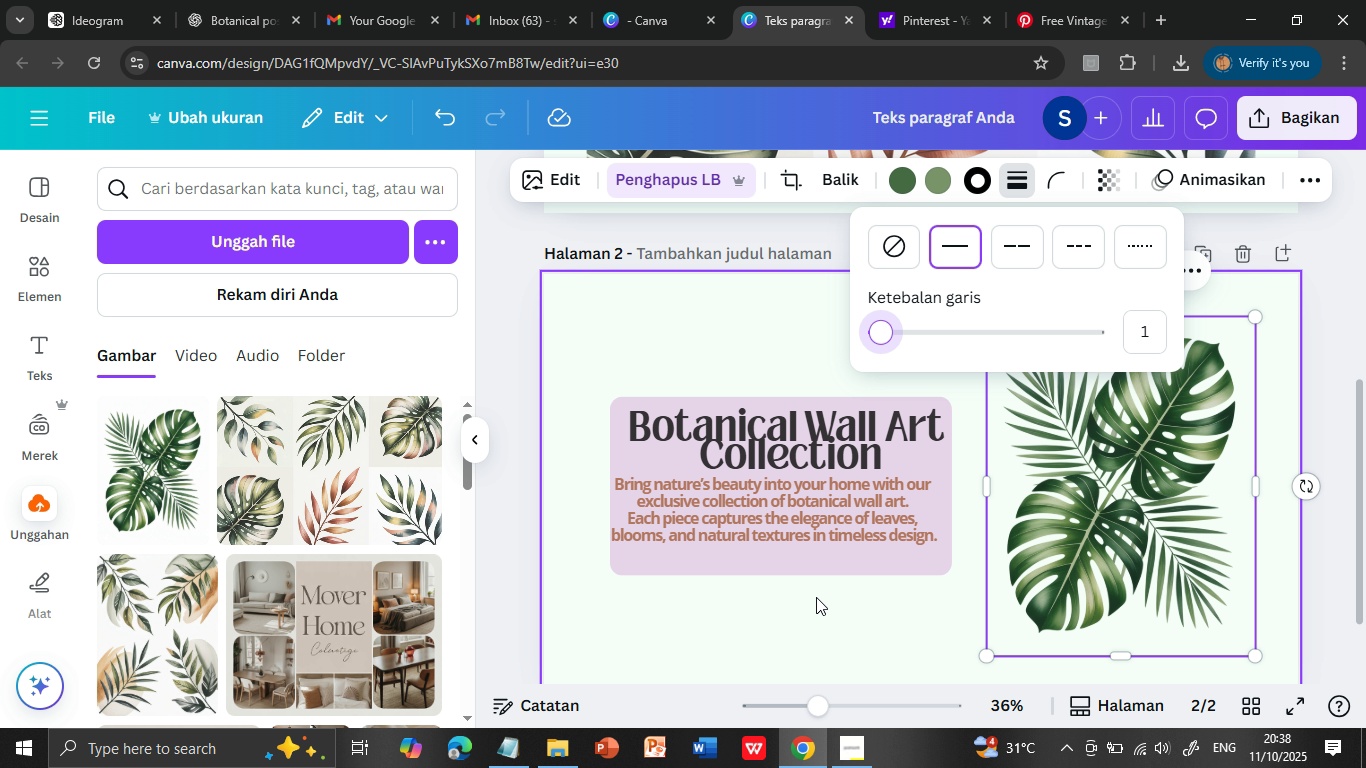 
left_click([816, 597])
 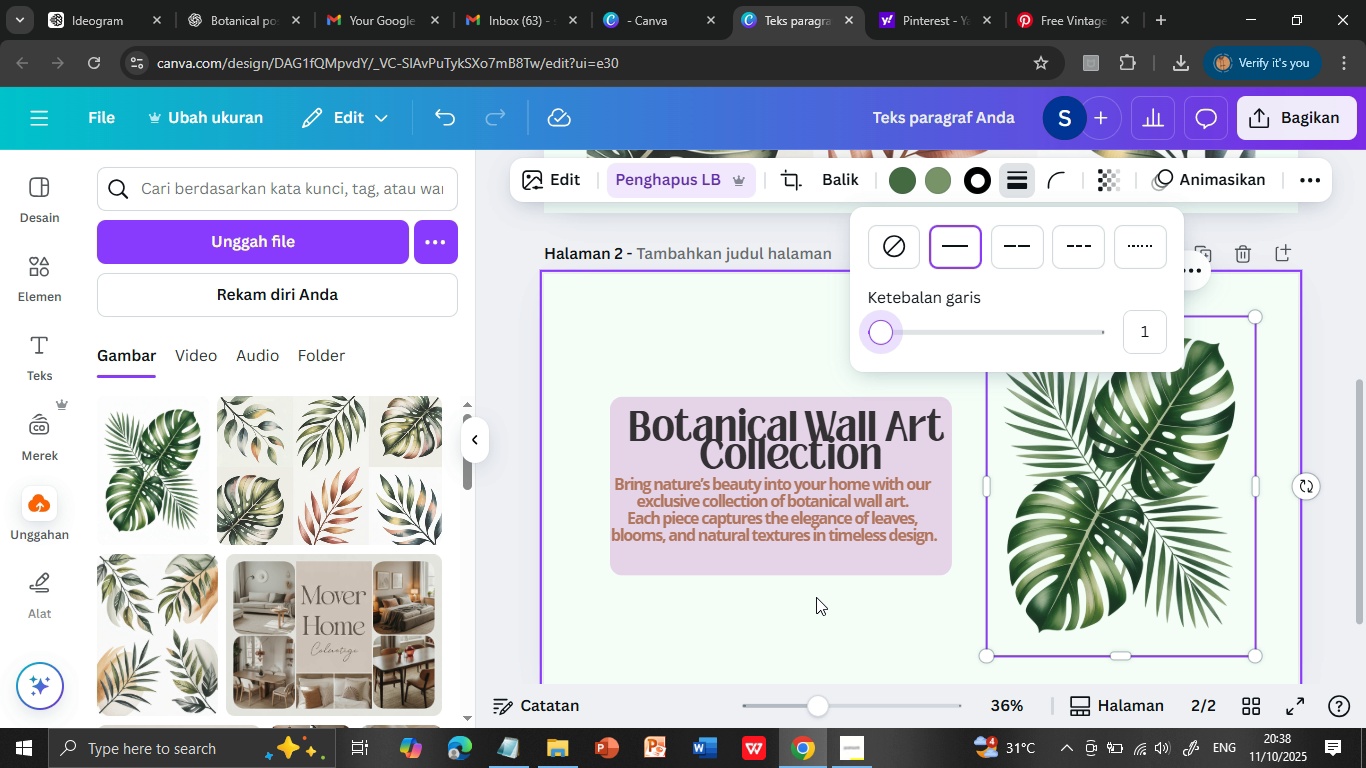 
left_click([824, 611])
 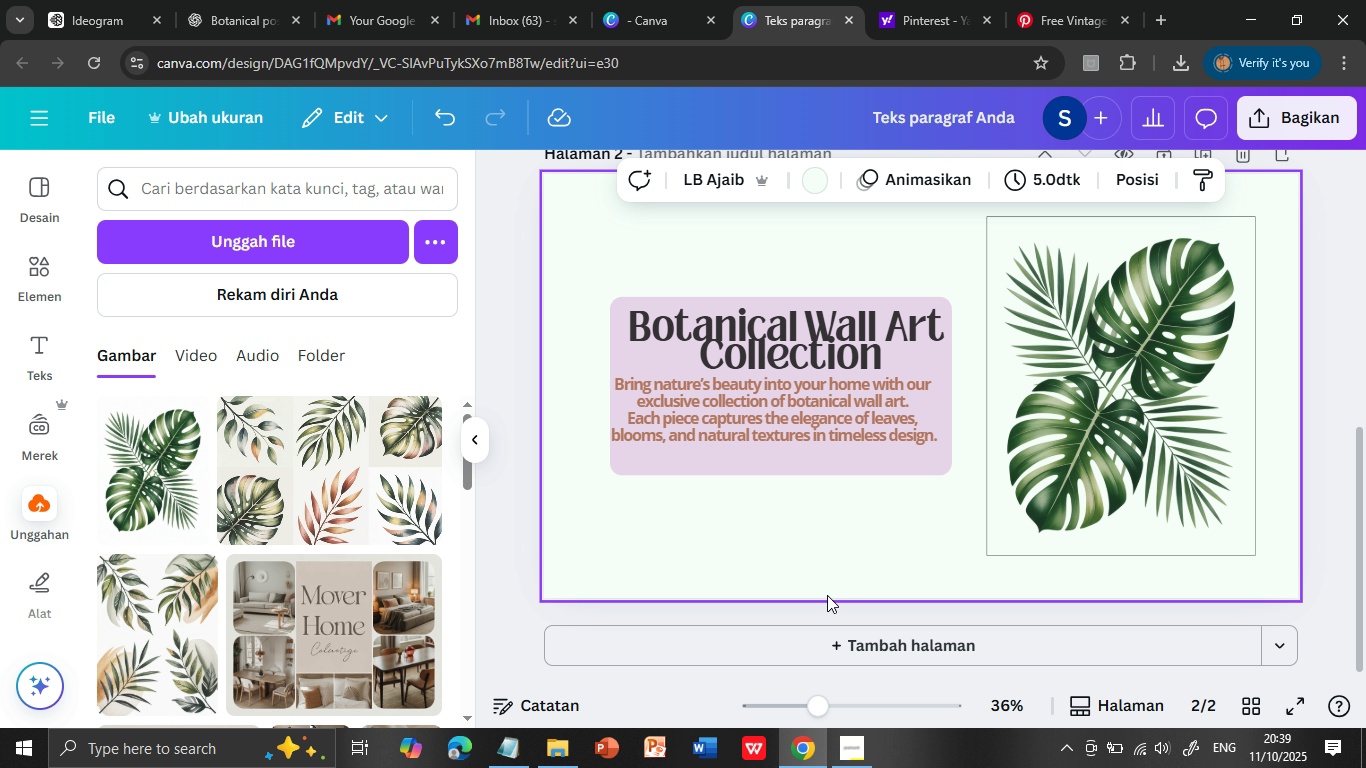 
scroll: coordinate [827, 600], scroll_direction: down, amount: 1.0
 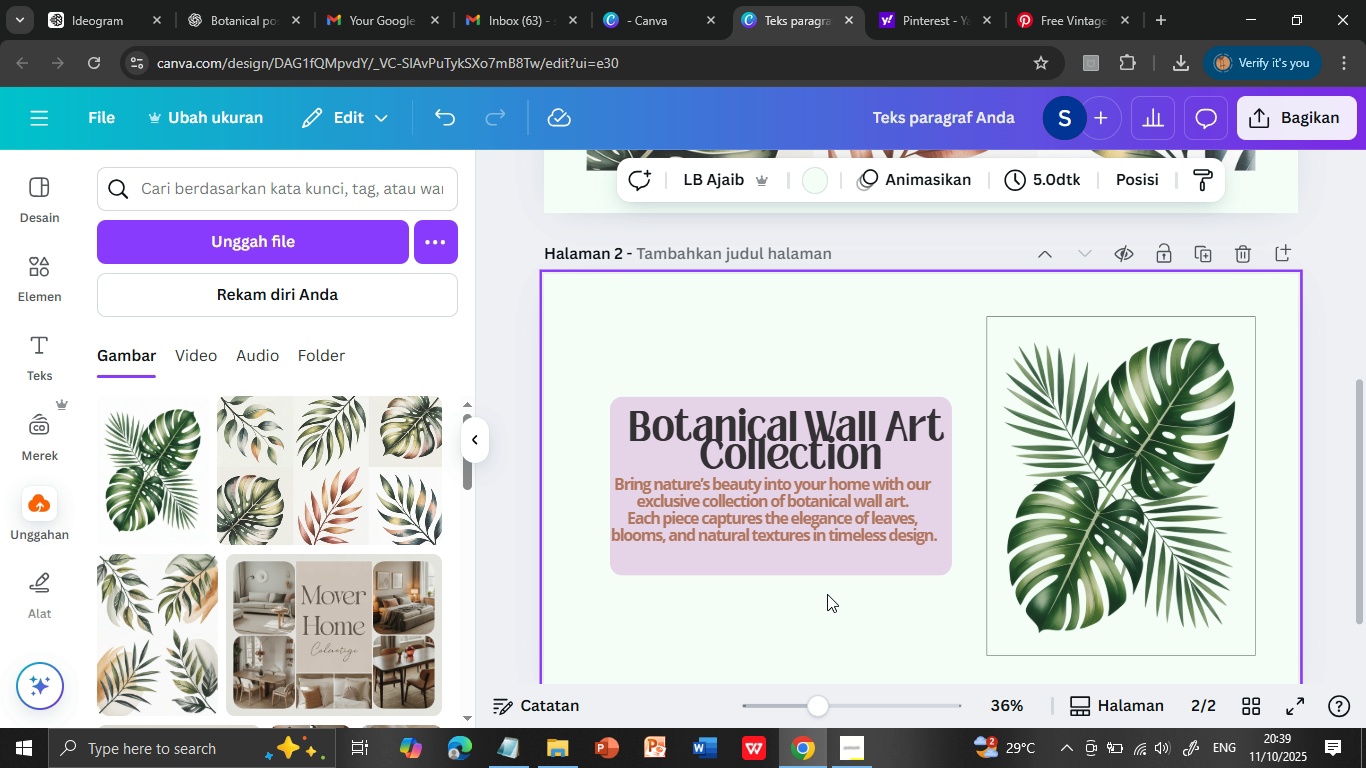 
scroll: coordinate [827, 594], scroll_direction: up, amount: 1.0
 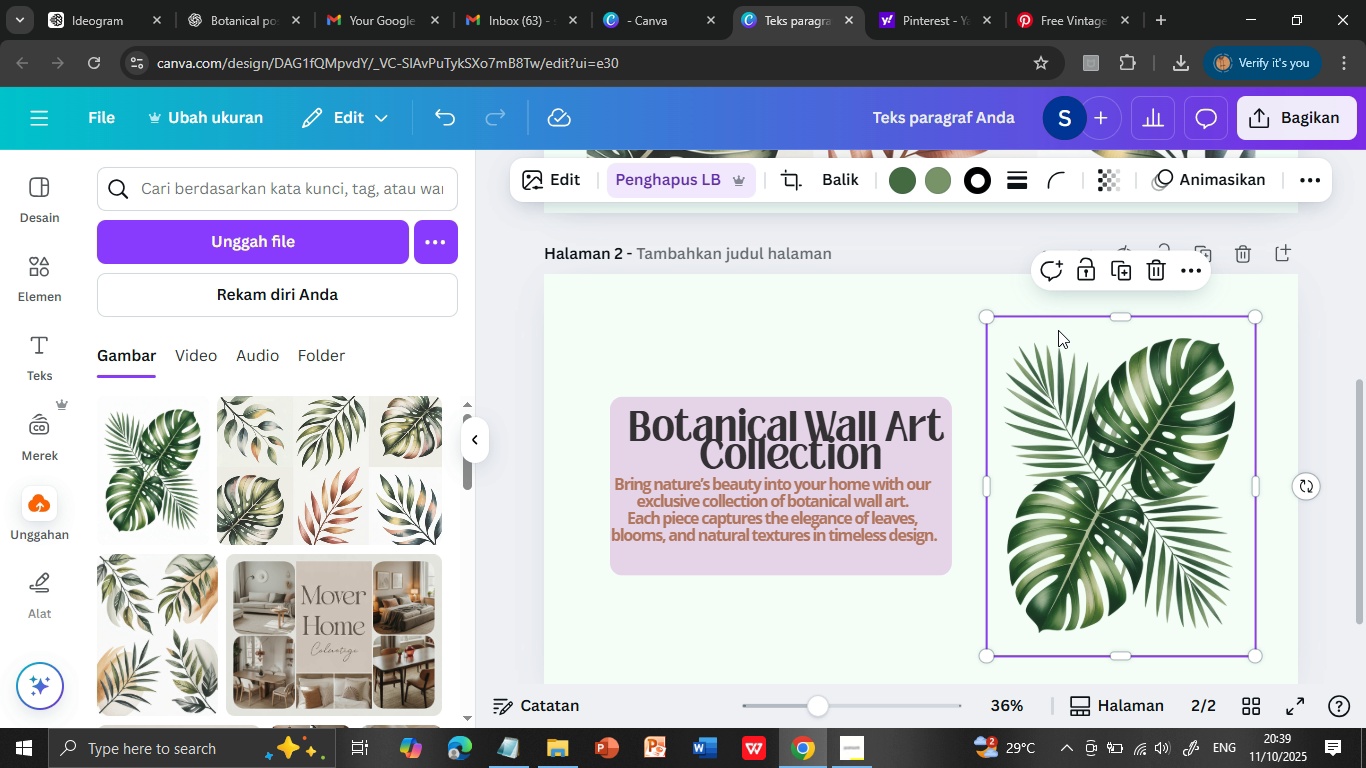 
left_click([1058, 330])
 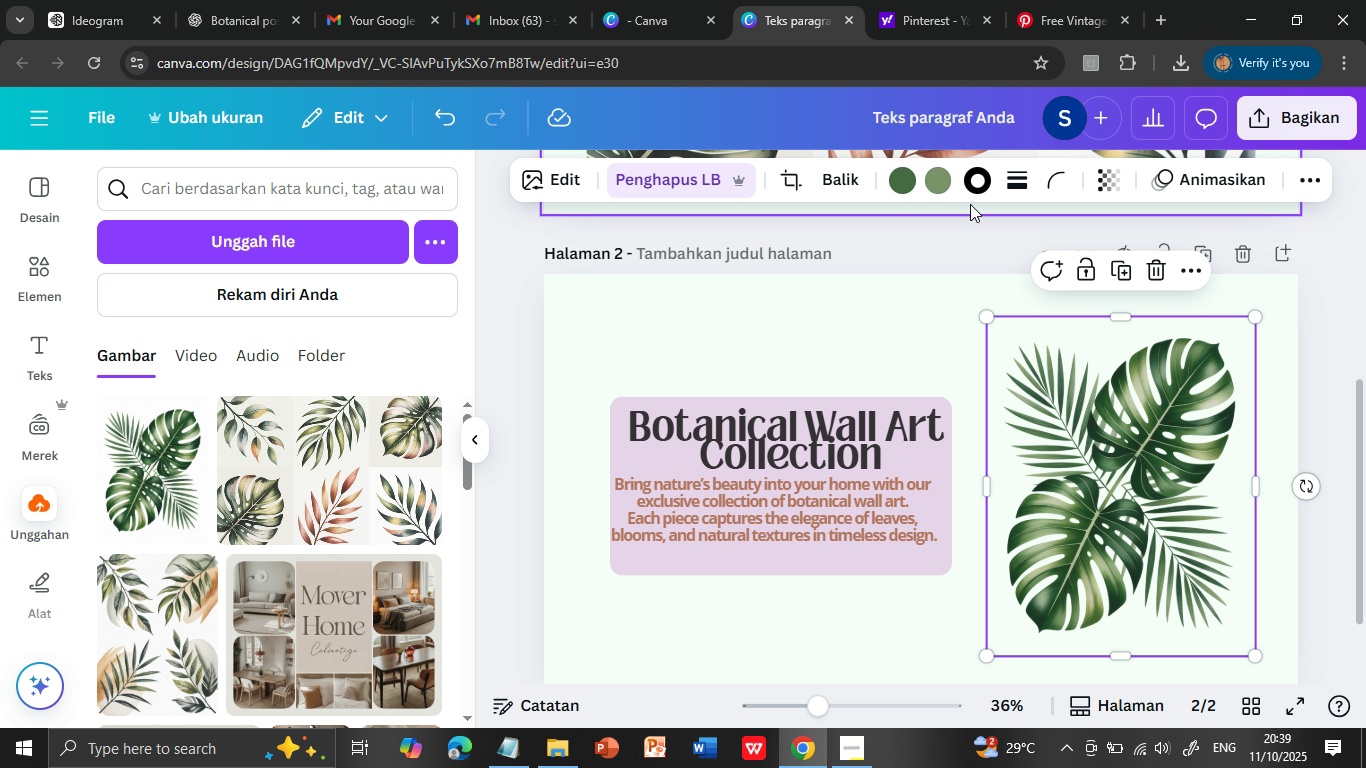 
wait(7.25)
 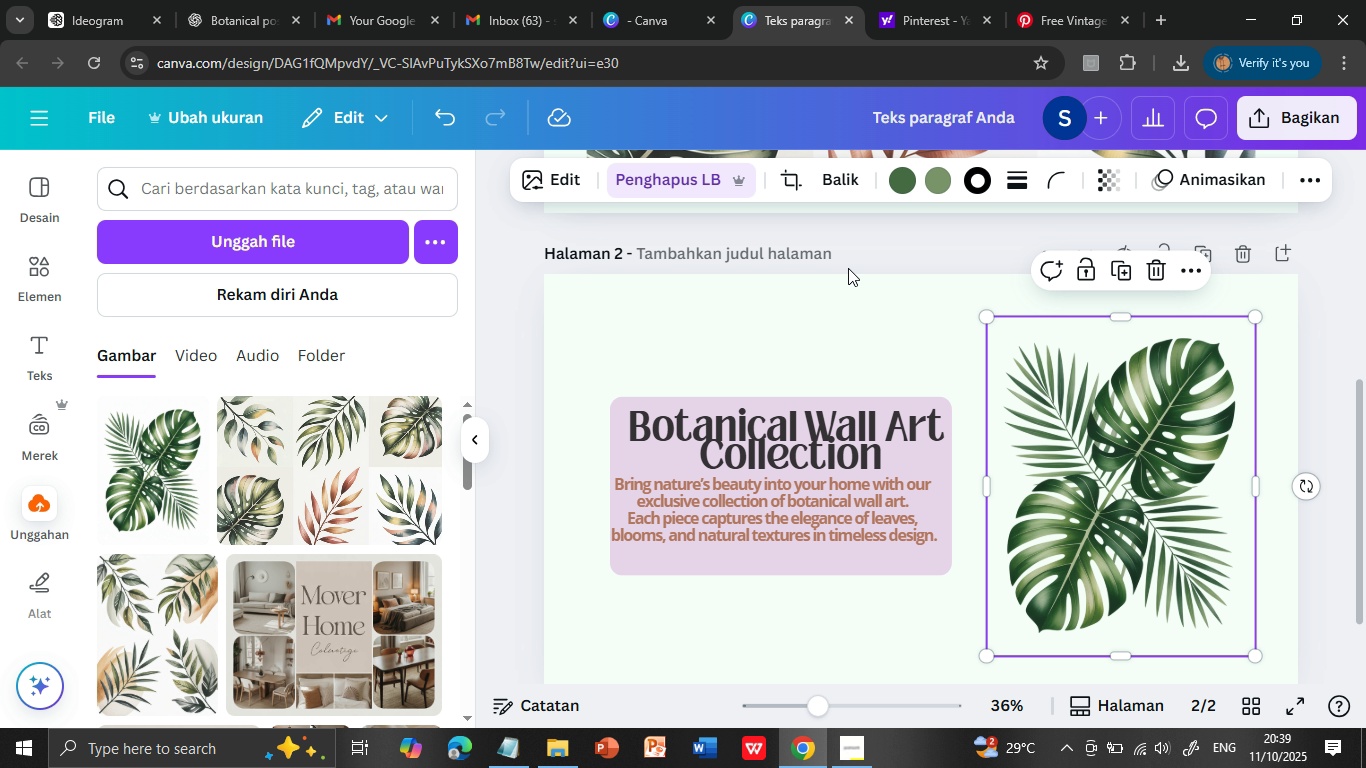 
left_click([1051, 179])
 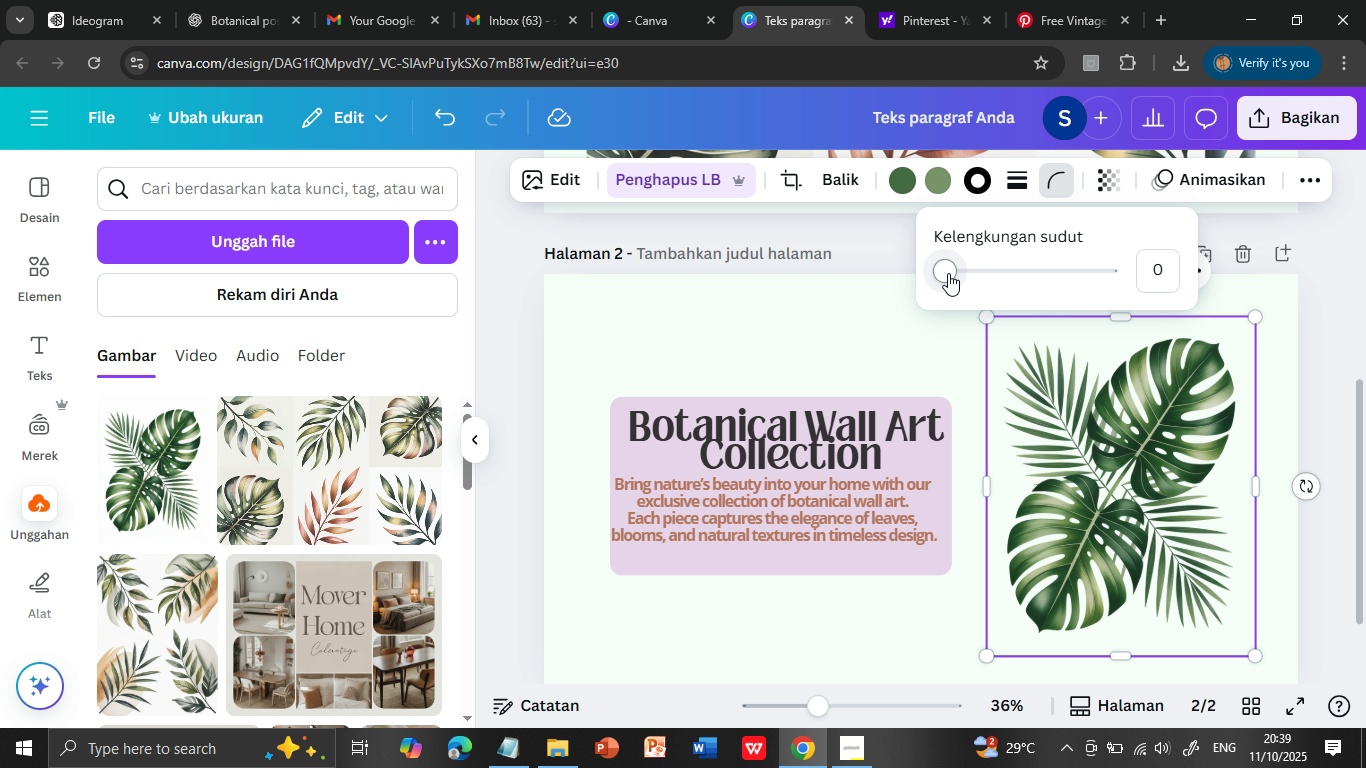 
left_click_drag(start_coordinate=[948, 273], to_coordinate=[962, 268])
 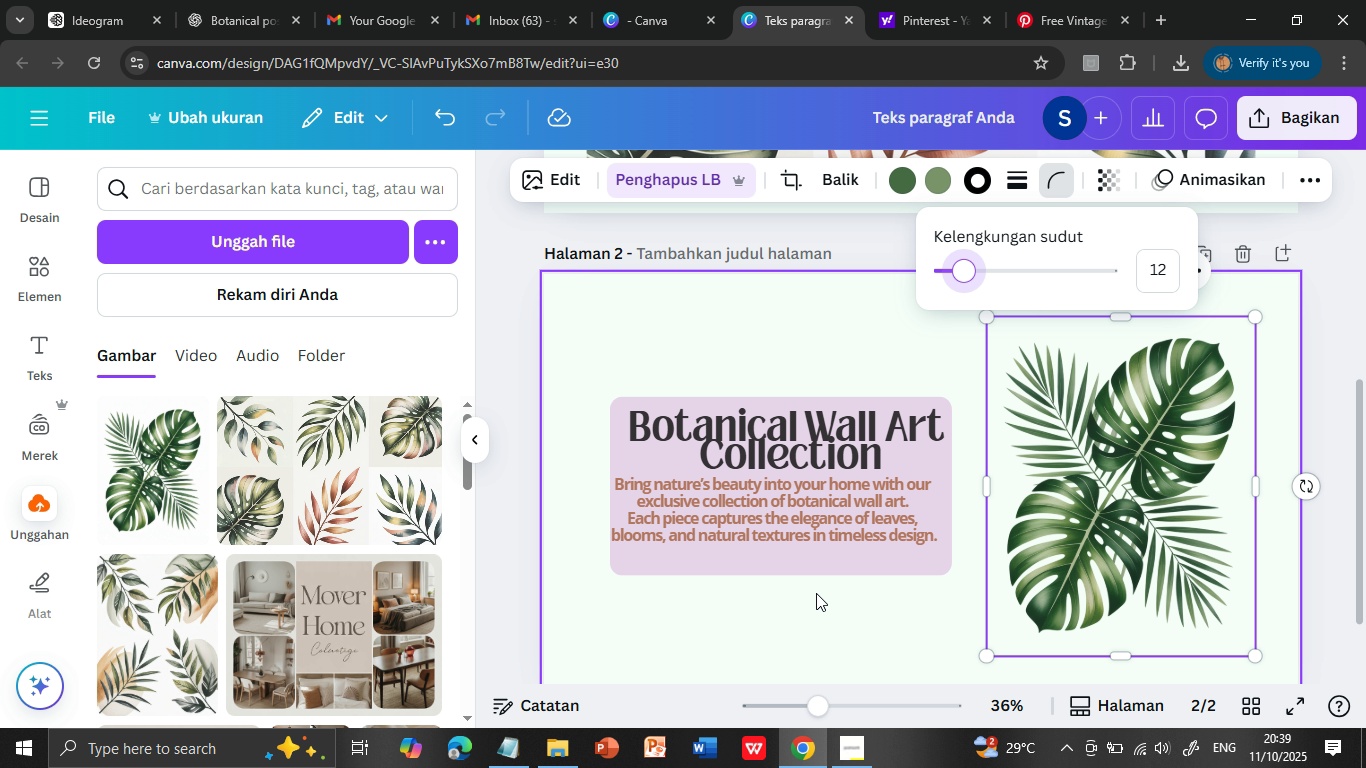 
left_click([817, 604])
 